 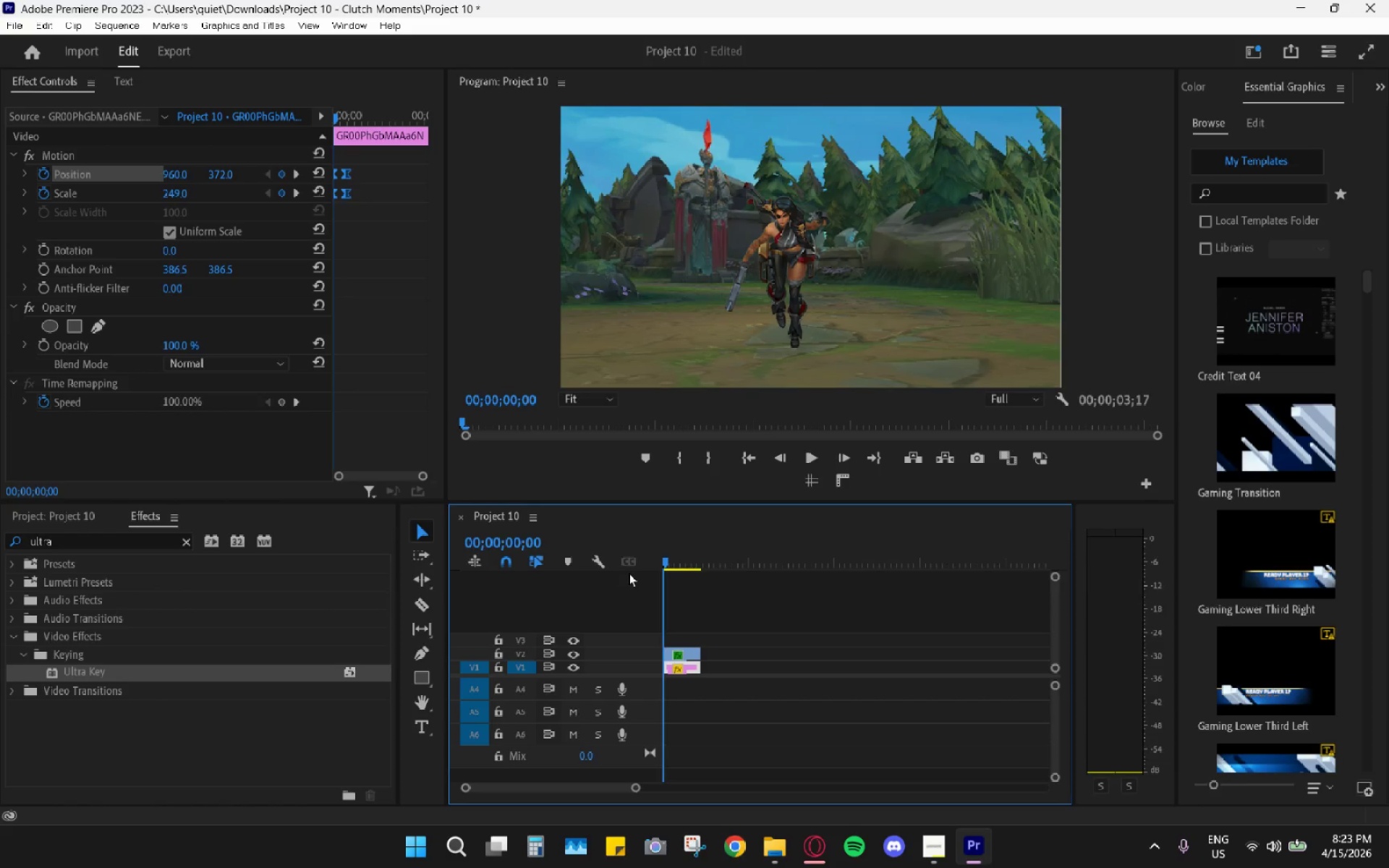 
key(Space)
 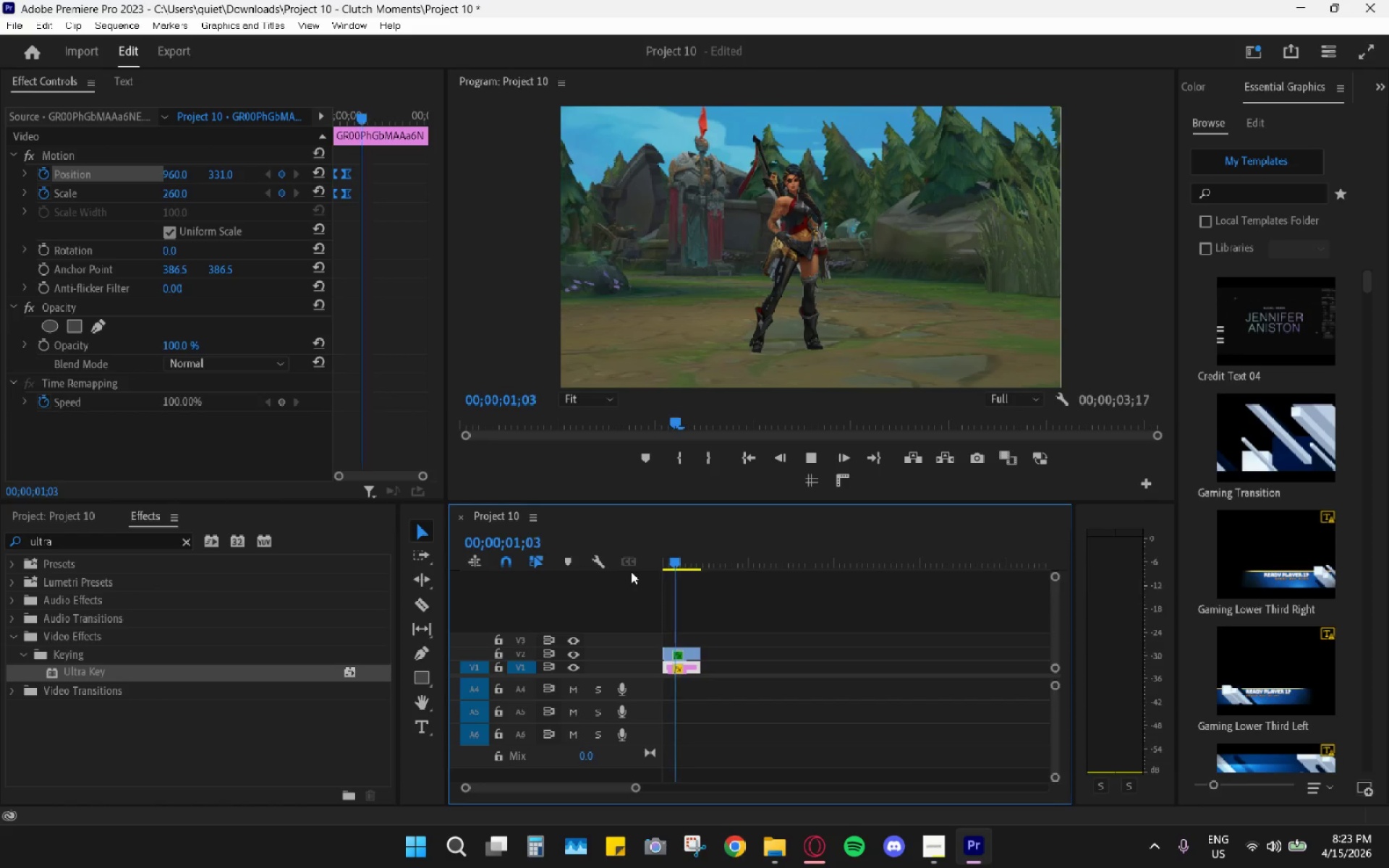 
key(Space)
 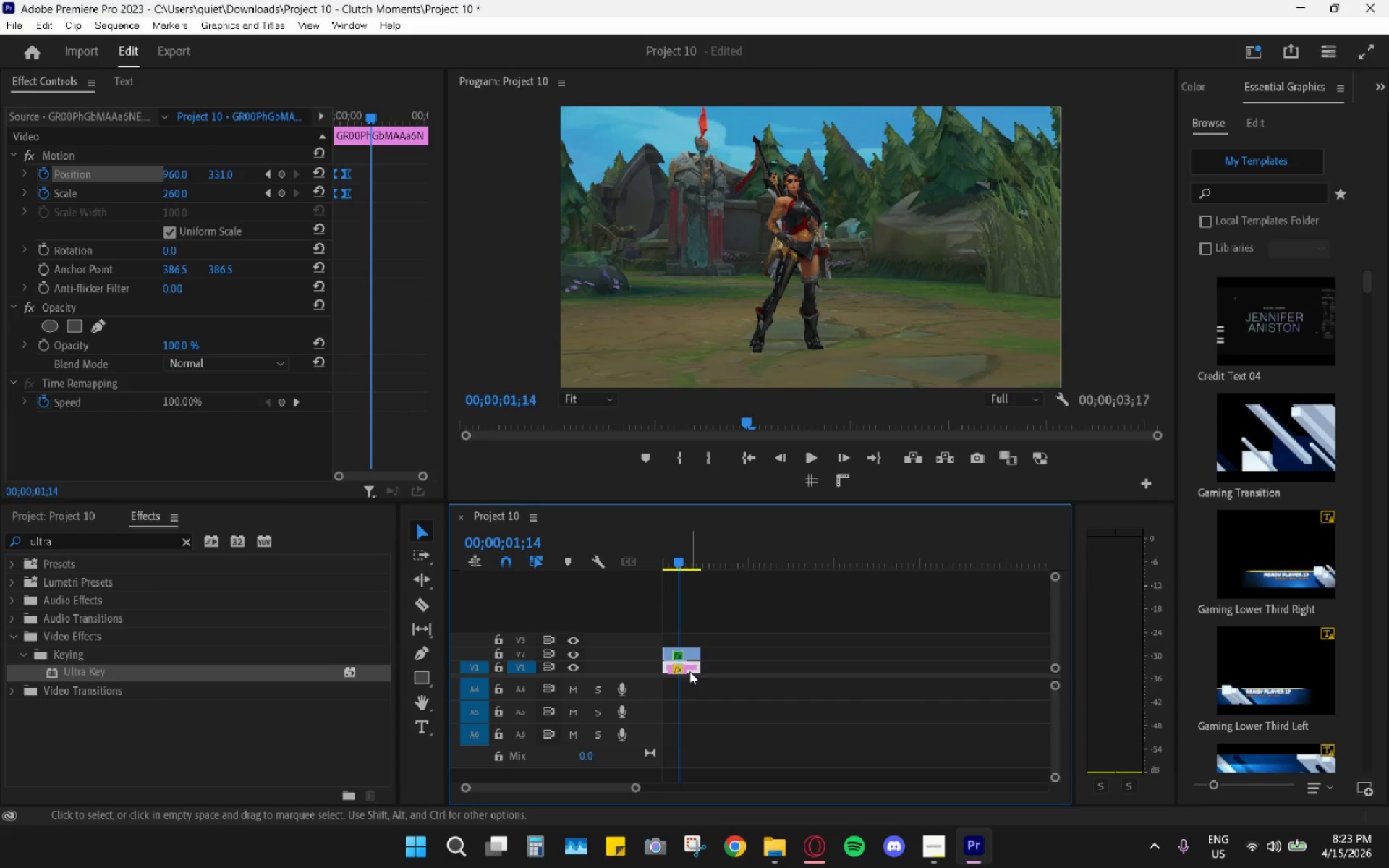 
left_click([687, 657])
 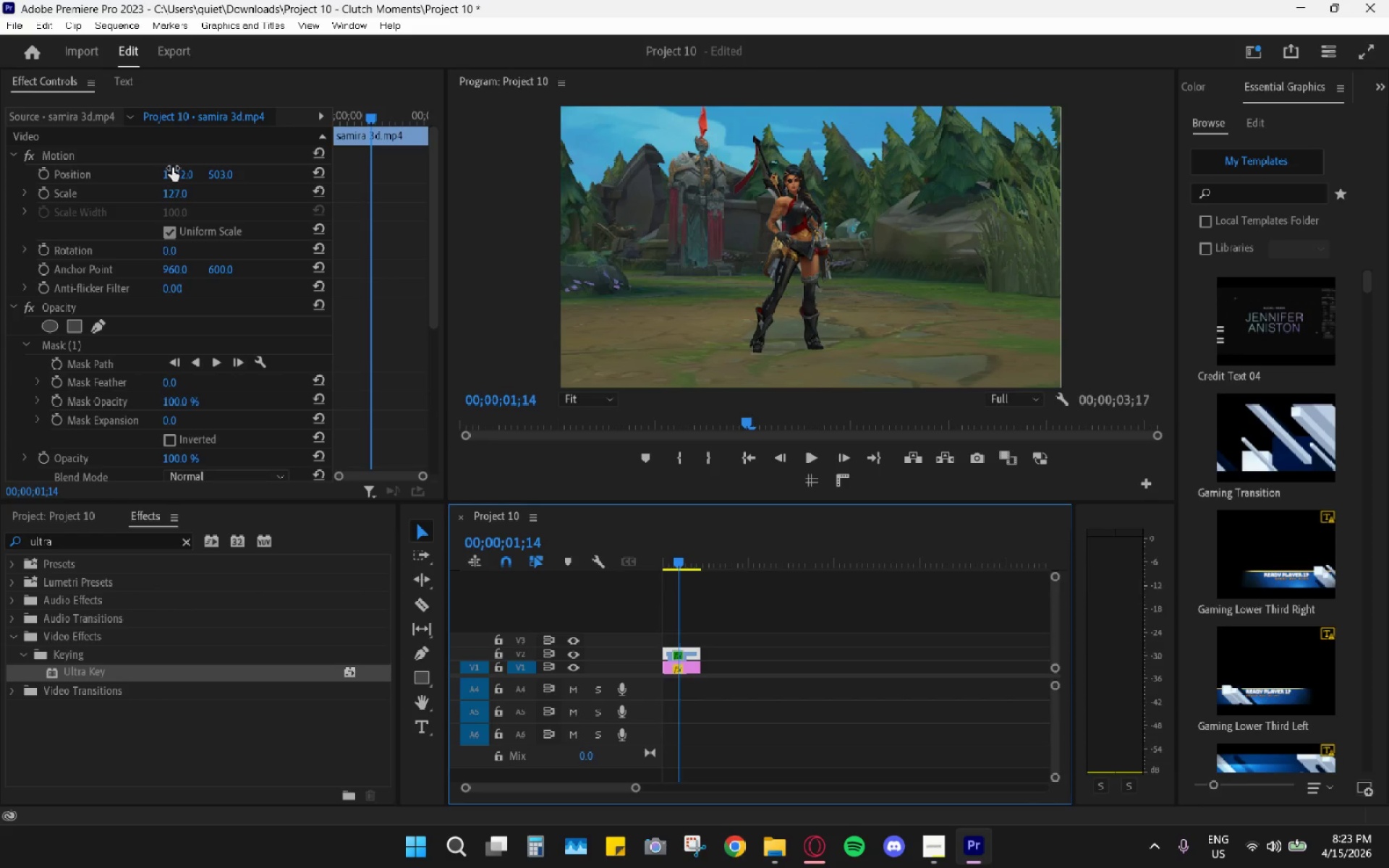 
left_click_drag(start_coordinate=[172, 168], to_coordinate=[188, 176])
 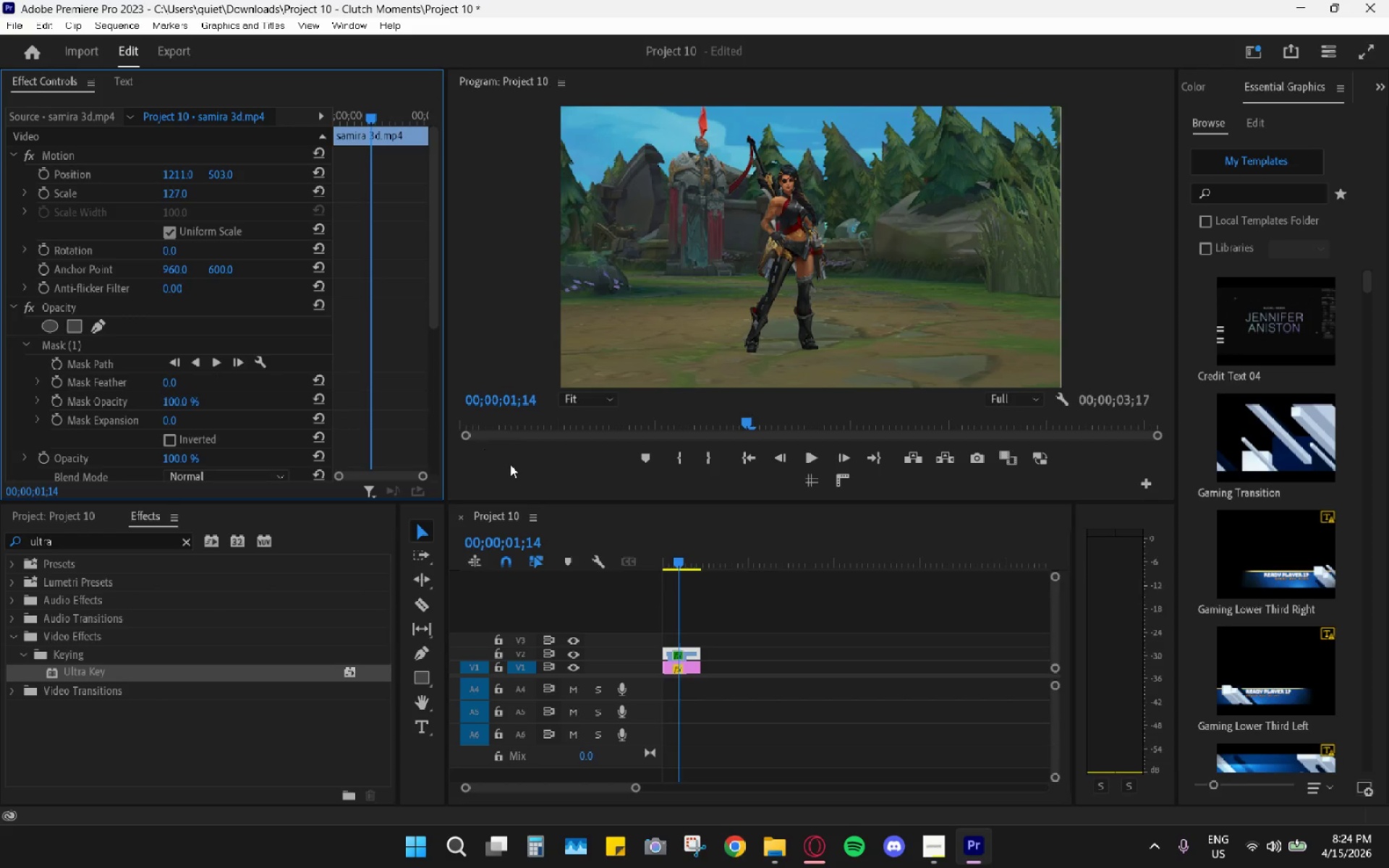 
key(Space)
 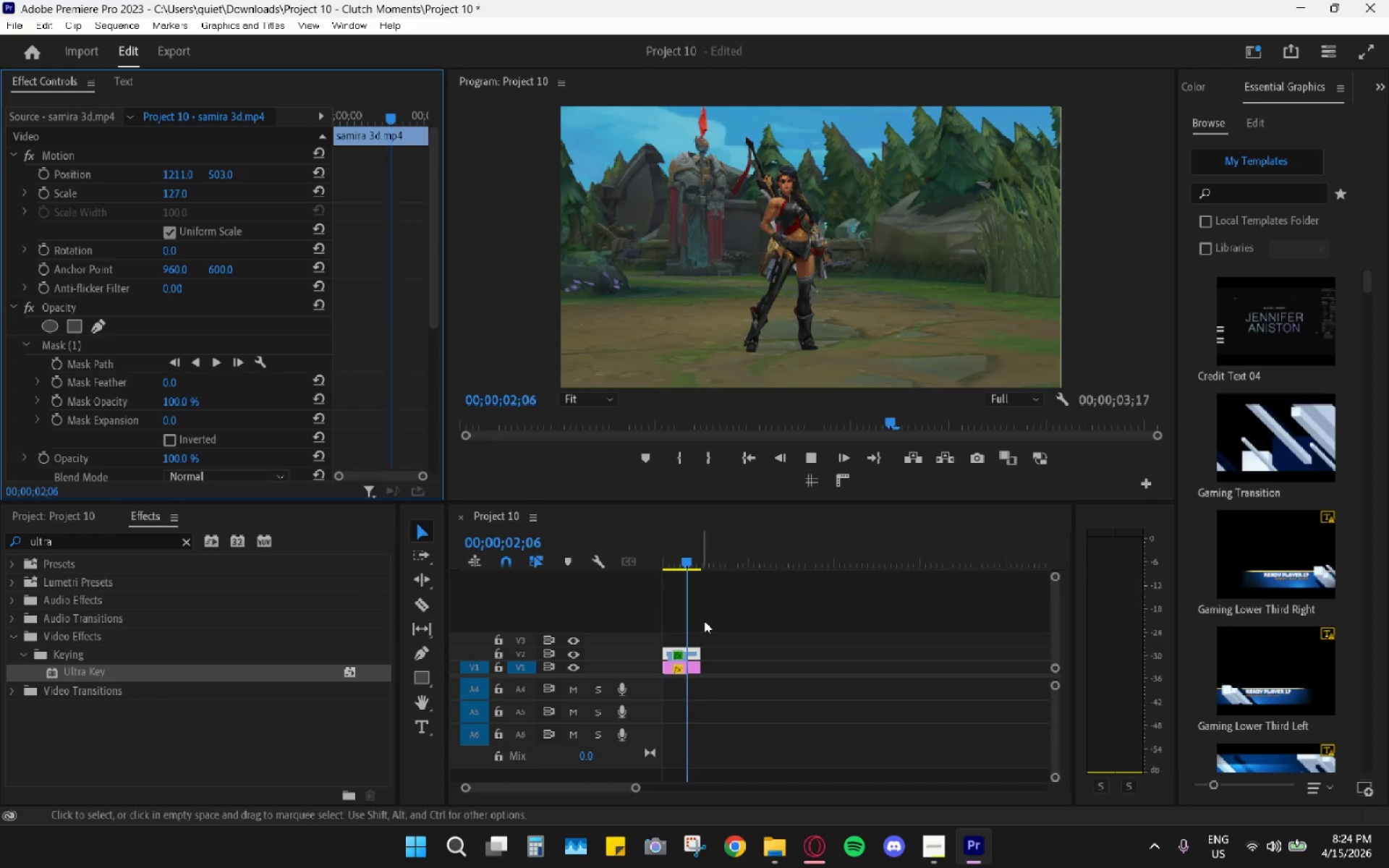 
left_click_drag(start_coordinate=[691, 535], to_coordinate=[624, 536])
 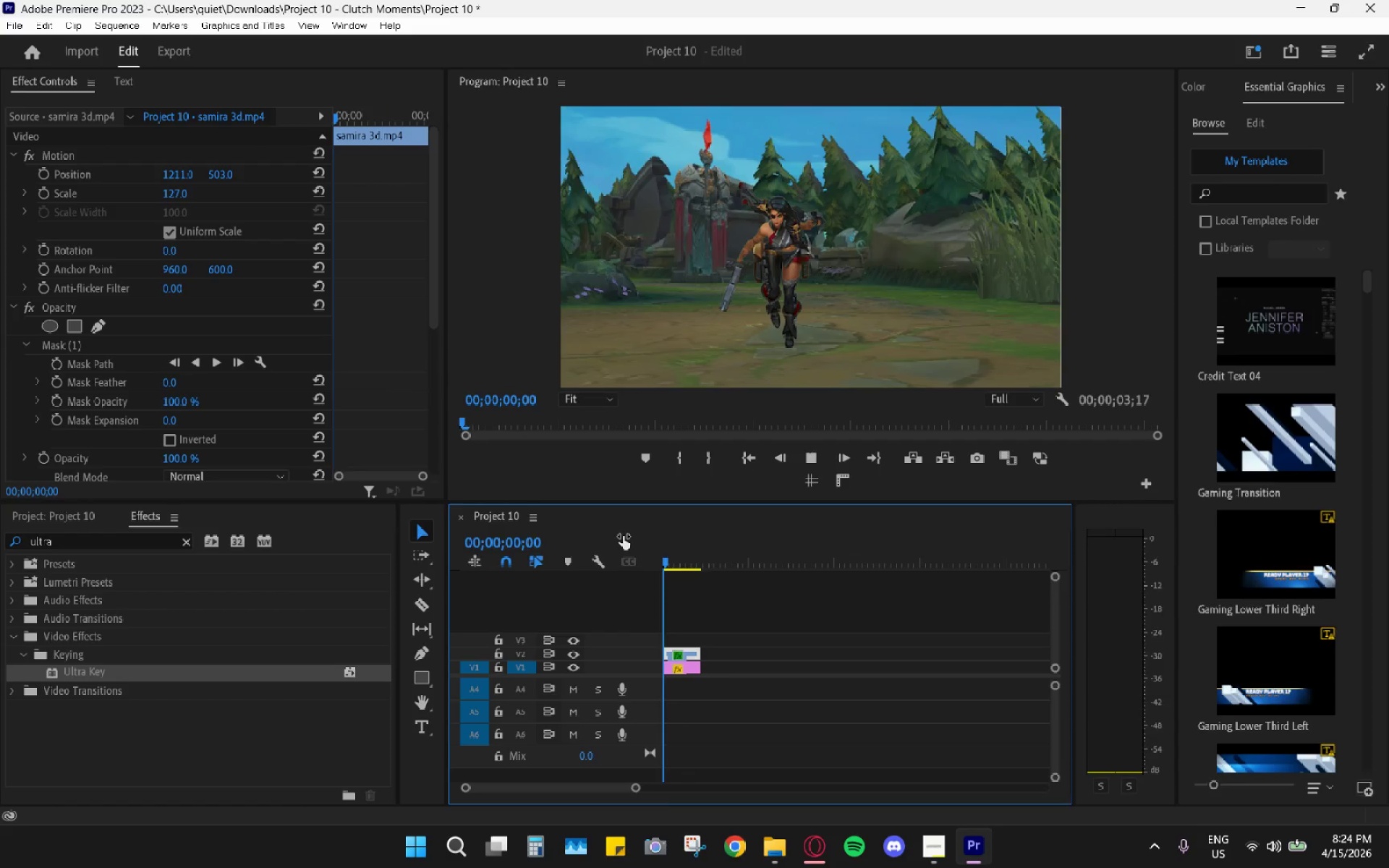 
key(Space)
 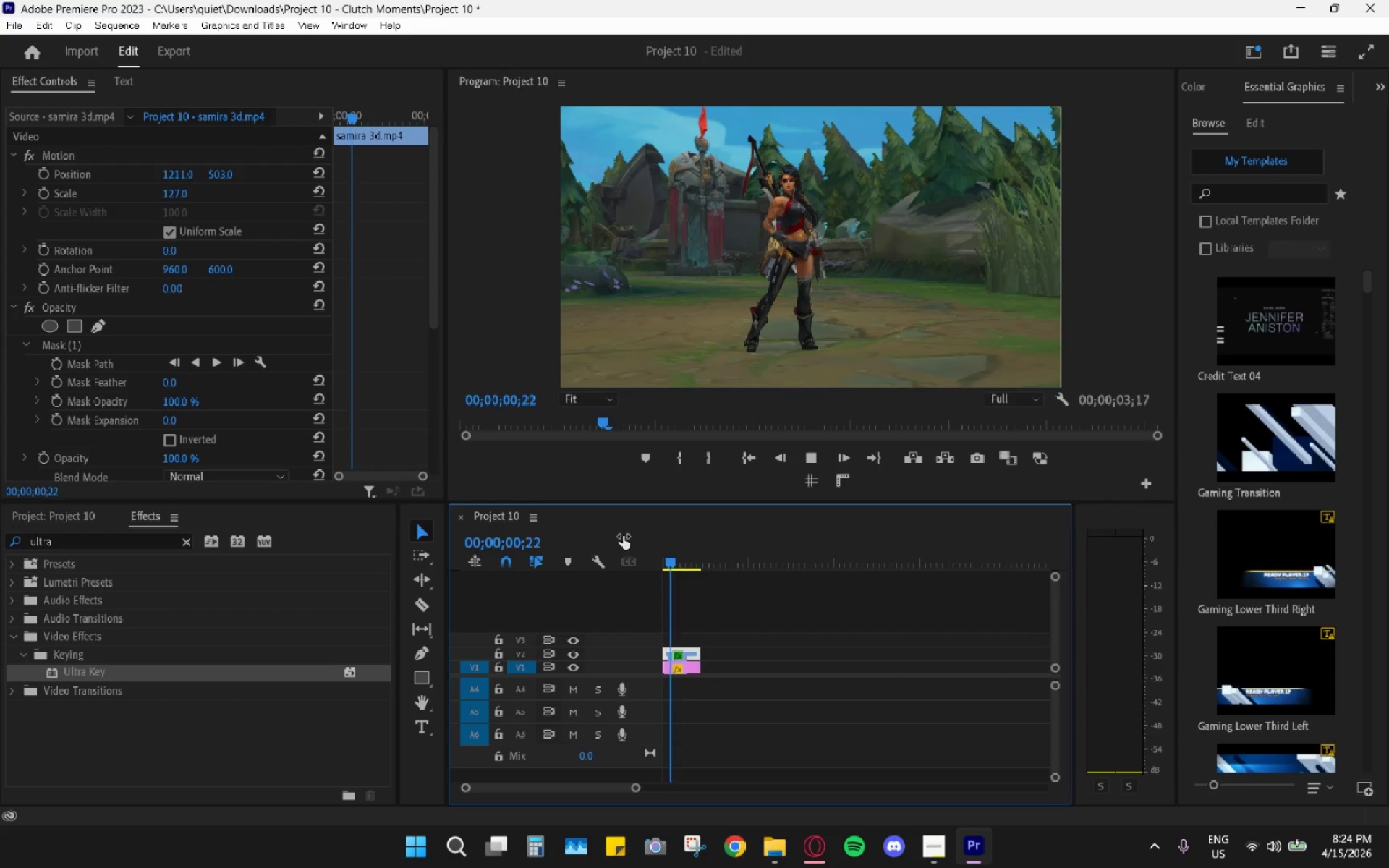 
key(Space)
 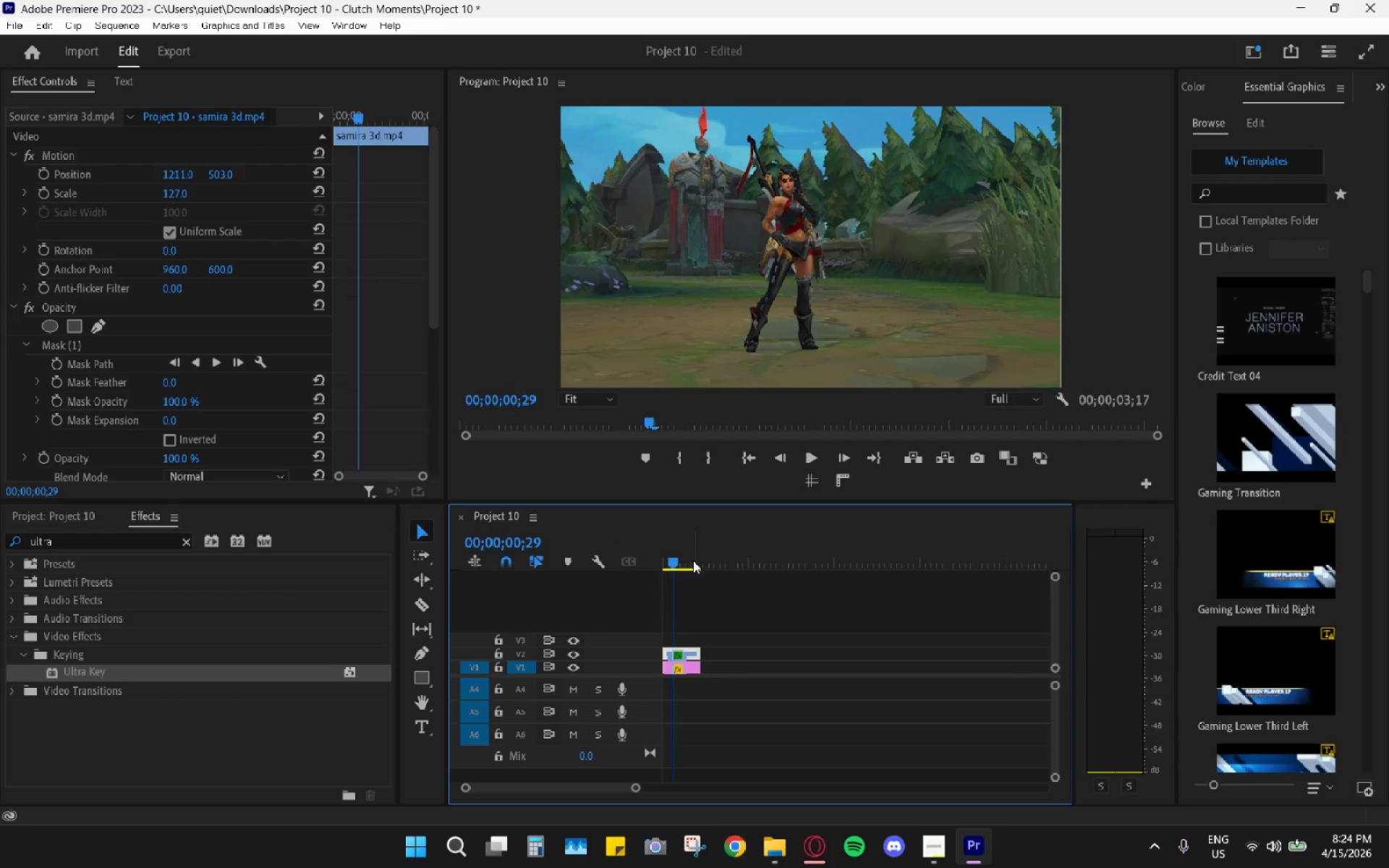 
left_click_drag(start_coordinate=[681, 562], to_coordinate=[634, 566])
 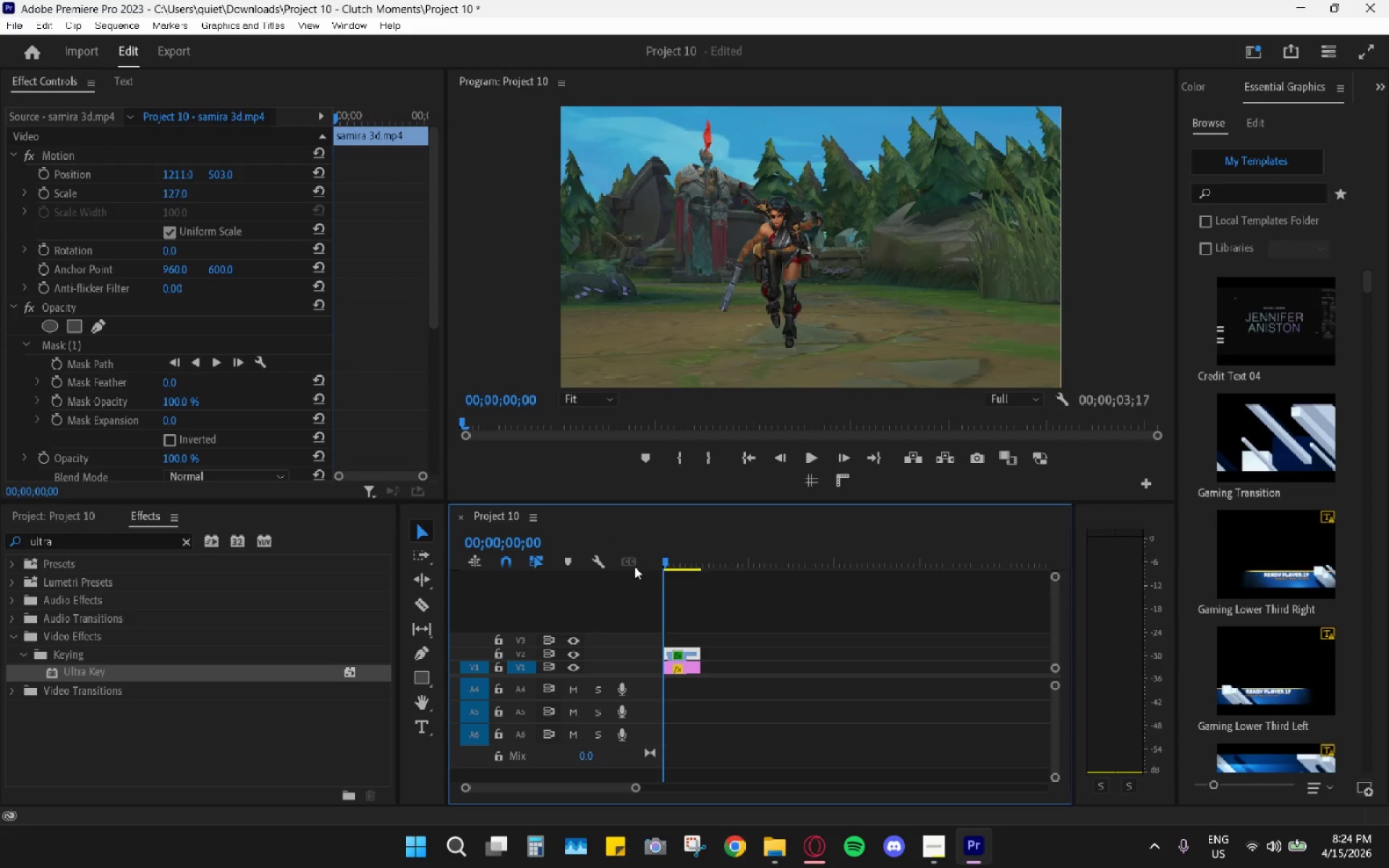 
key(Space)
 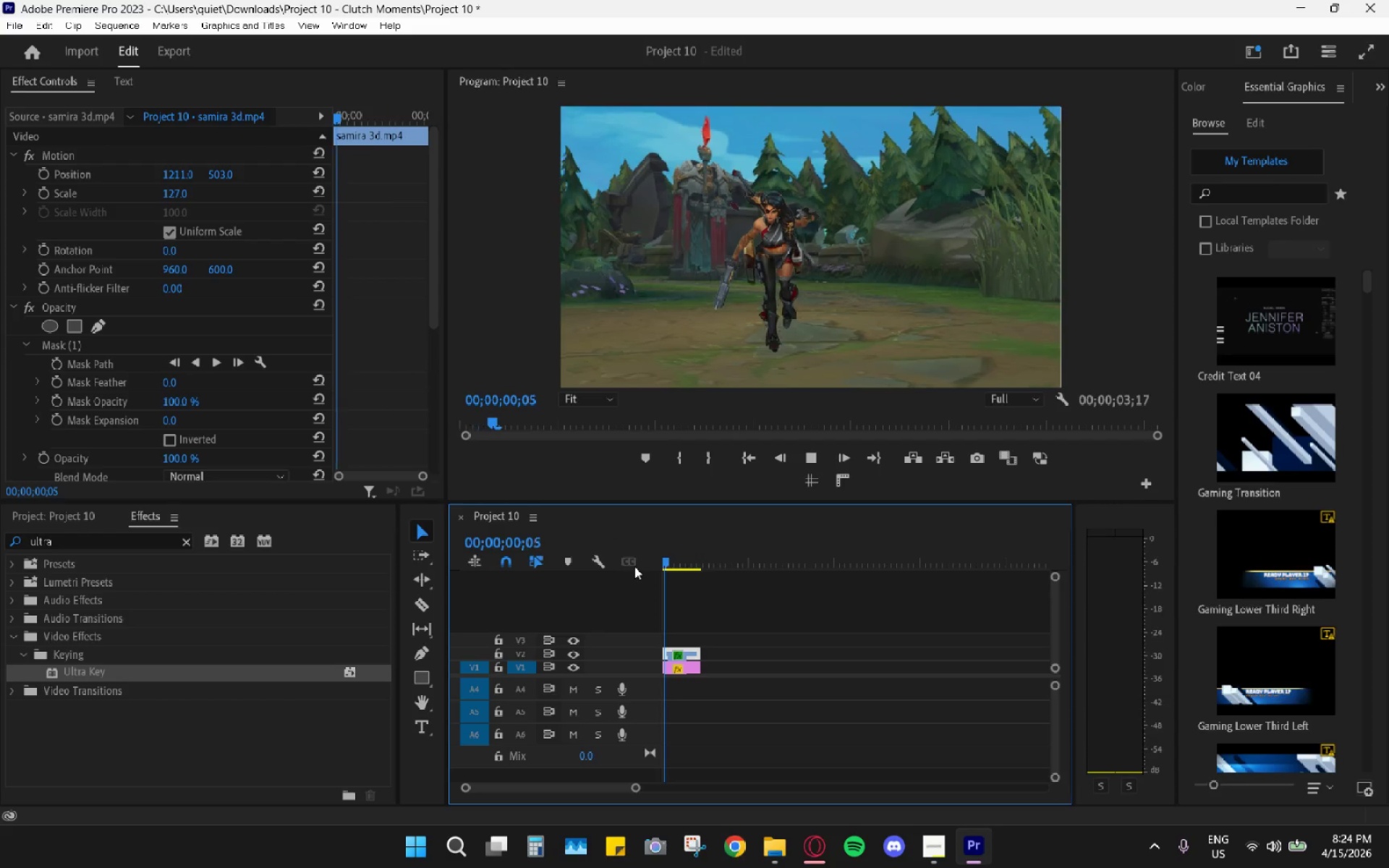 
key(Space)
 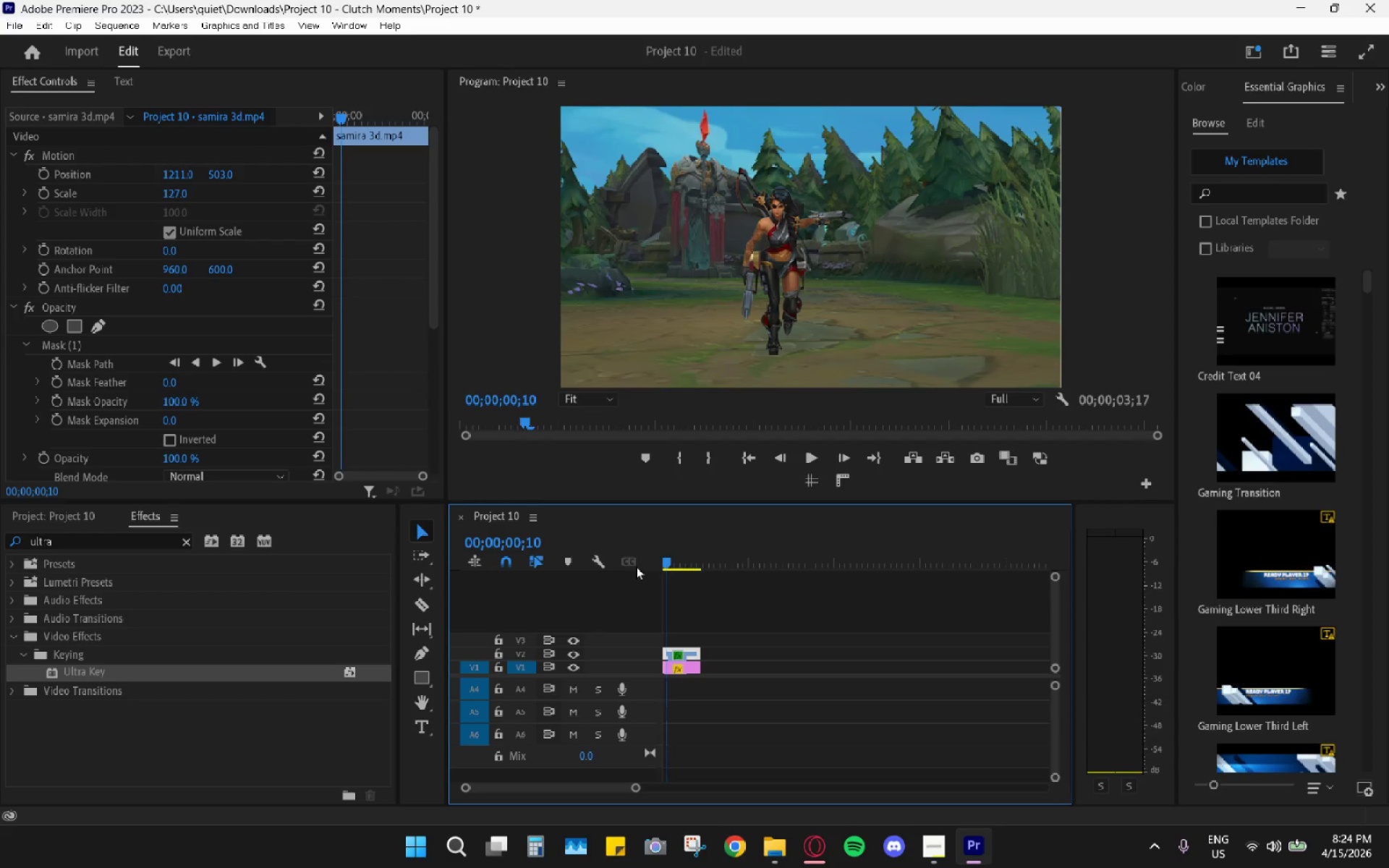 
key(Space)
 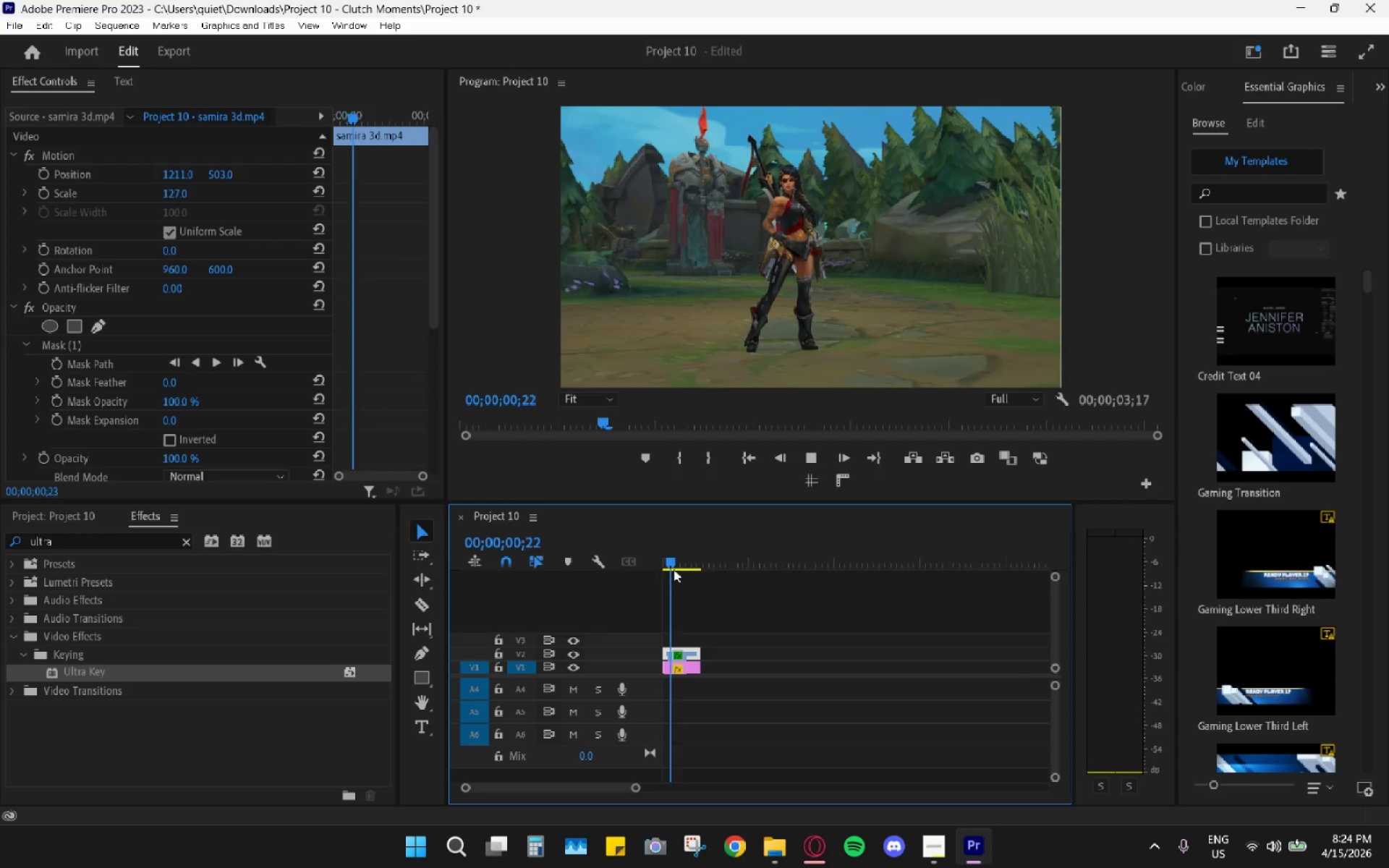 
key(Space)
 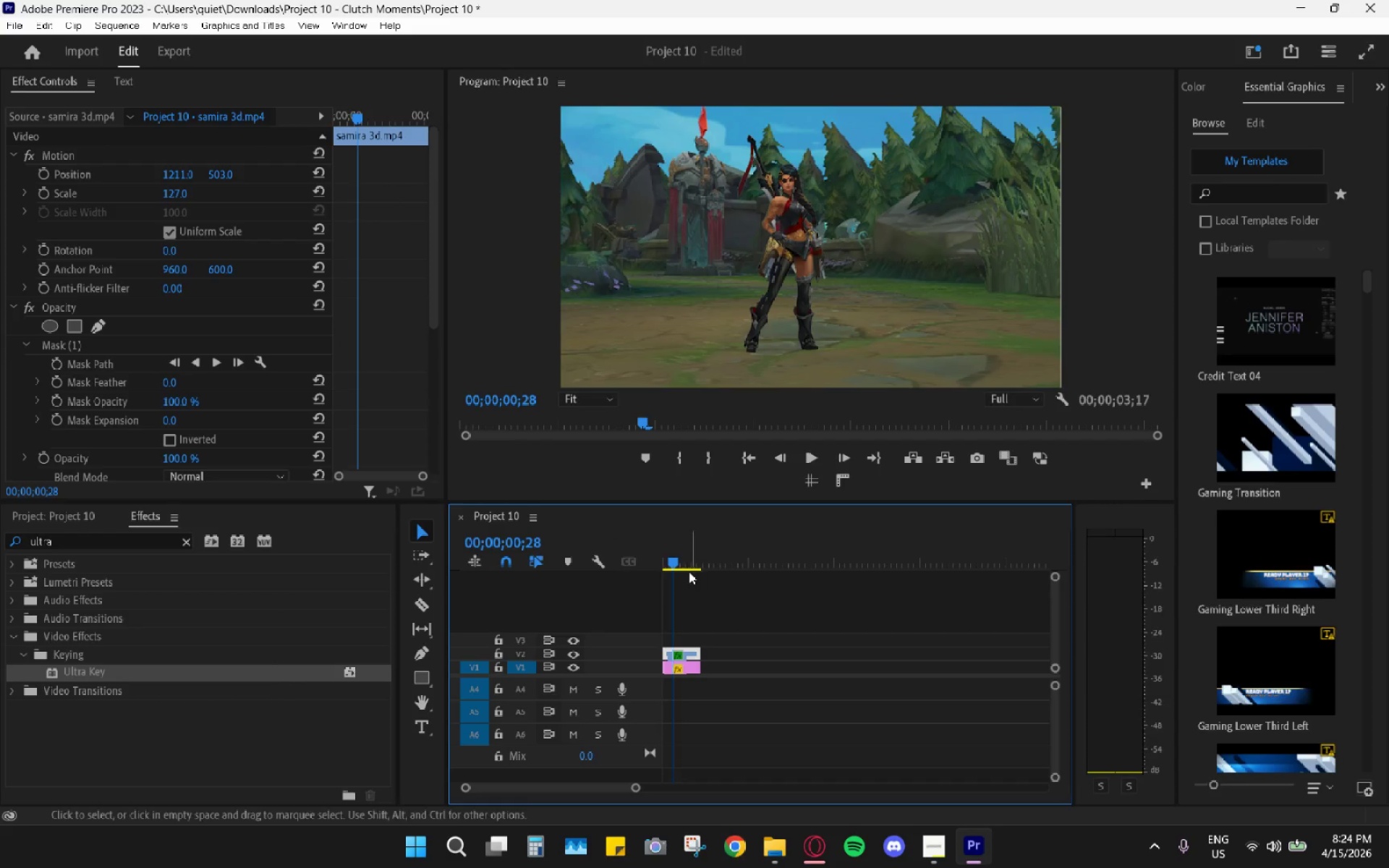 
left_click_drag(start_coordinate=[666, 563], to_coordinate=[639, 558])
 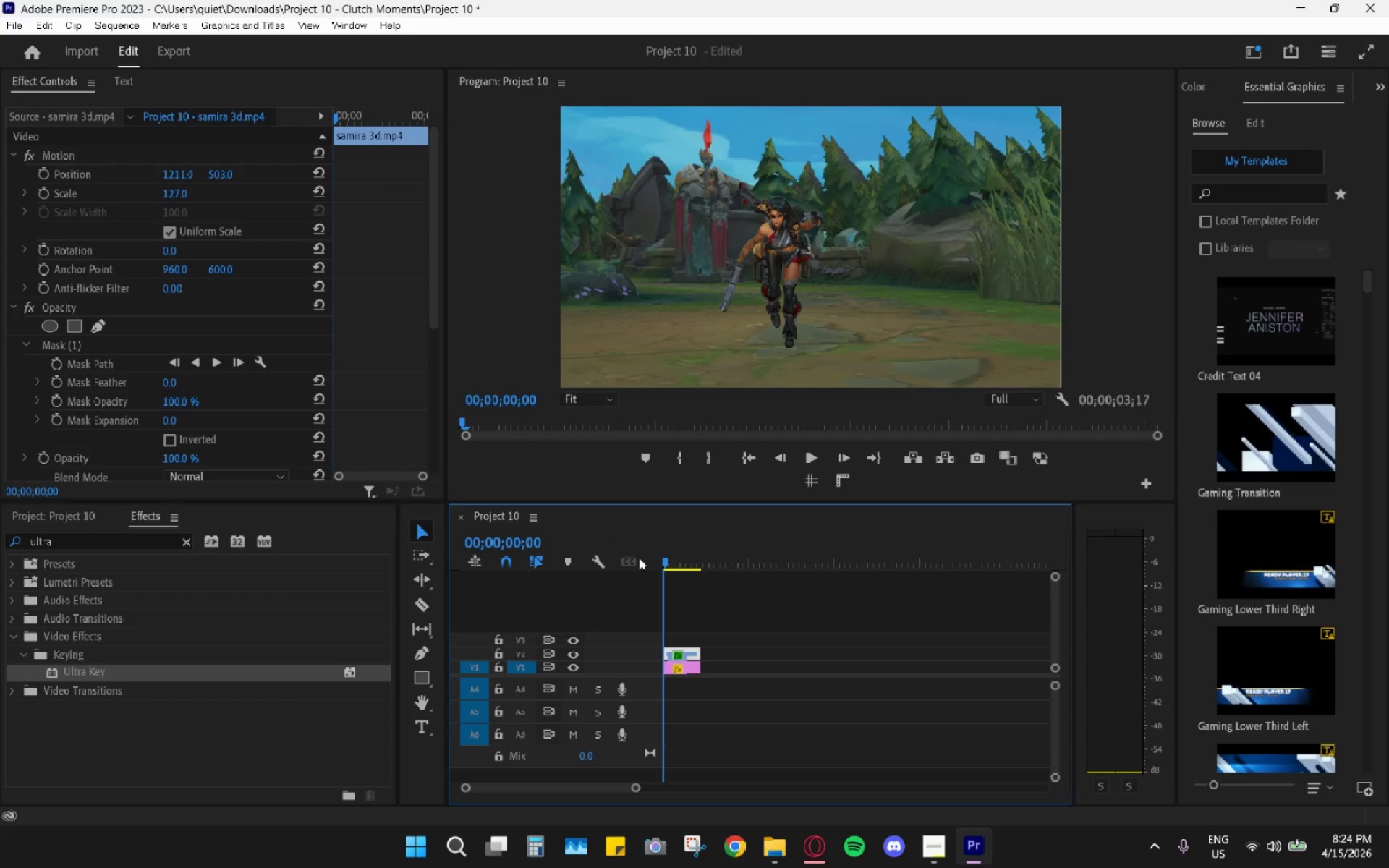 
key(Space)
 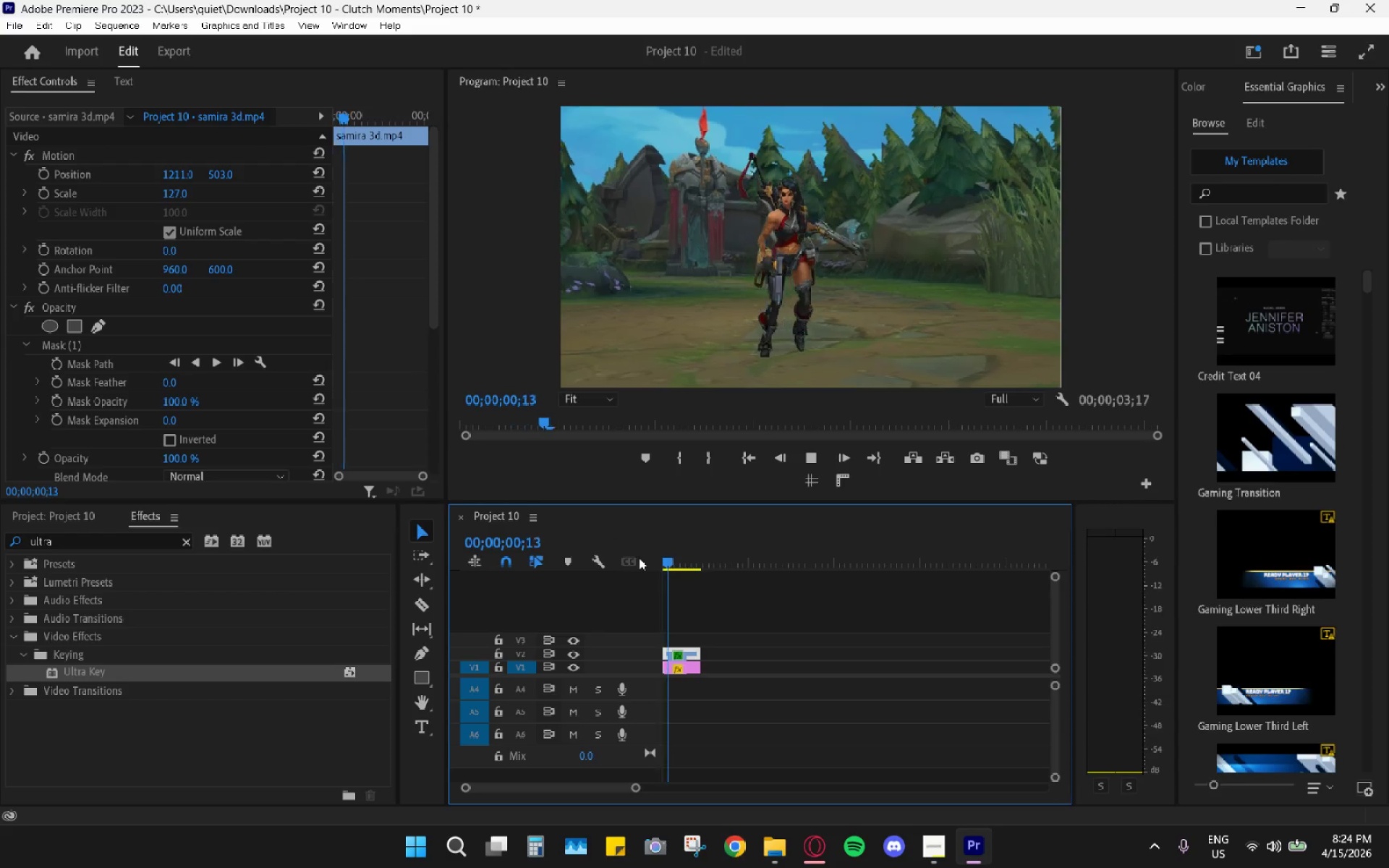 
key(Space)
 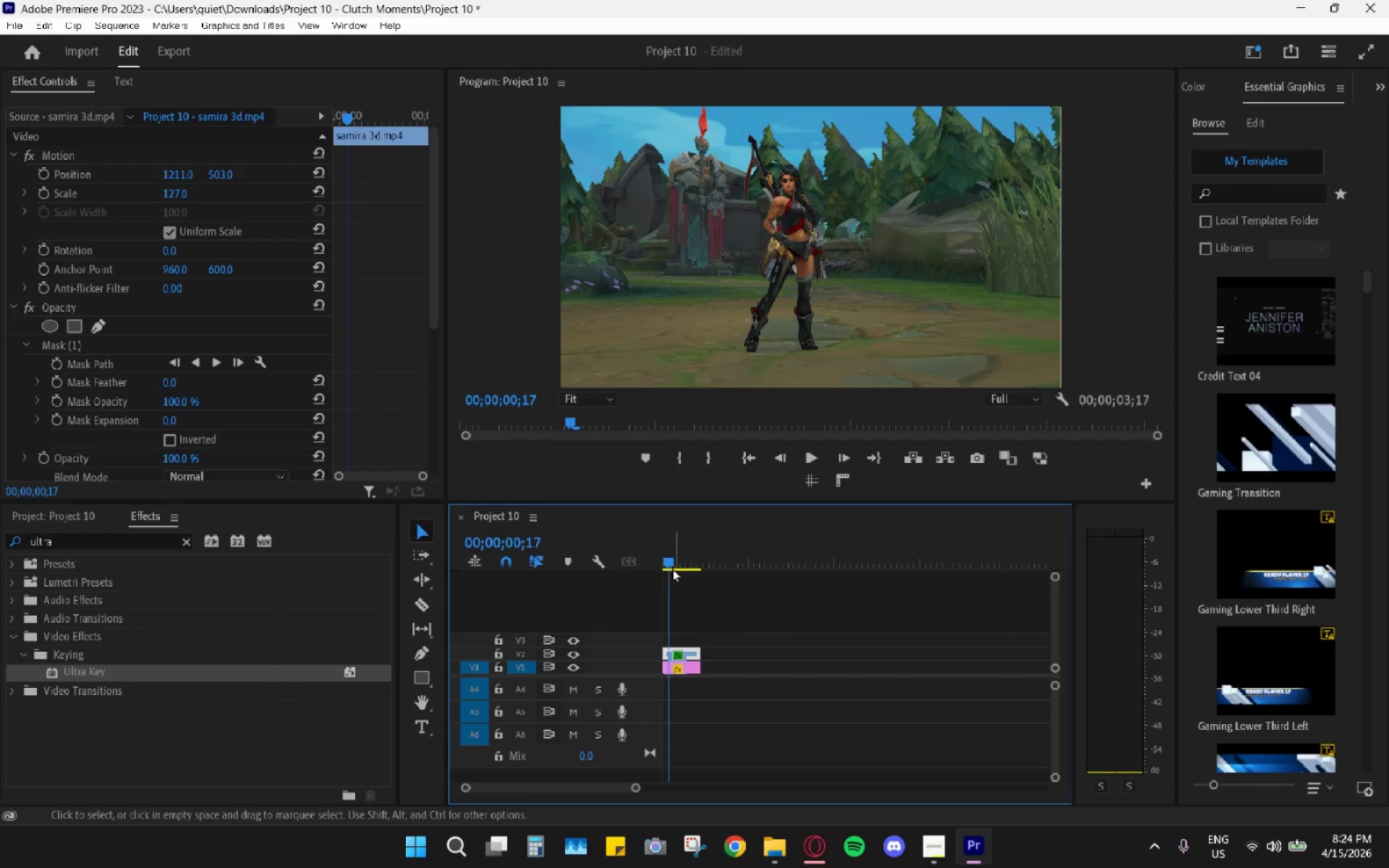 
left_click_drag(start_coordinate=[663, 561], to_coordinate=[653, 560])
 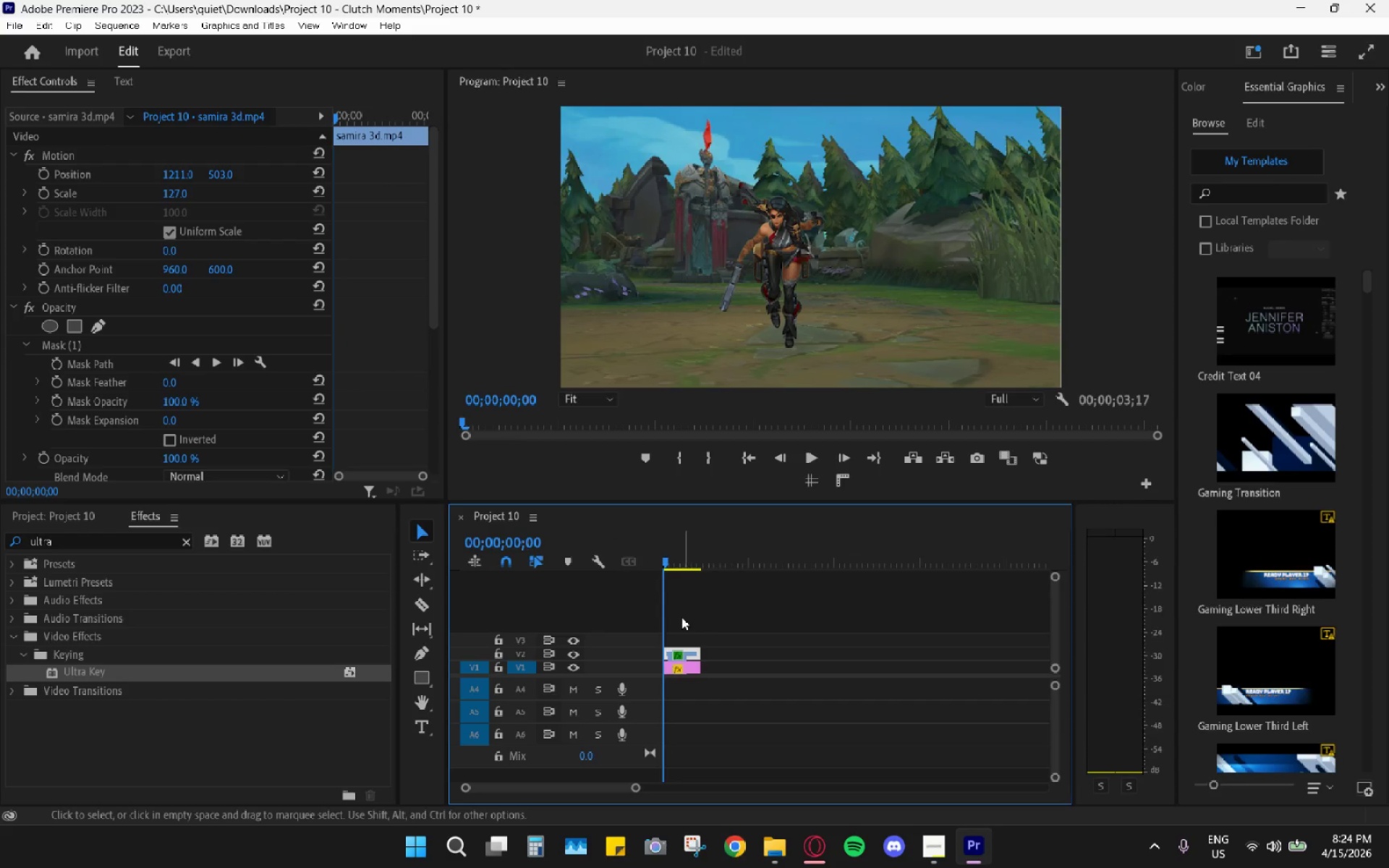 
key(Space)
 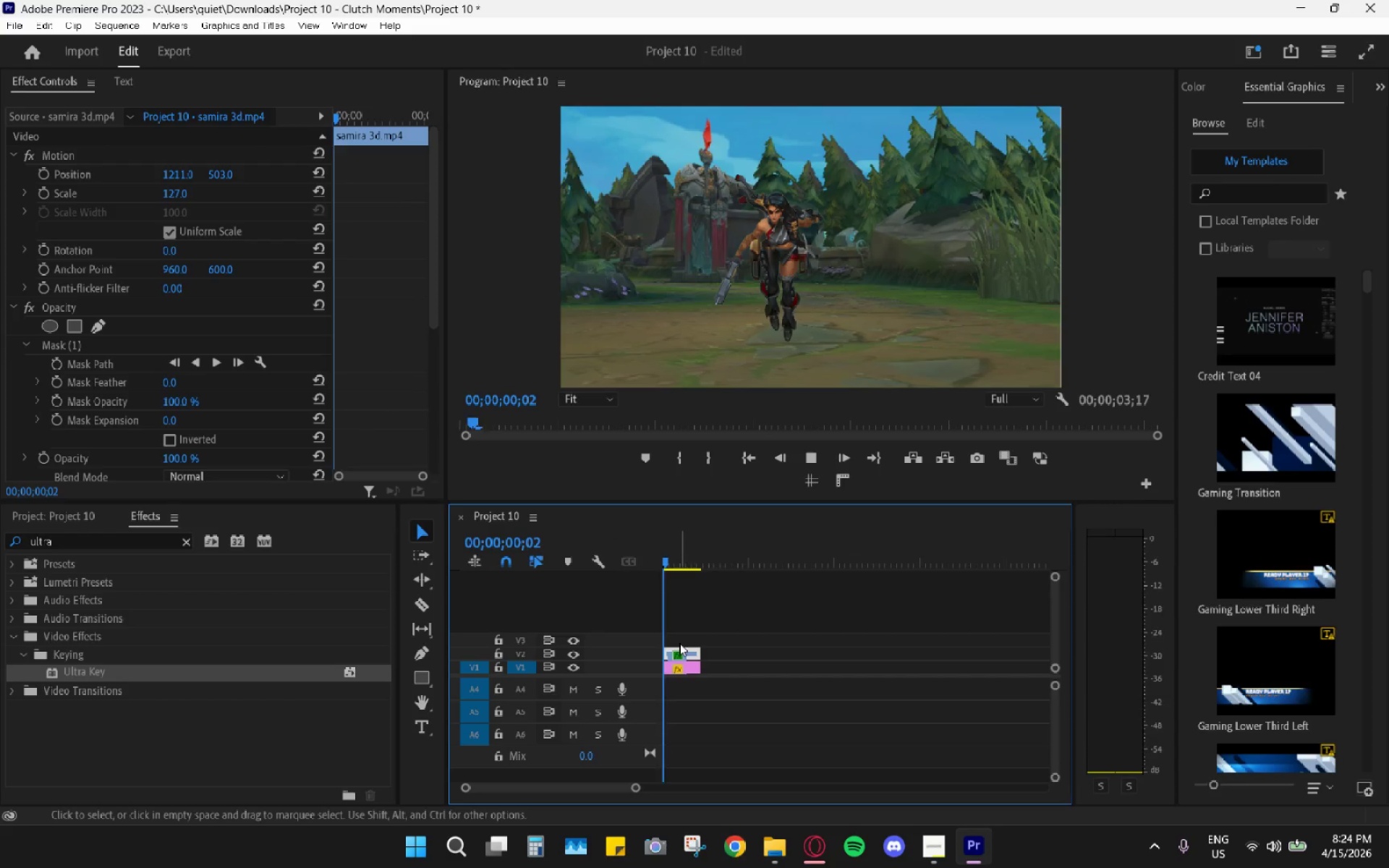 
key(Space)
 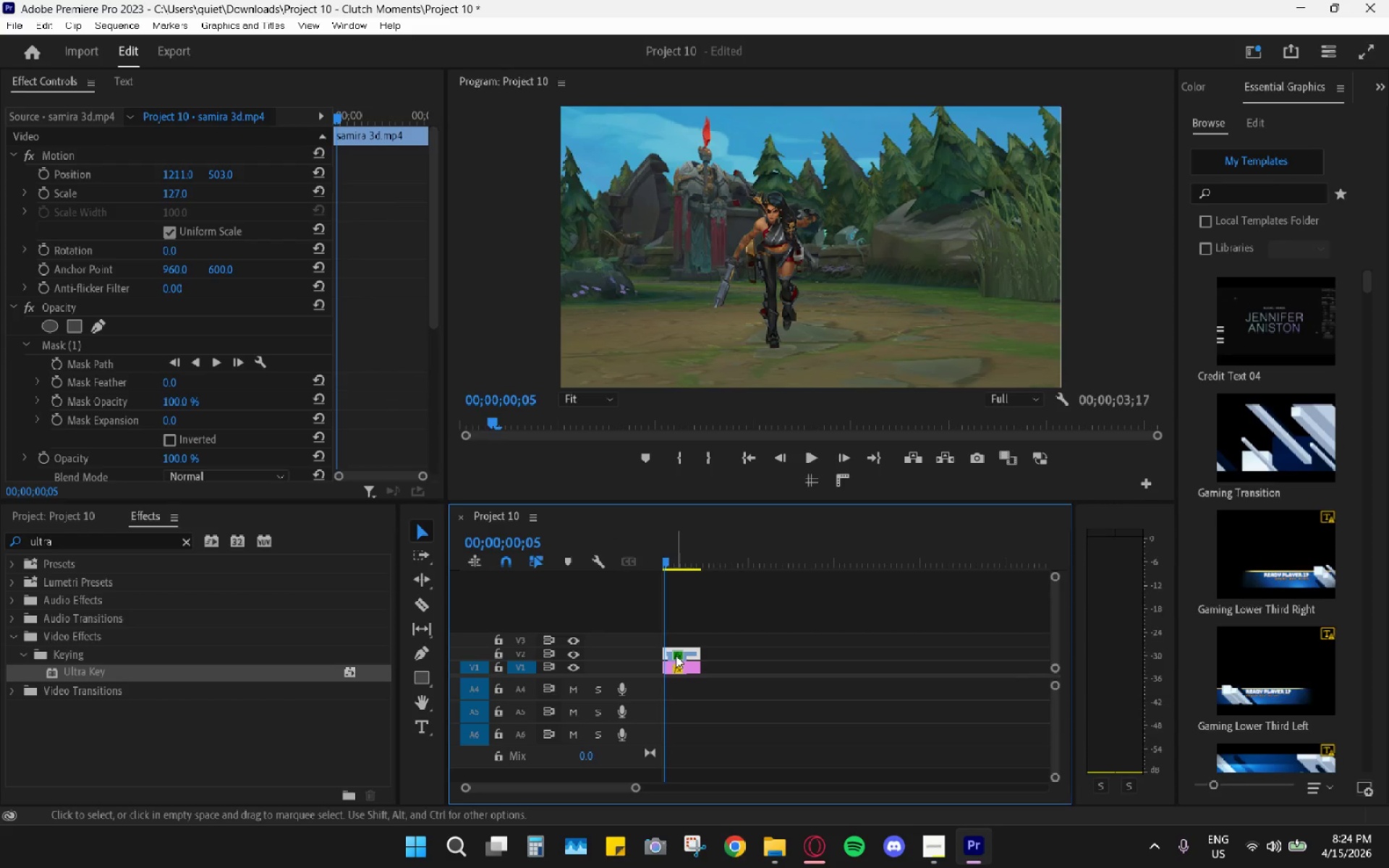 
key(Space)
 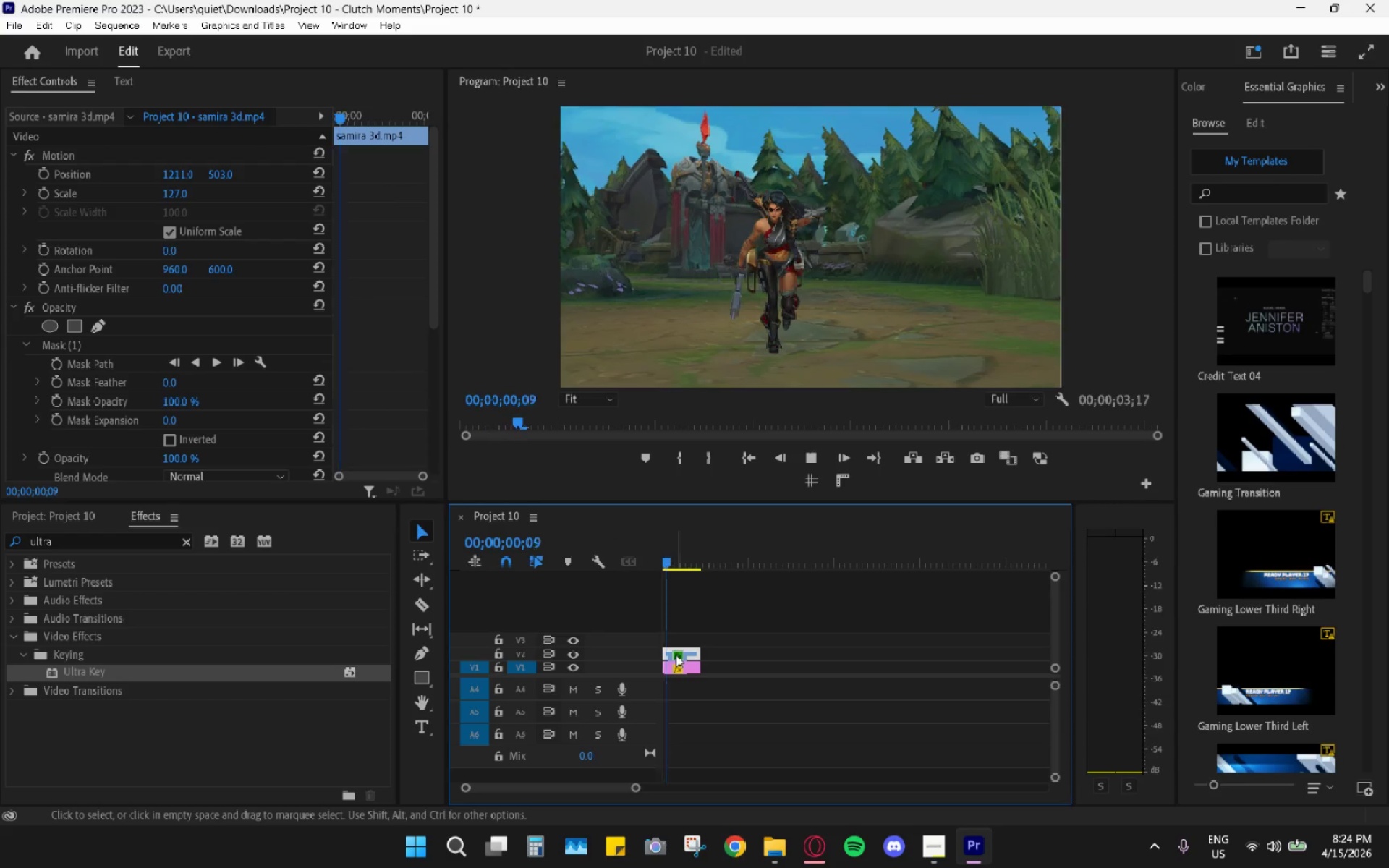 
key(Space)
 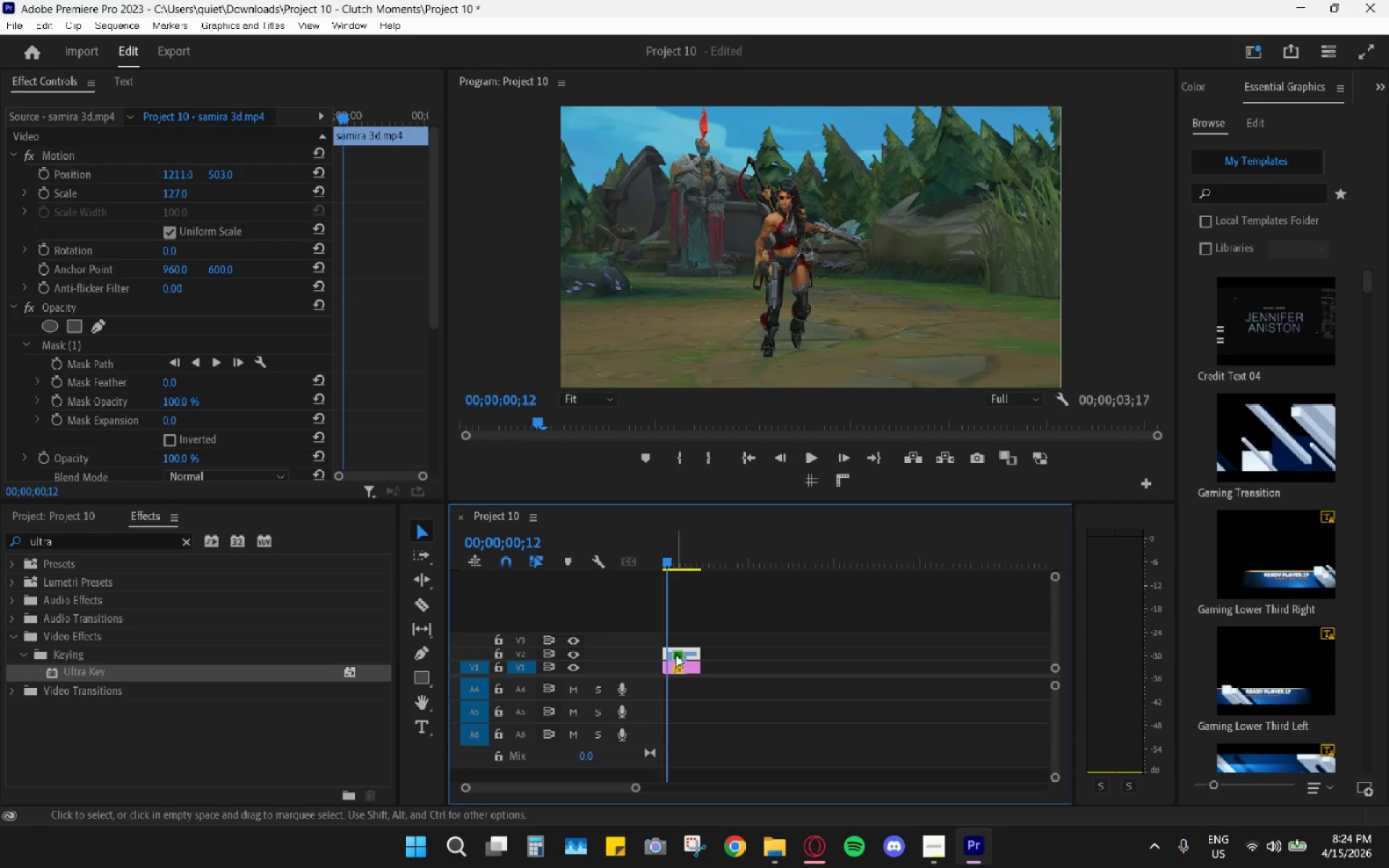 
key(Space)
 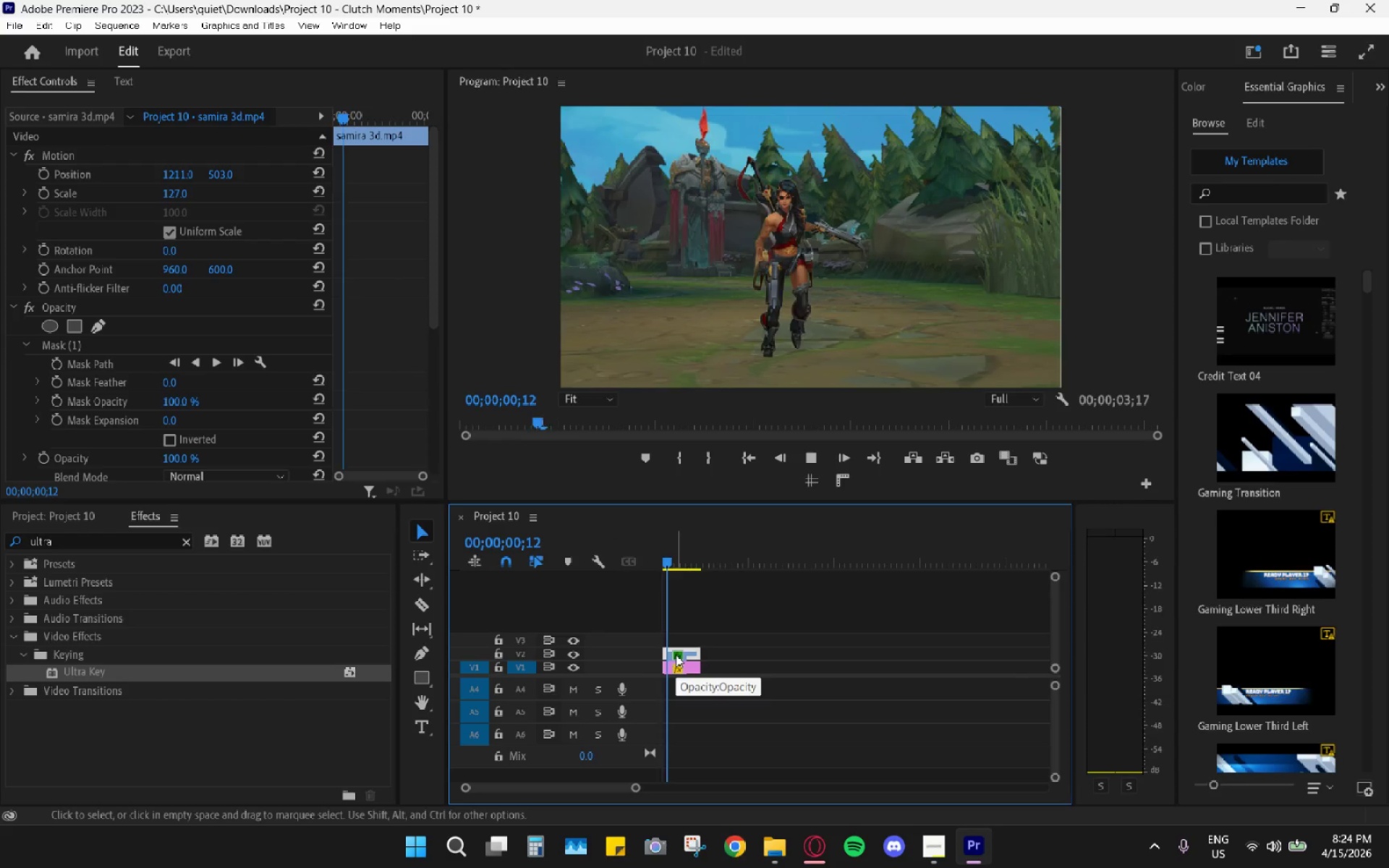 
key(Space)
 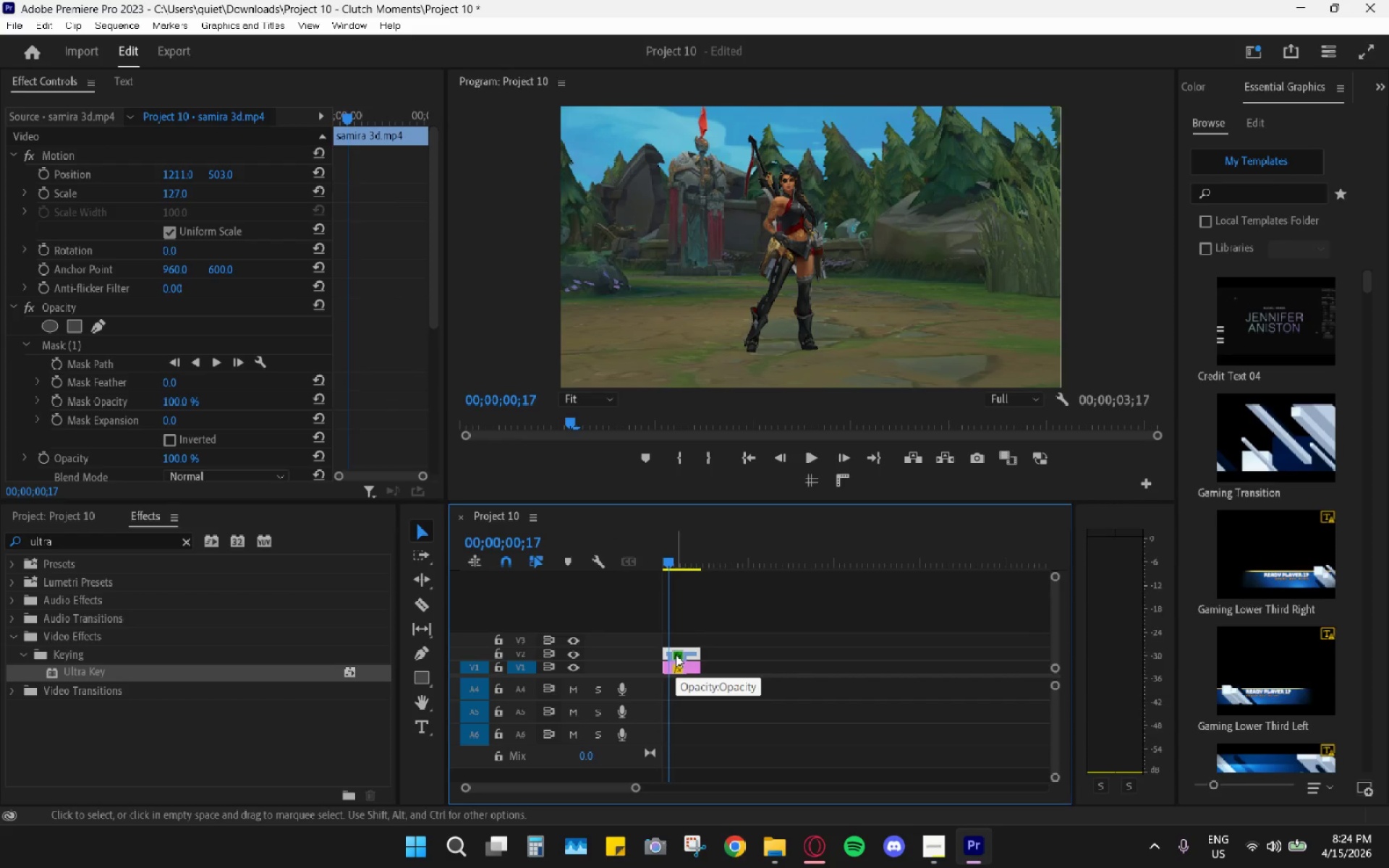 
left_click([676, 655])
 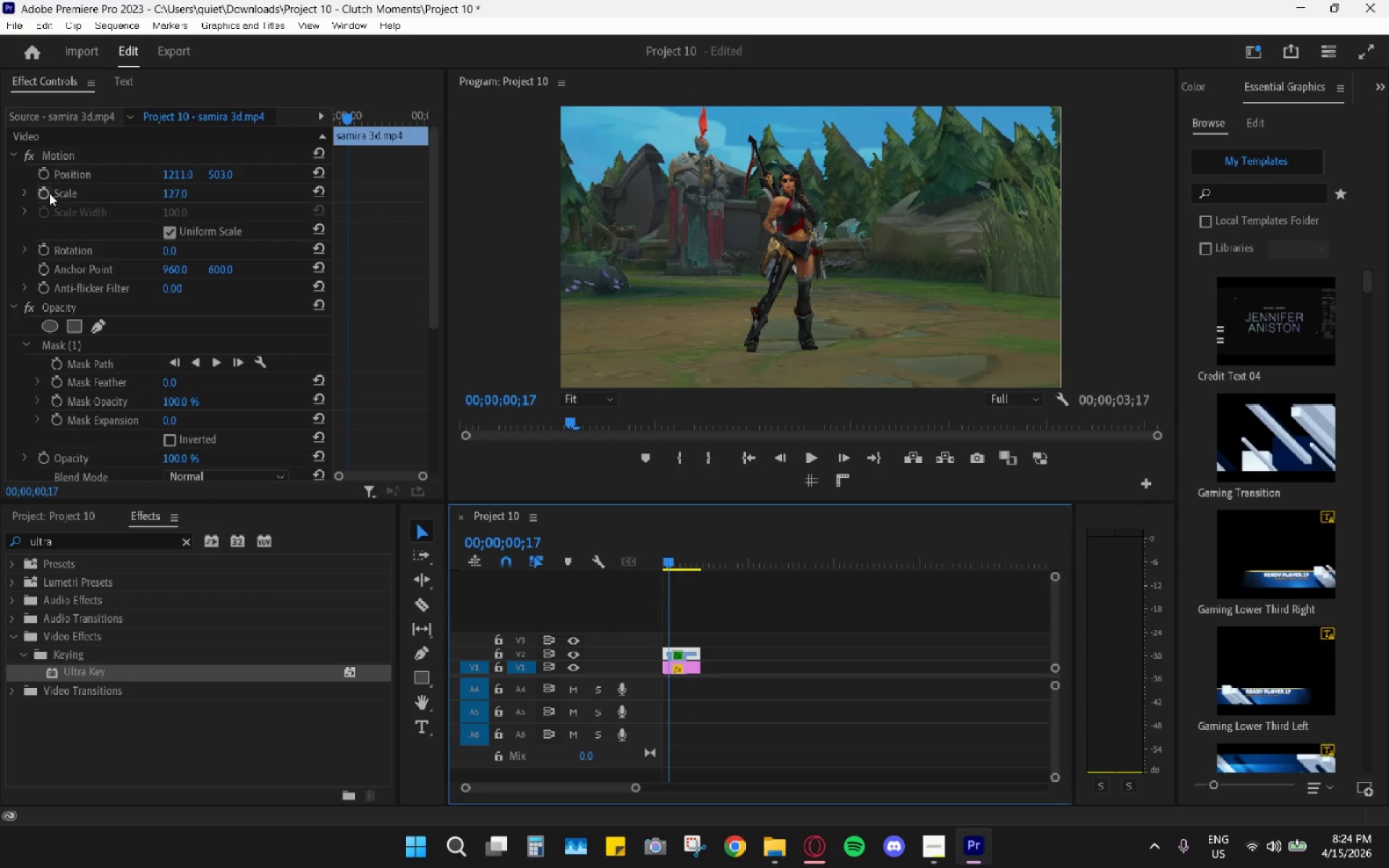 
double_click([44, 171])
 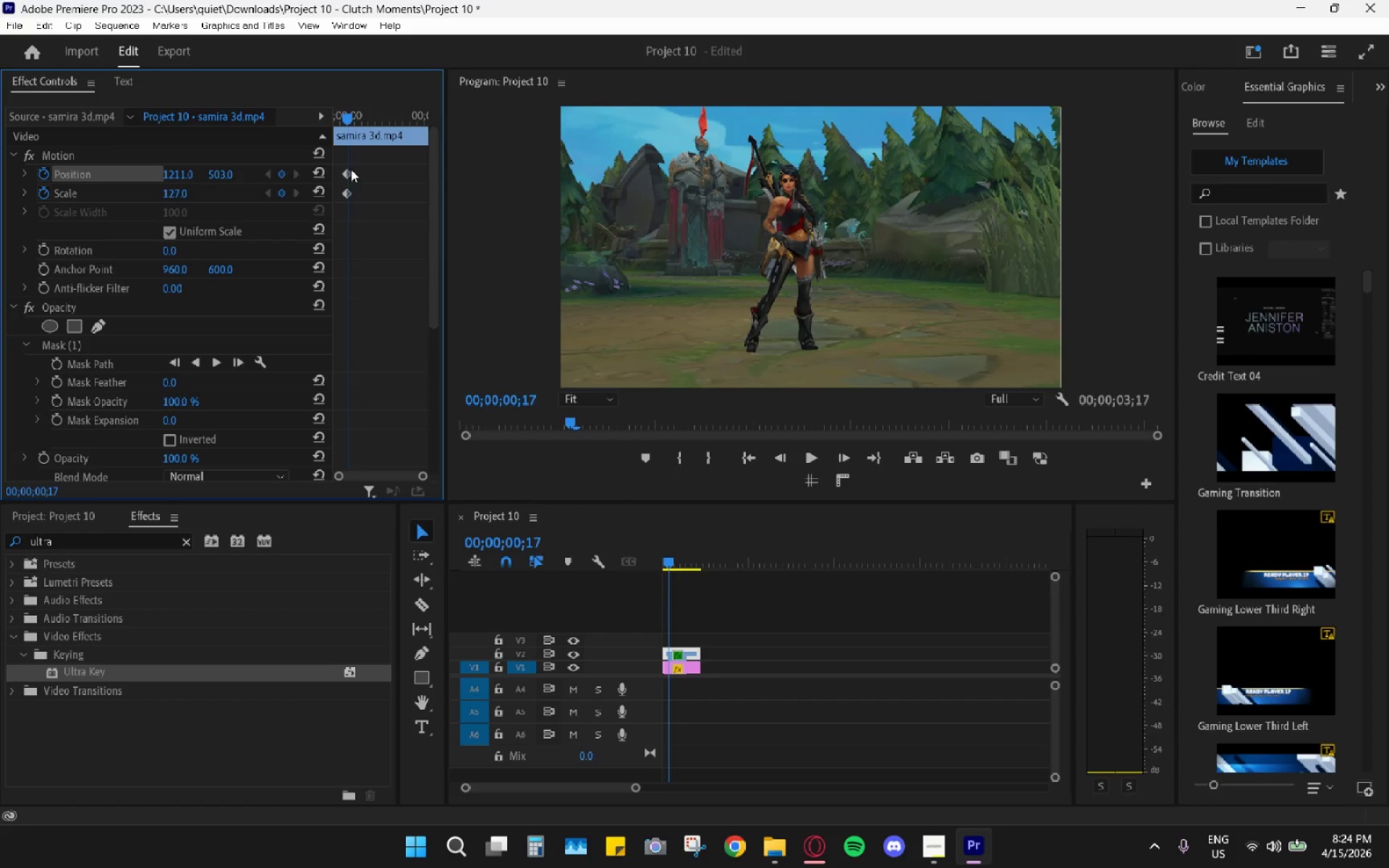 
left_click_drag(start_coordinate=[347, 169], to_coordinate=[318, 176])
 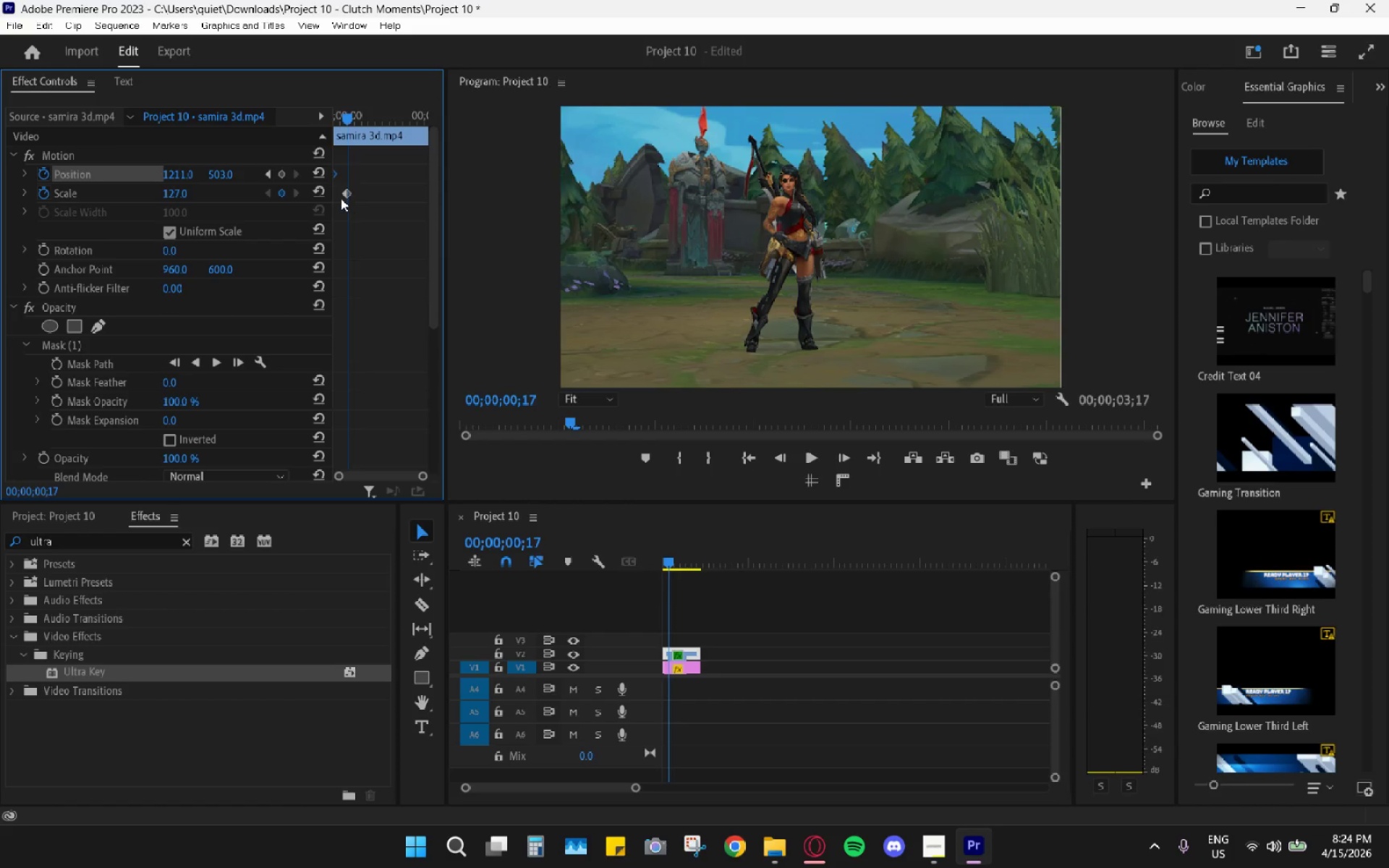 
left_click_drag(start_coordinate=[341, 198], to_coordinate=[306, 201])
 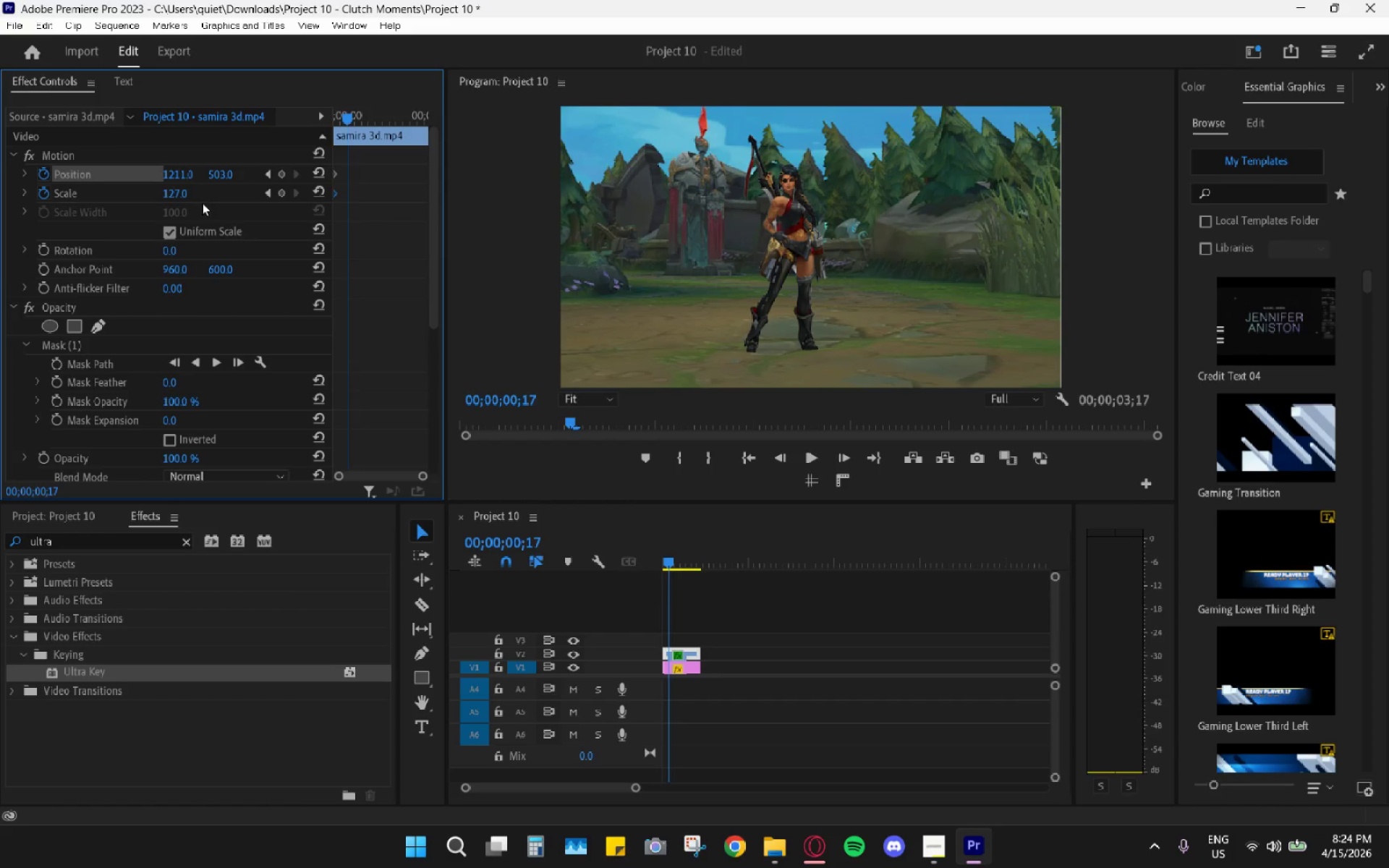 
left_click([183, 197])
 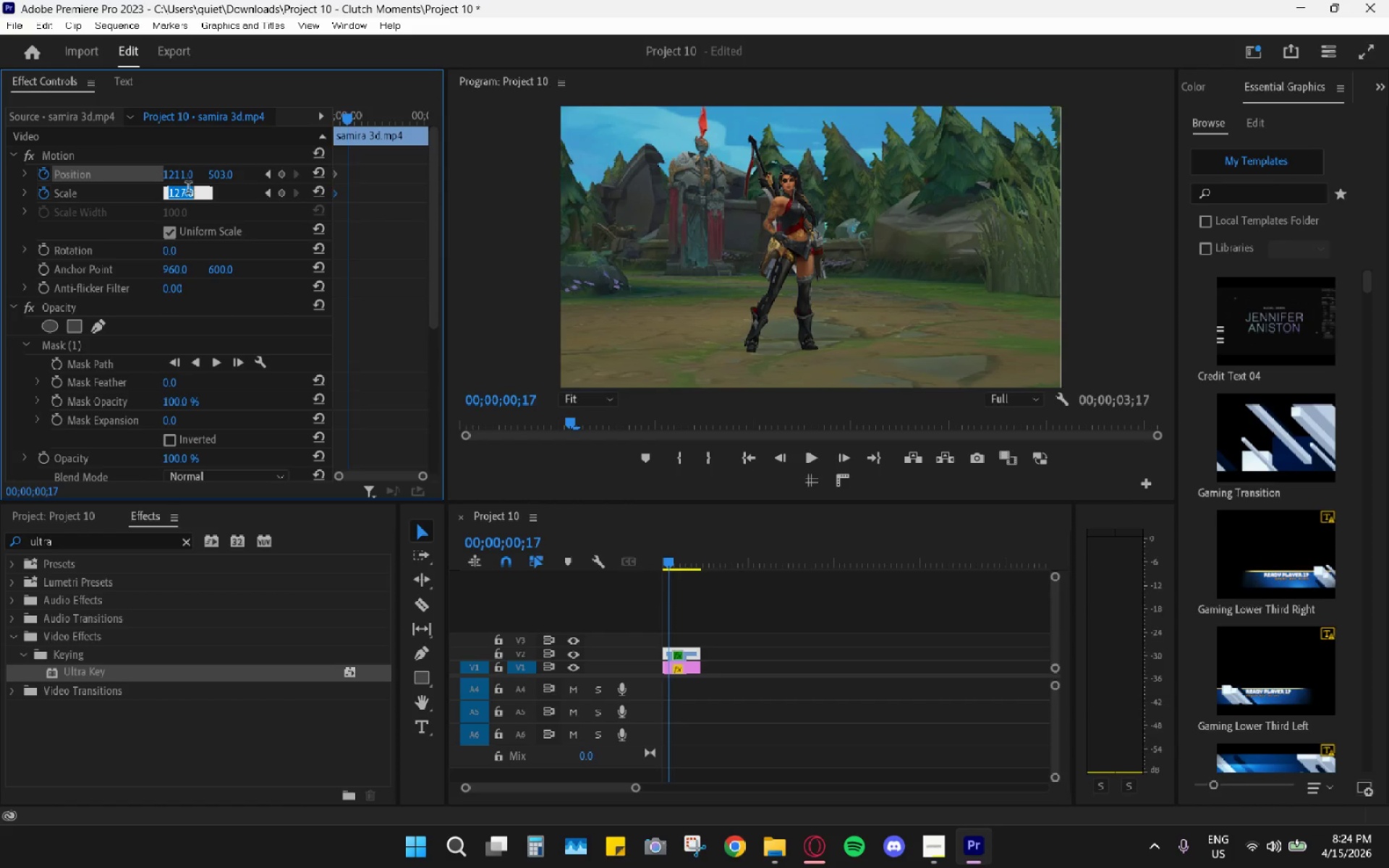 
key(Numpad1)
 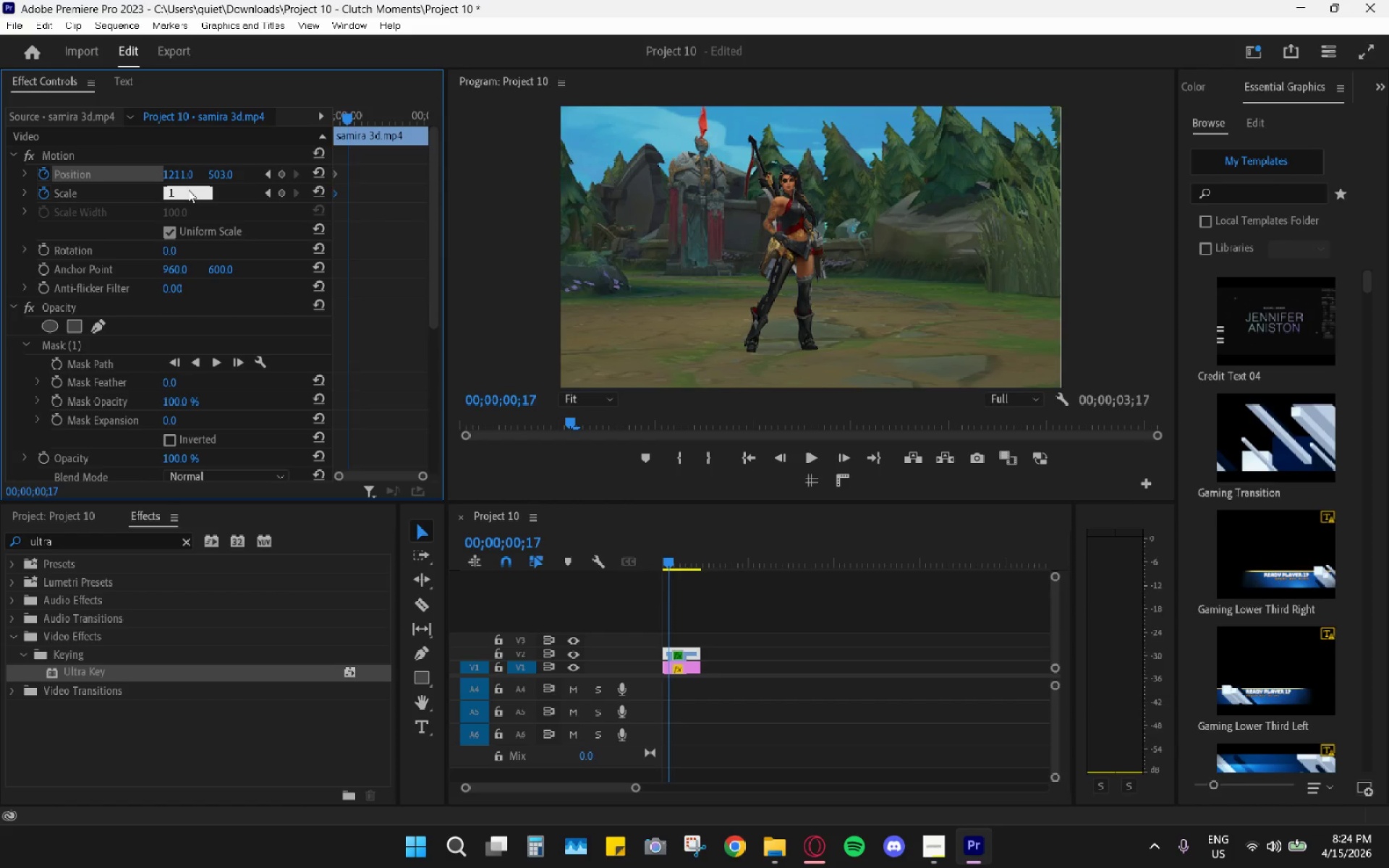 
key(Numpad2)
 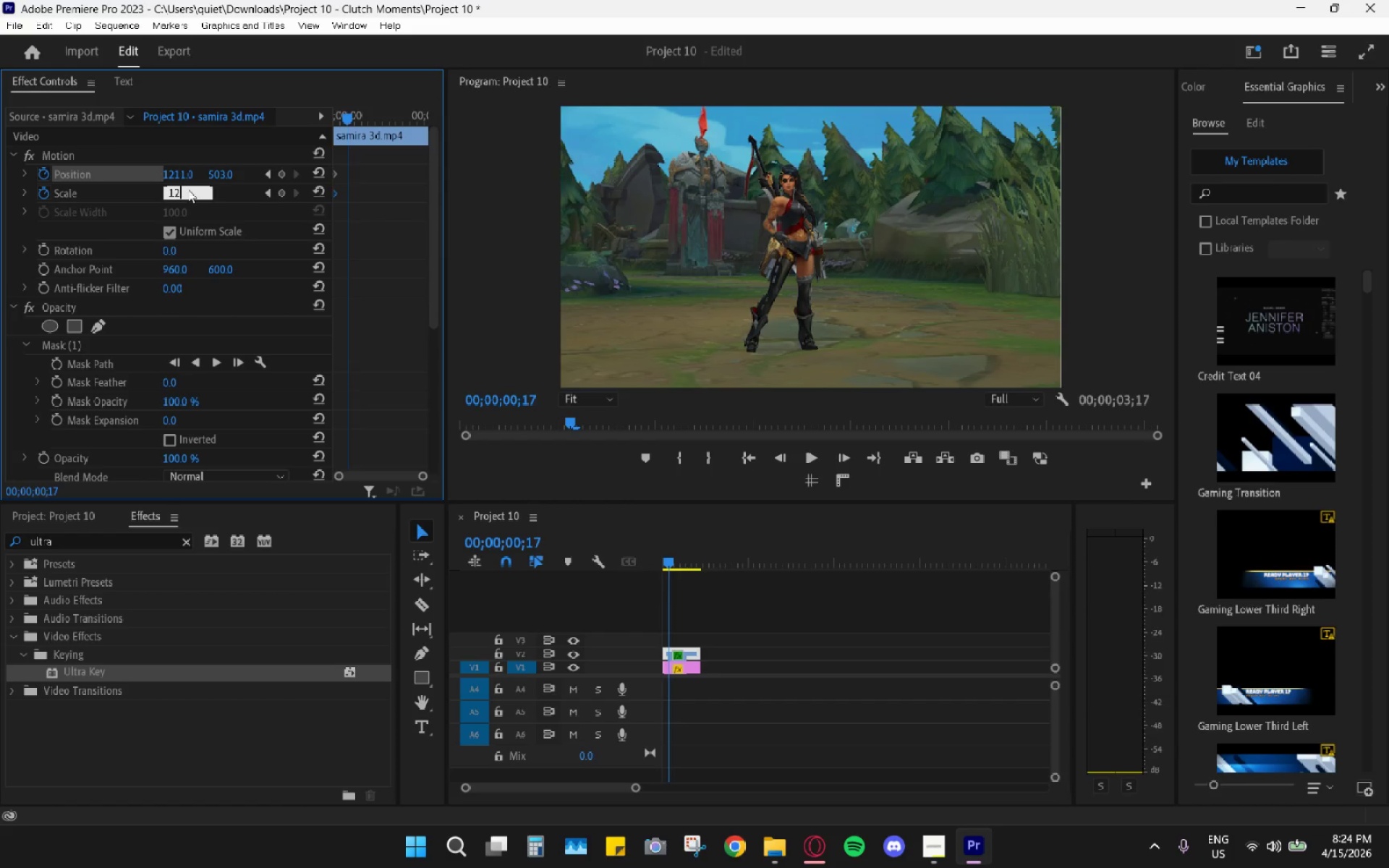 
key(Numpad0)
 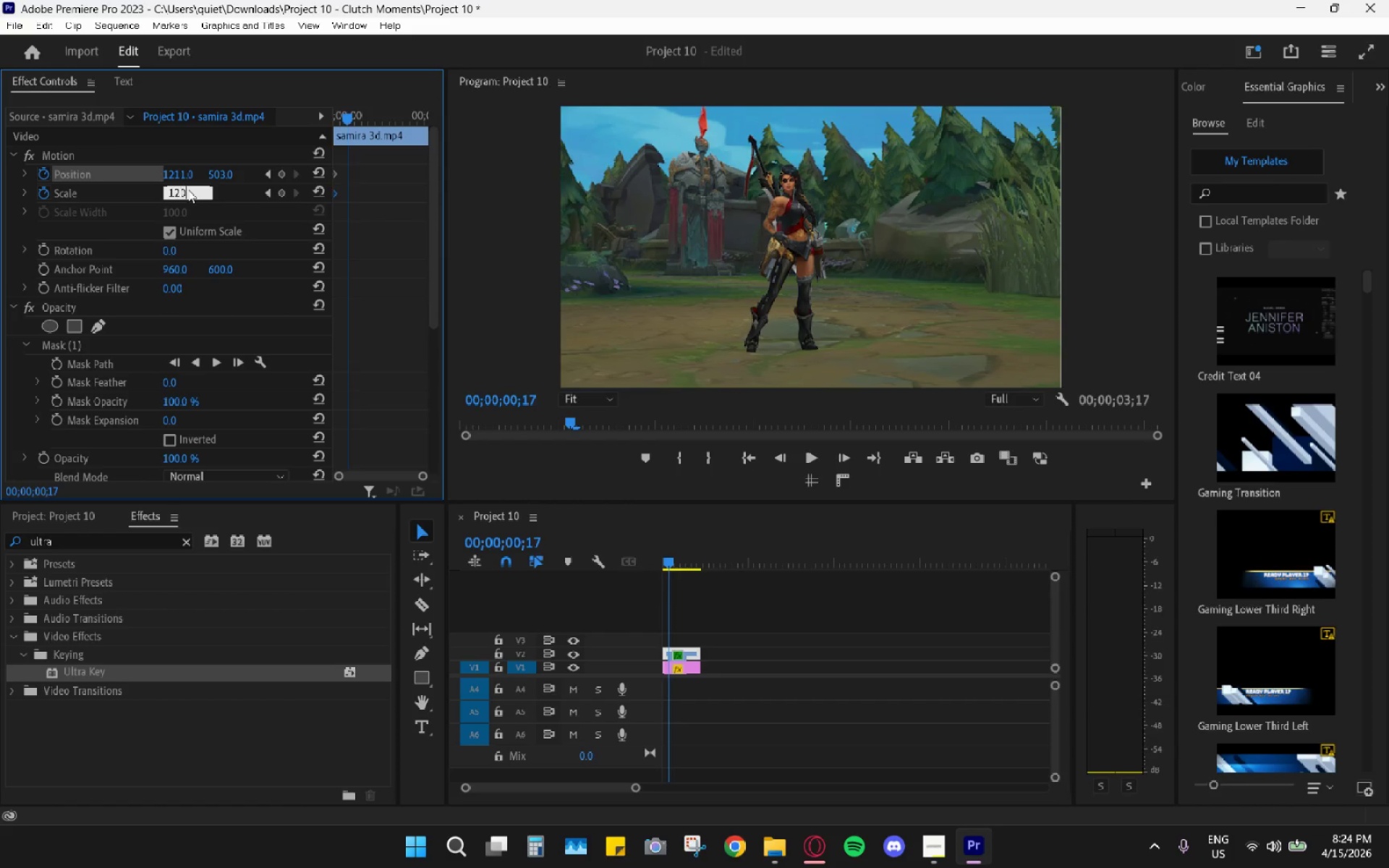 
key(Enter)
 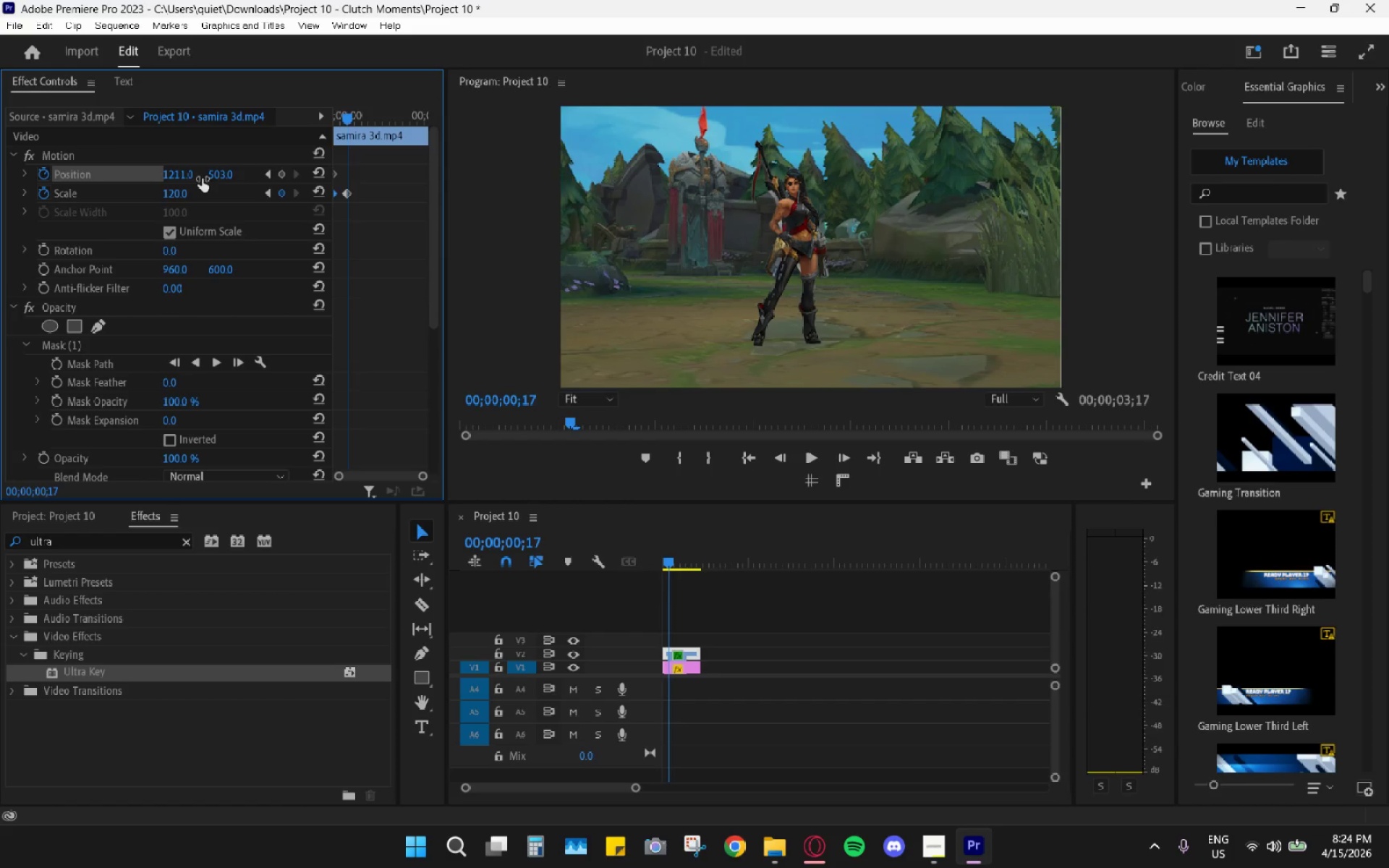 
left_click_drag(start_coordinate=[224, 171], to_coordinate=[228, 174])
 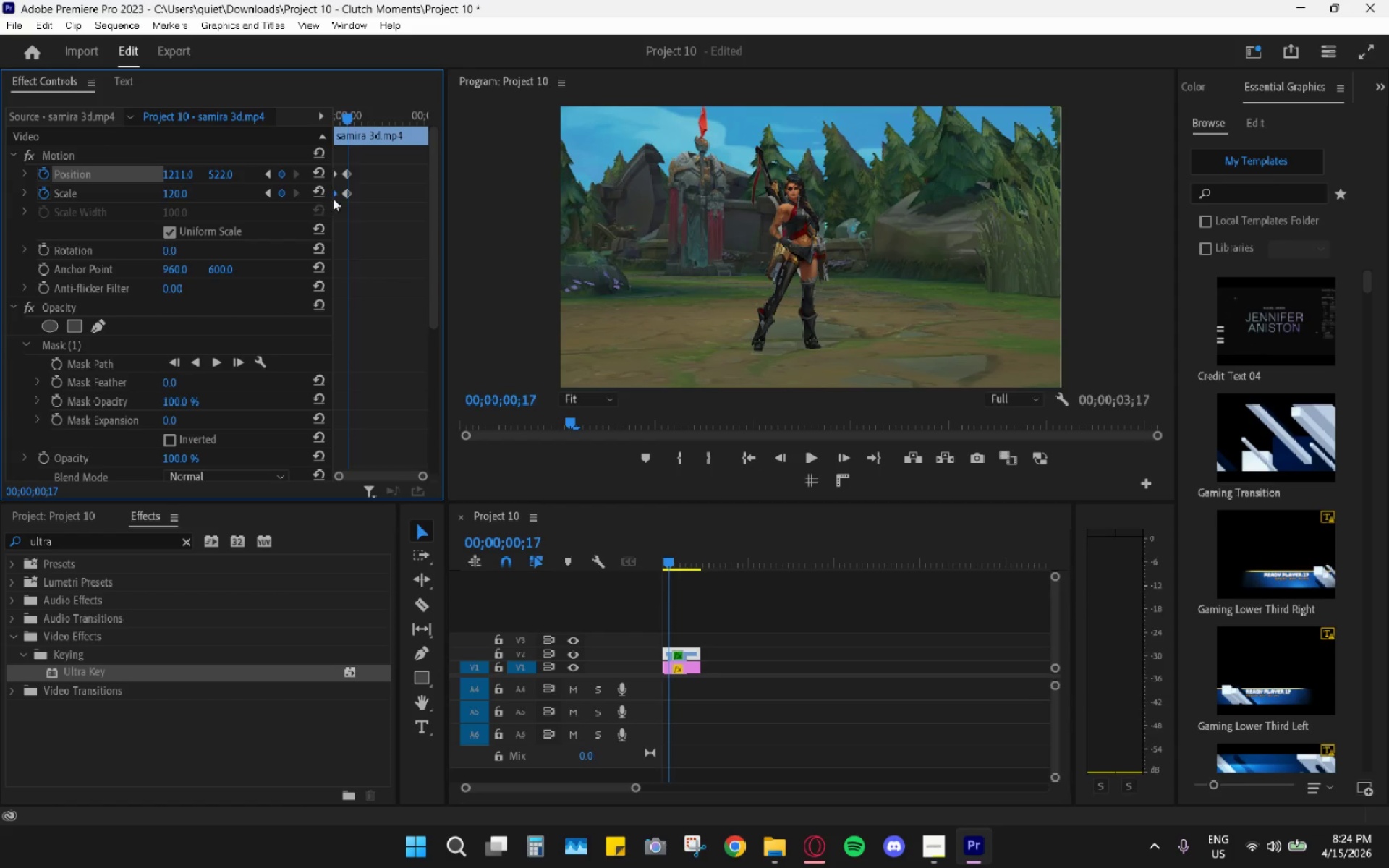 
left_click_drag(start_coordinate=[336, 197], to_coordinate=[360, 196])
 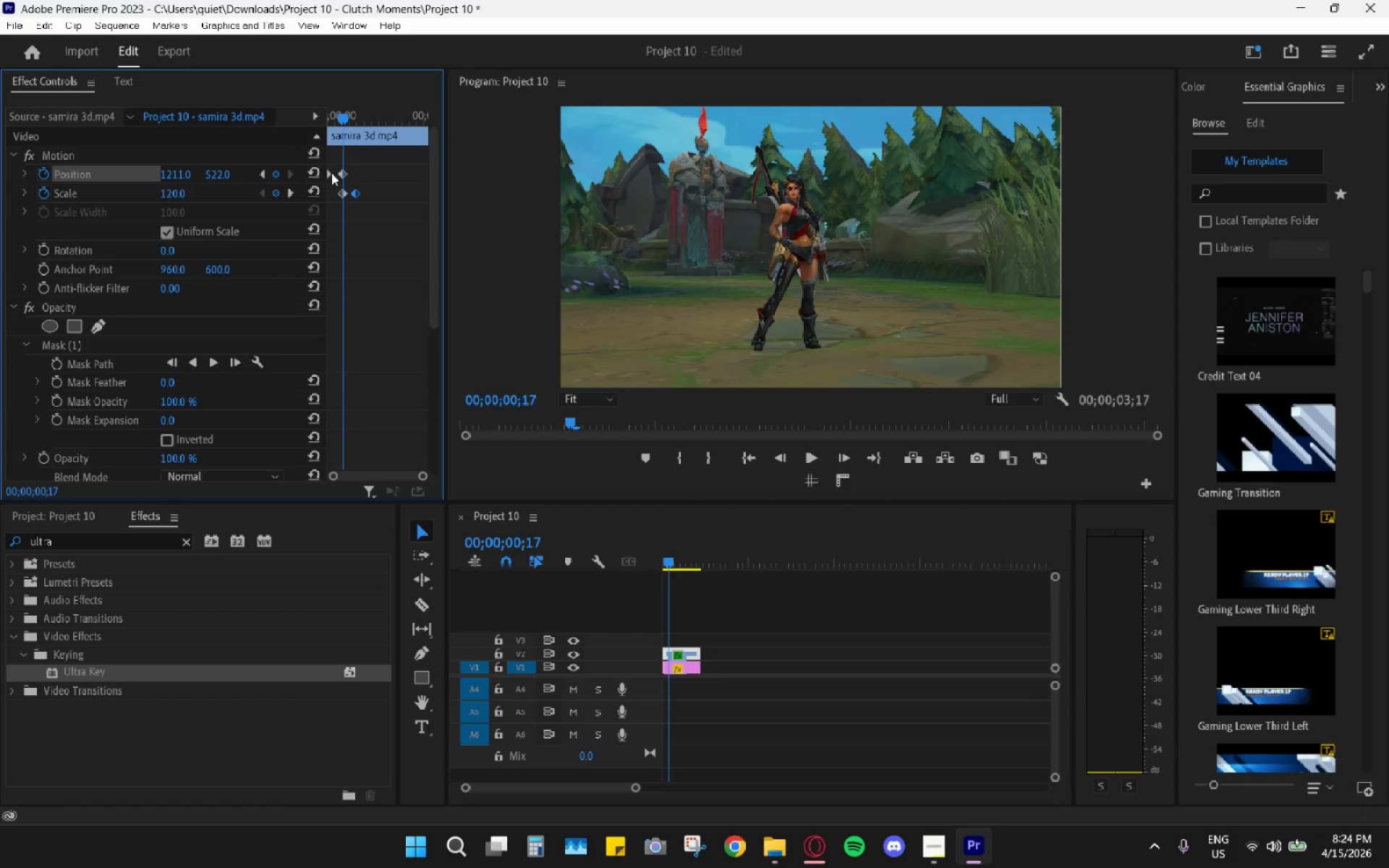 
left_click_drag(start_coordinate=[331, 173], to_coordinate=[365, 174])
 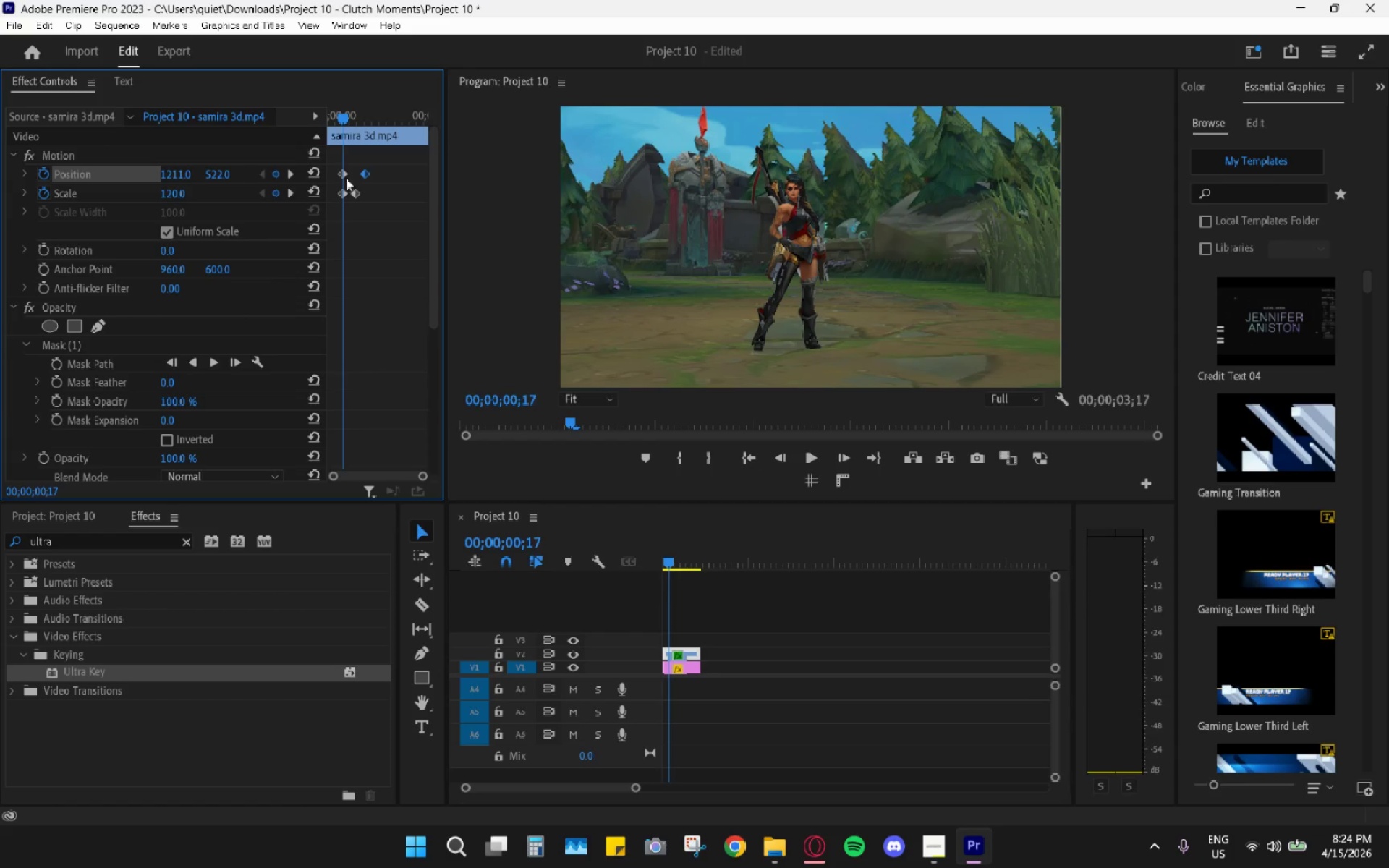 
left_click_drag(start_coordinate=[343, 175], to_coordinate=[320, 175])
 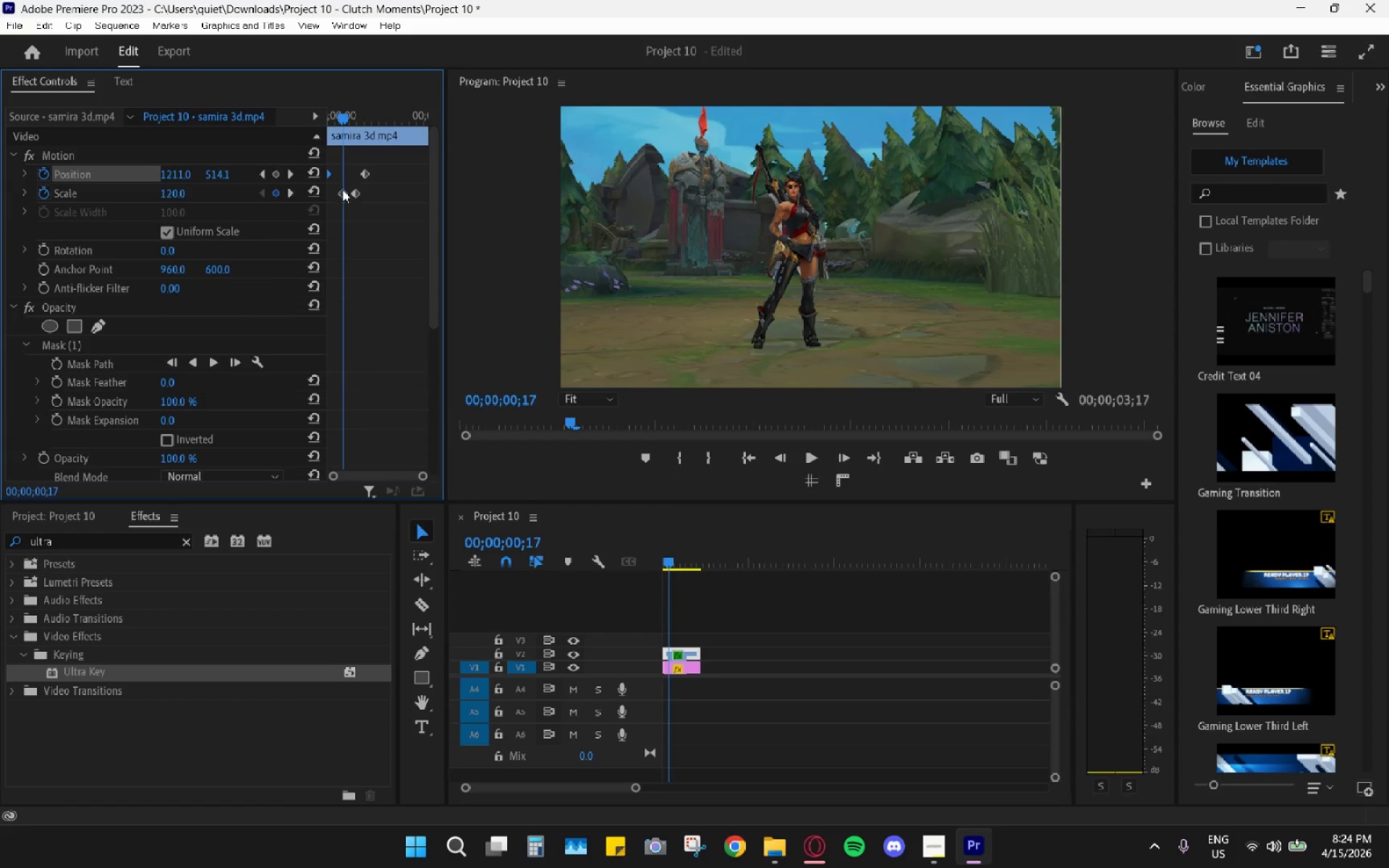 
left_click_drag(start_coordinate=[343, 190], to_coordinate=[311, 193])
 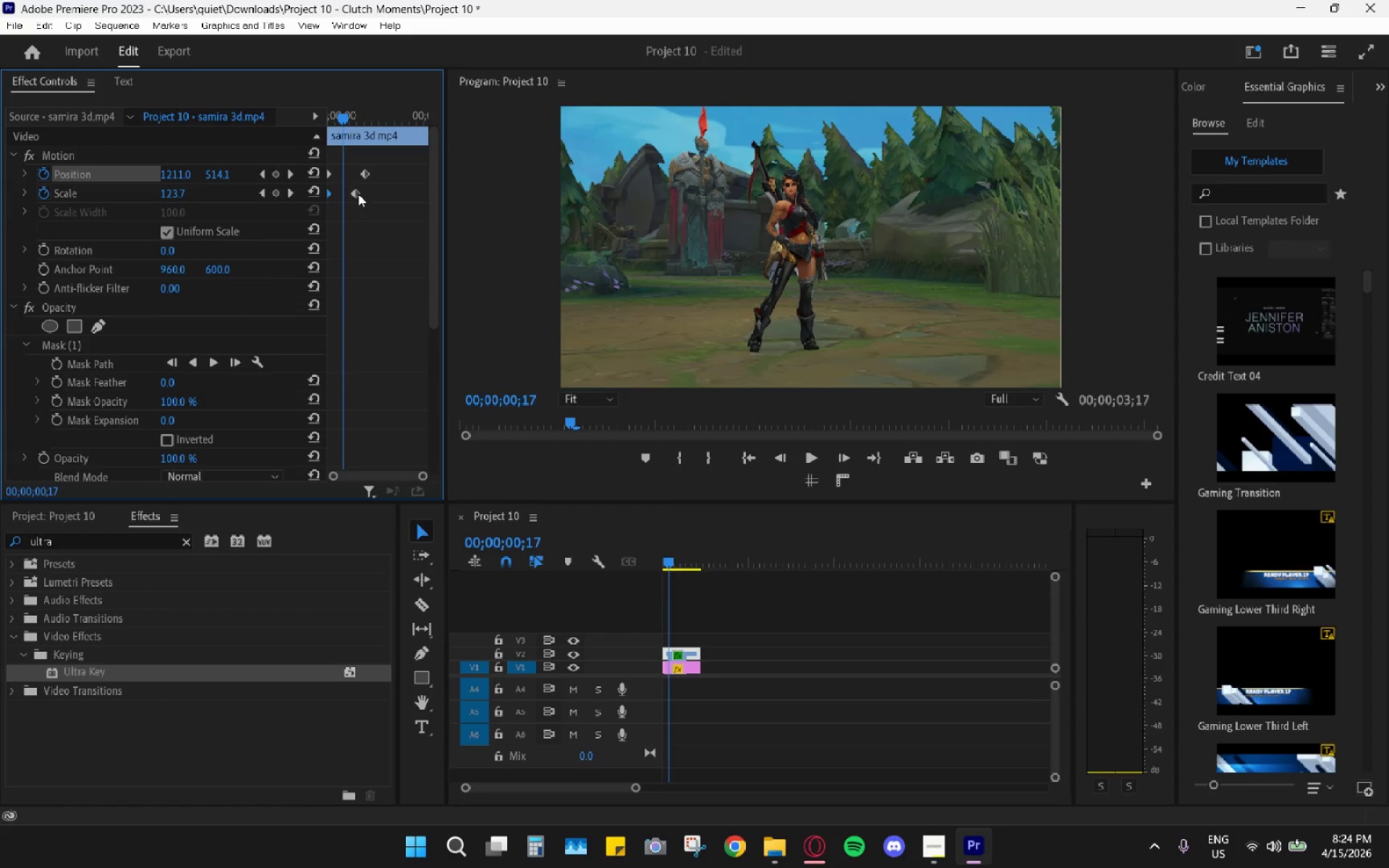 
left_click_drag(start_coordinate=[358, 193], to_coordinate=[344, 194])
 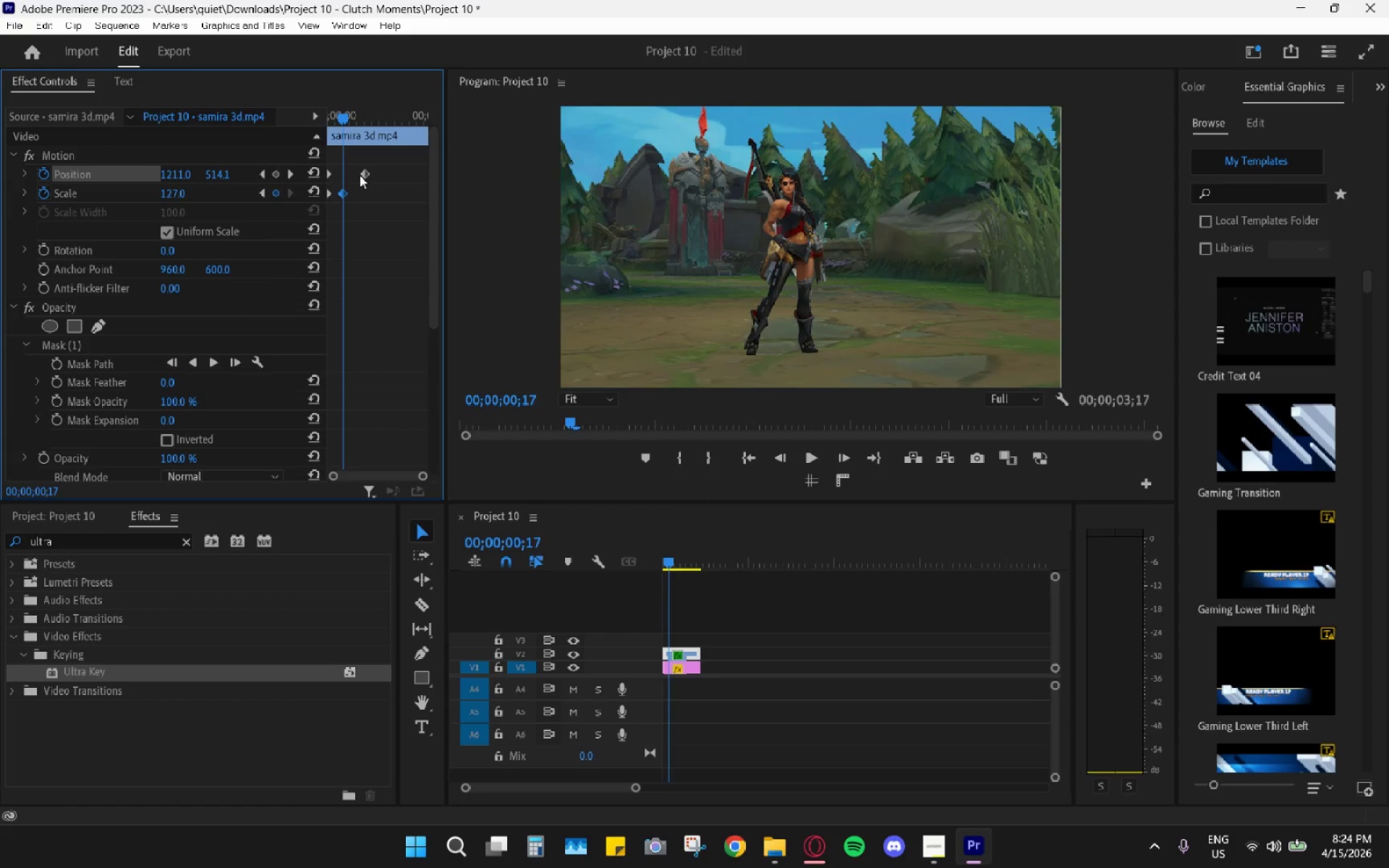 
left_click_drag(start_coordinate=[360, 175], to_coordinate=[343, 174])
 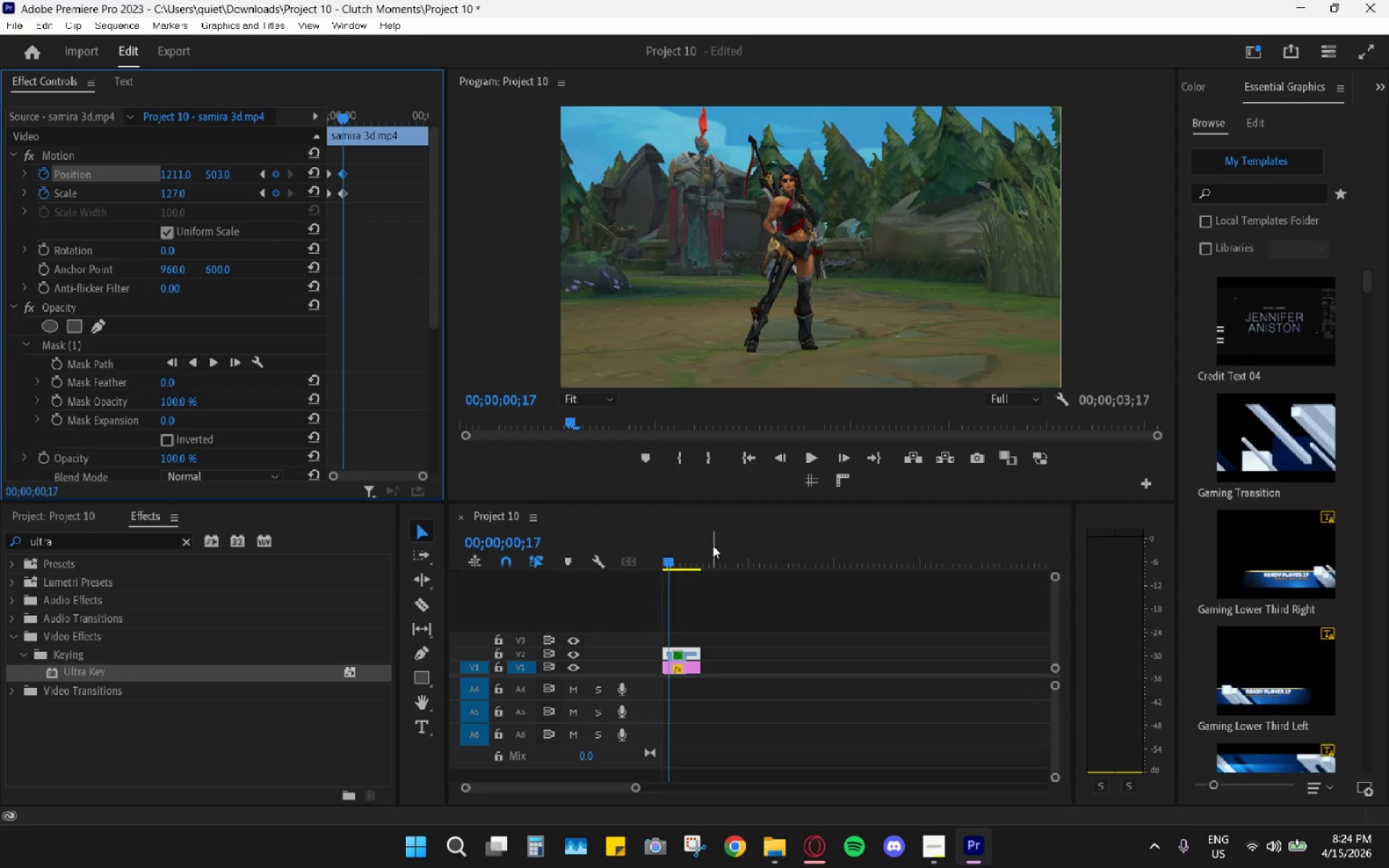 
left_click_drag(start_coordinate=[702, 555], to_coordinate=[640, 565])
 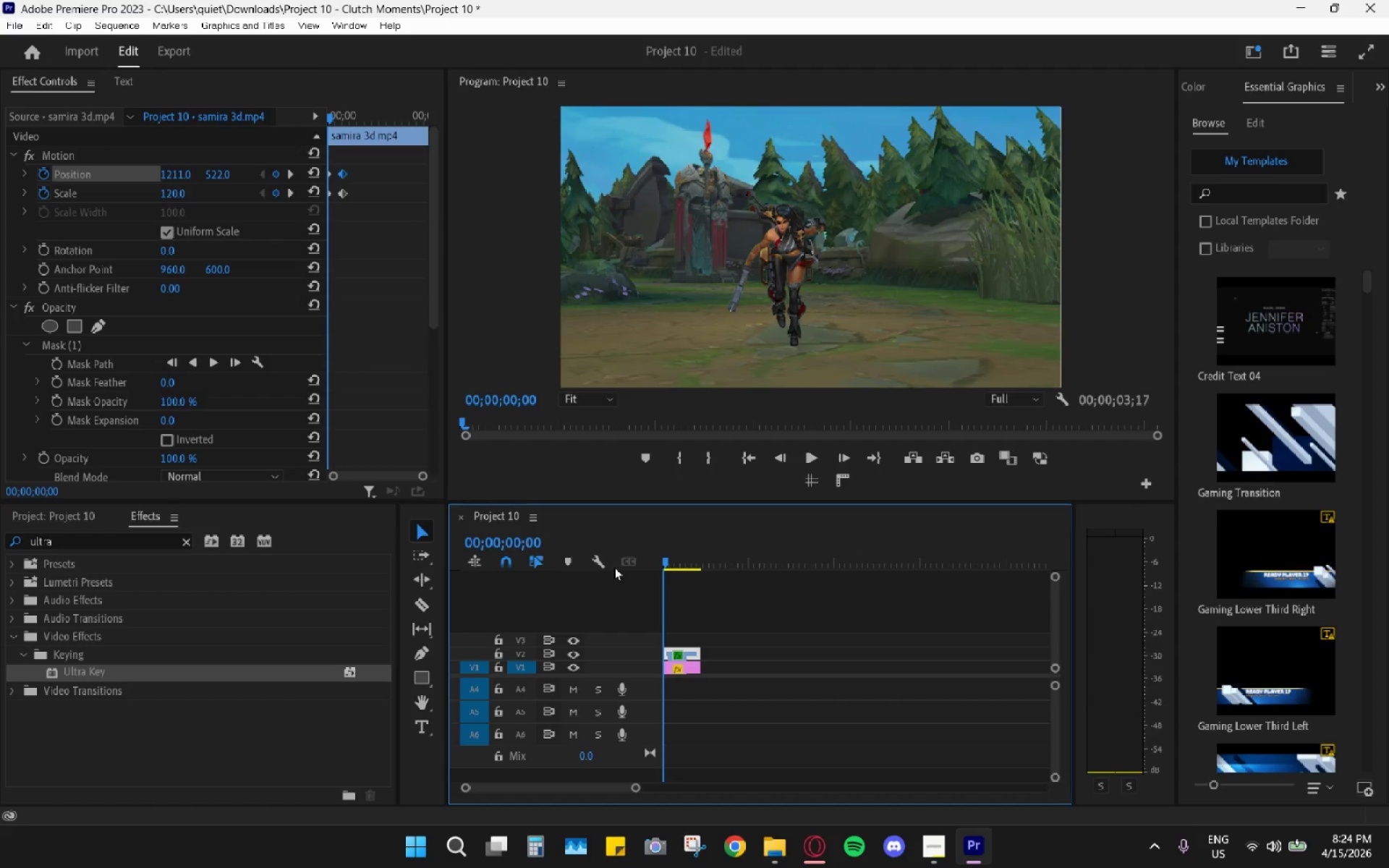 
key(Space)
 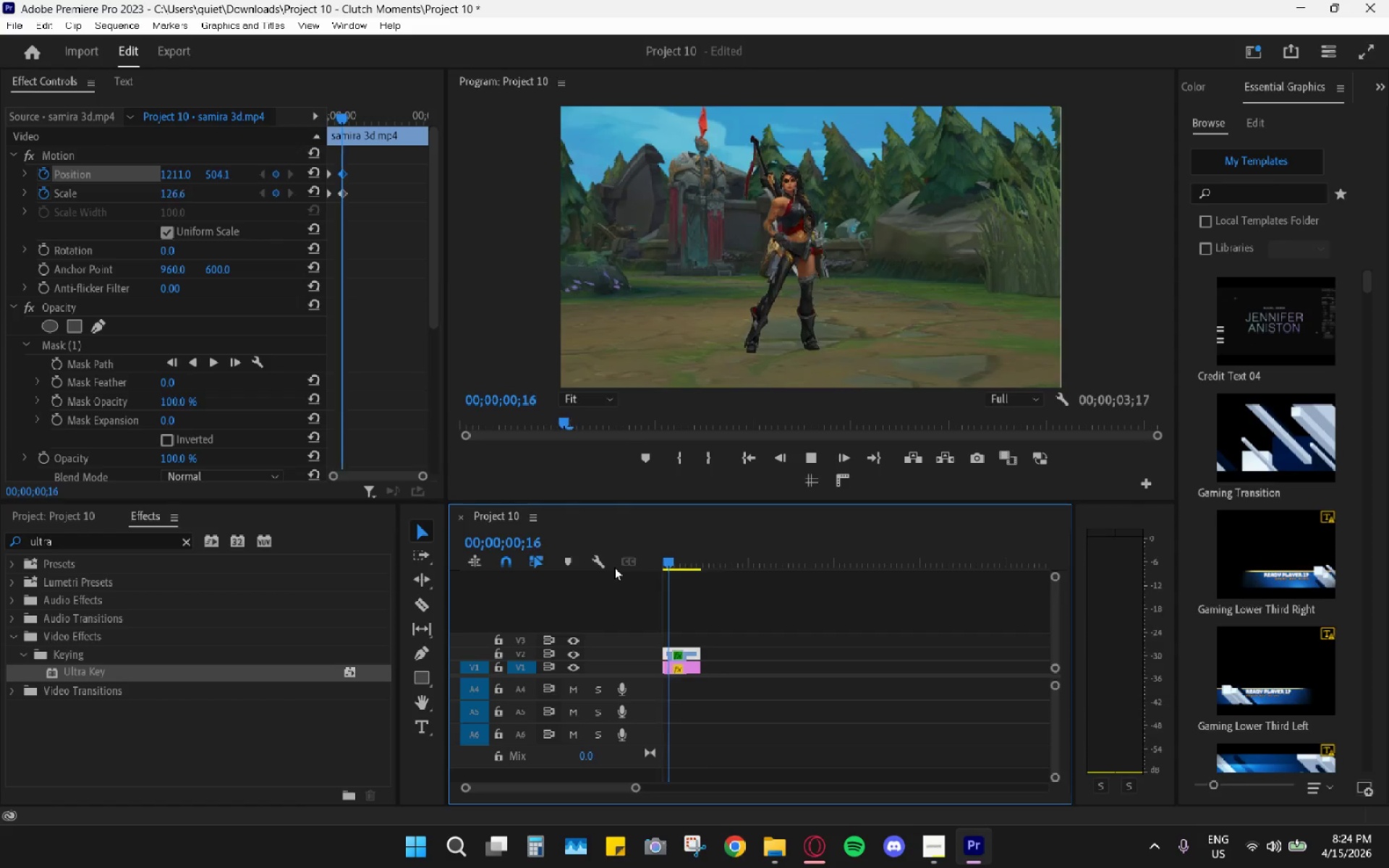 
key(Space)
 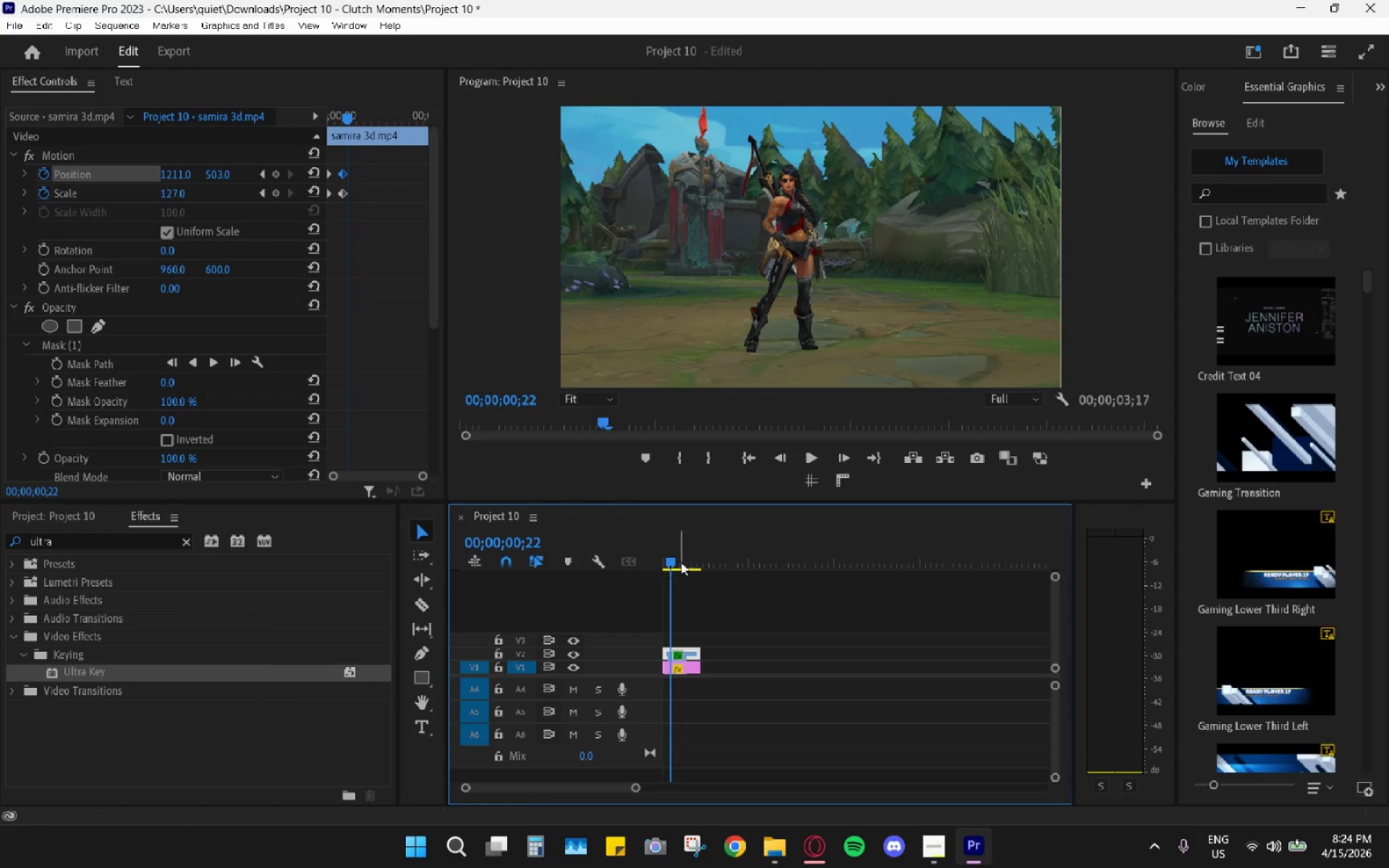 
left_click_drag(start_coordinate=[679, 557], to_coordinate=[630, 550])
 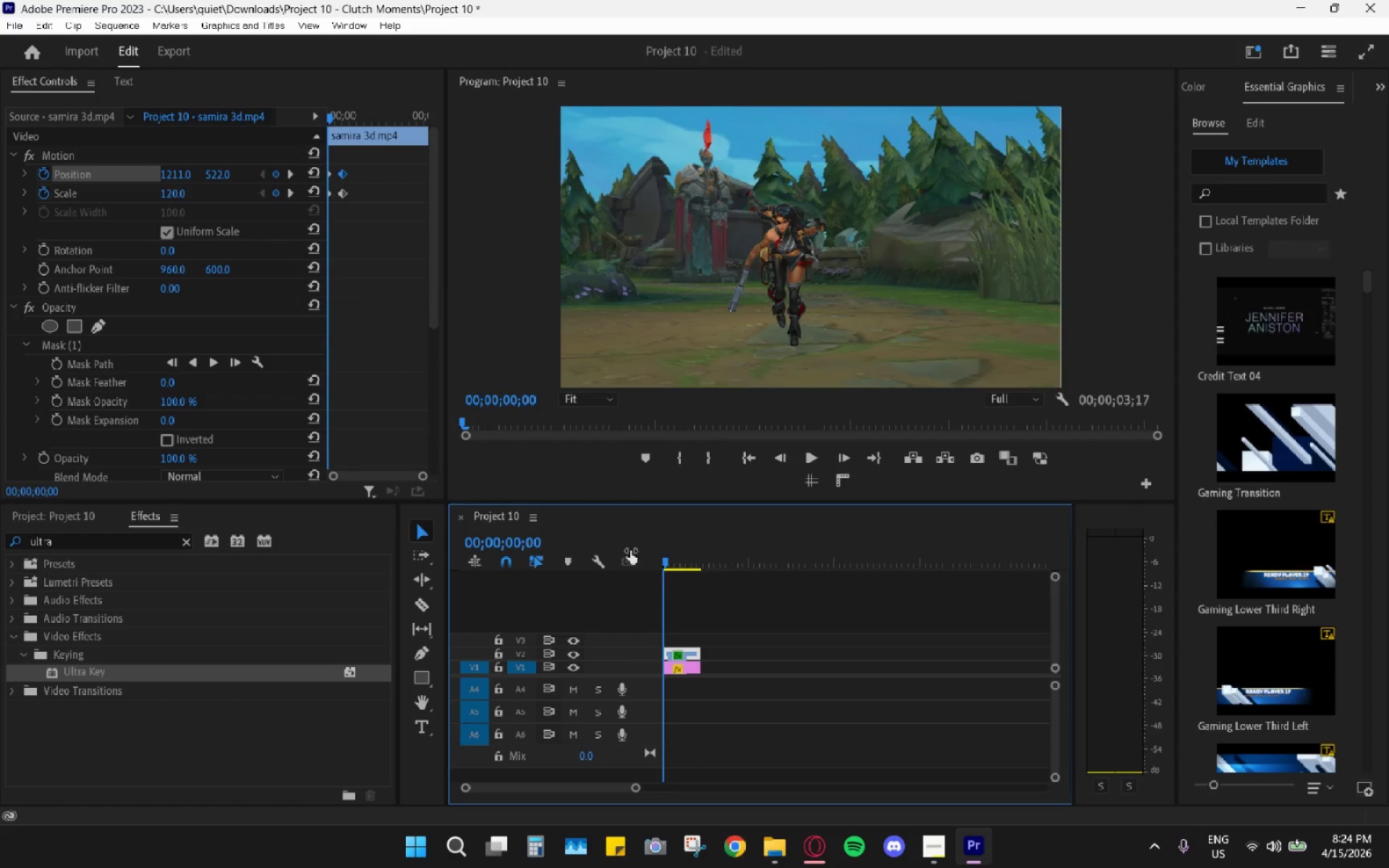 
key(Space)
 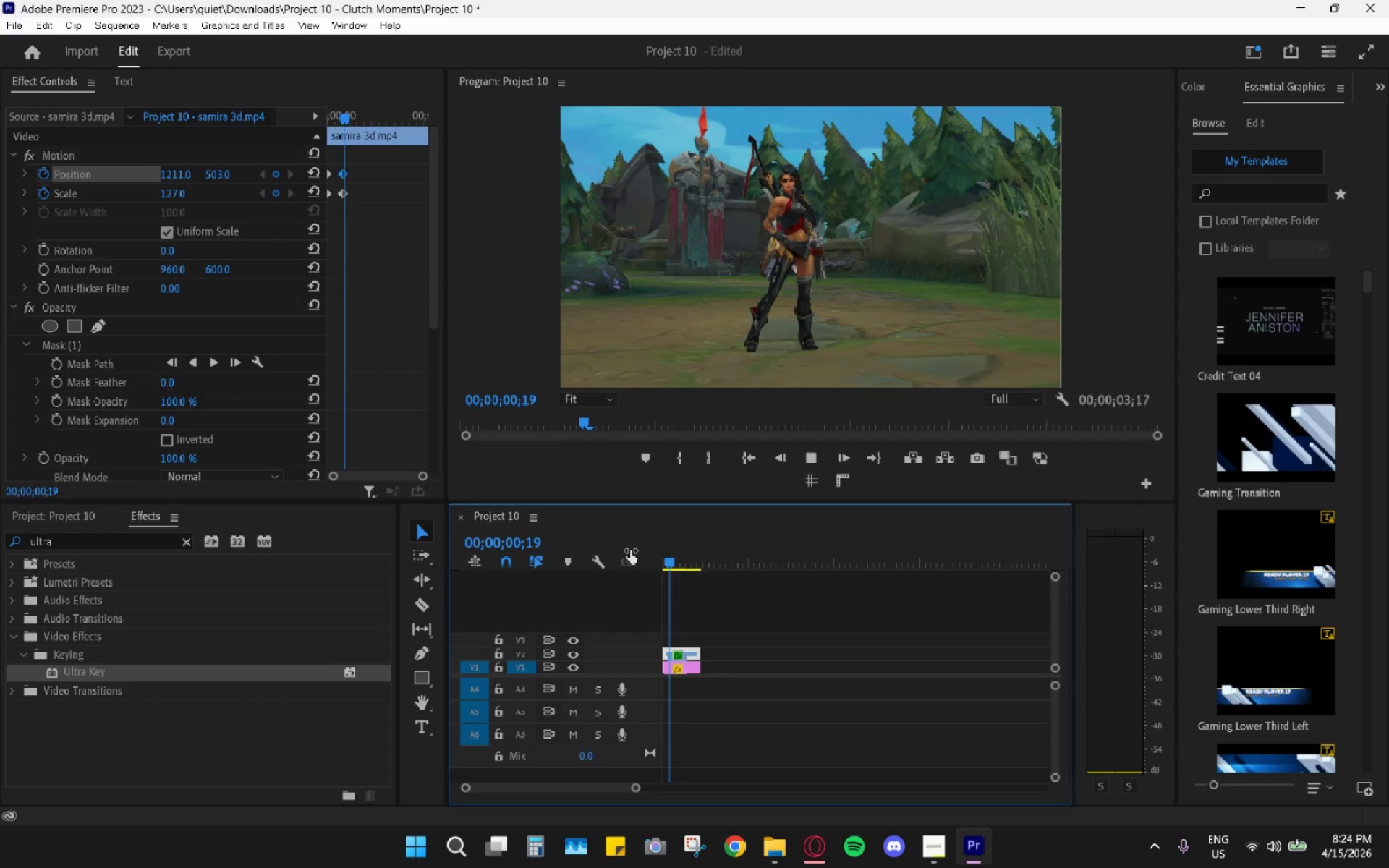 
key(Space)
 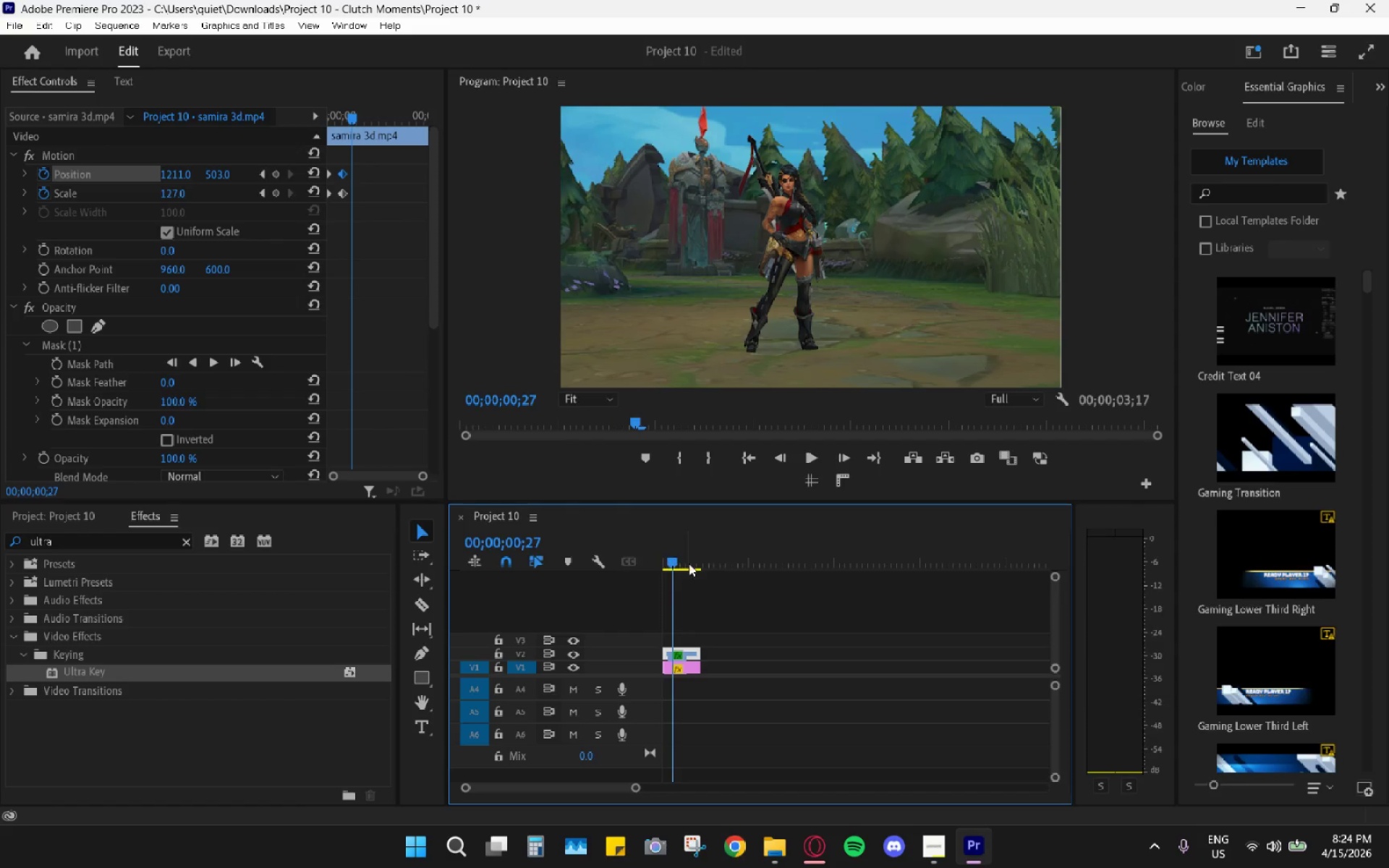 
left_click_drag(start_coordinate=[696, 563], to_coordinate=[616, 557])
 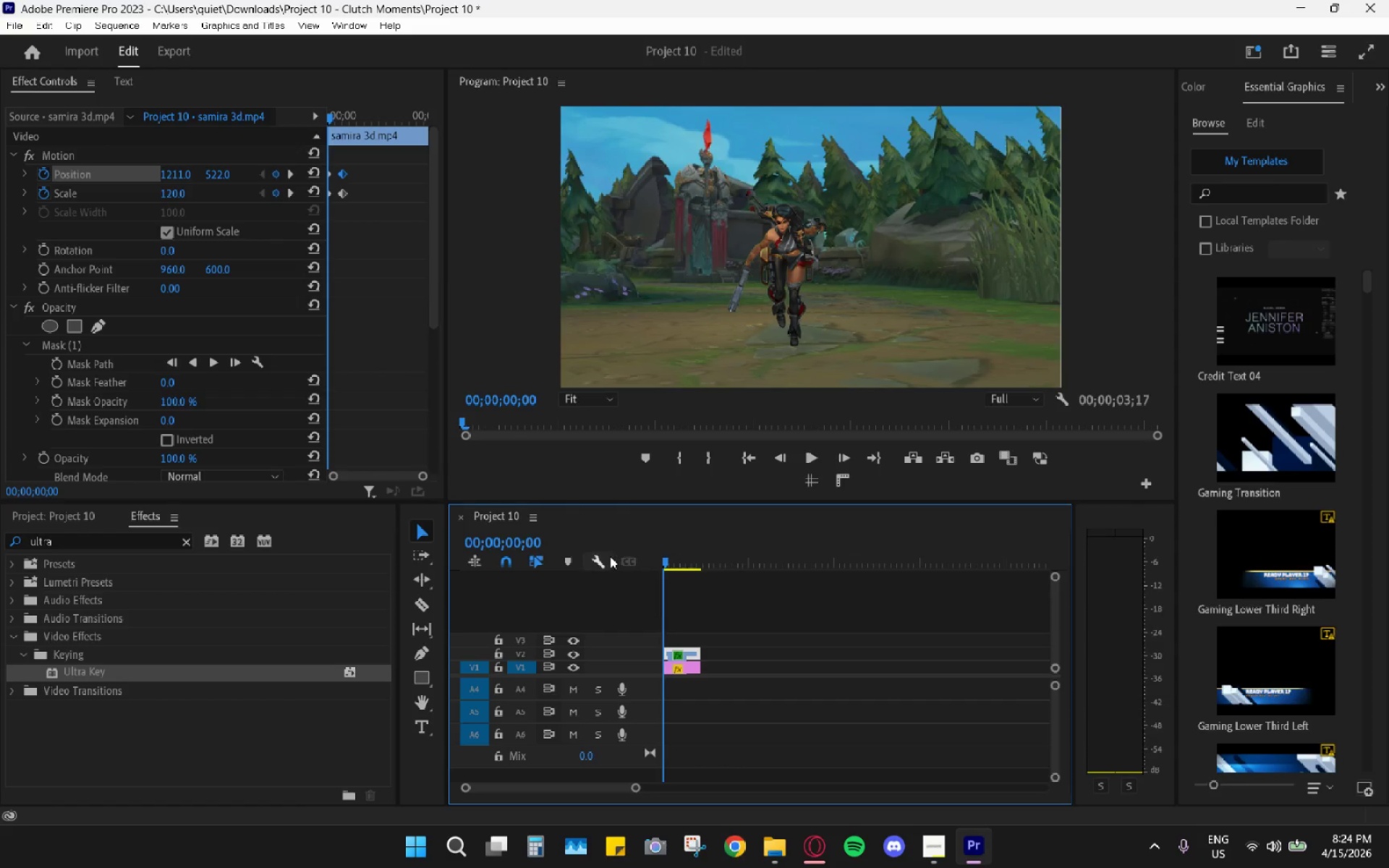 
key(Space)
 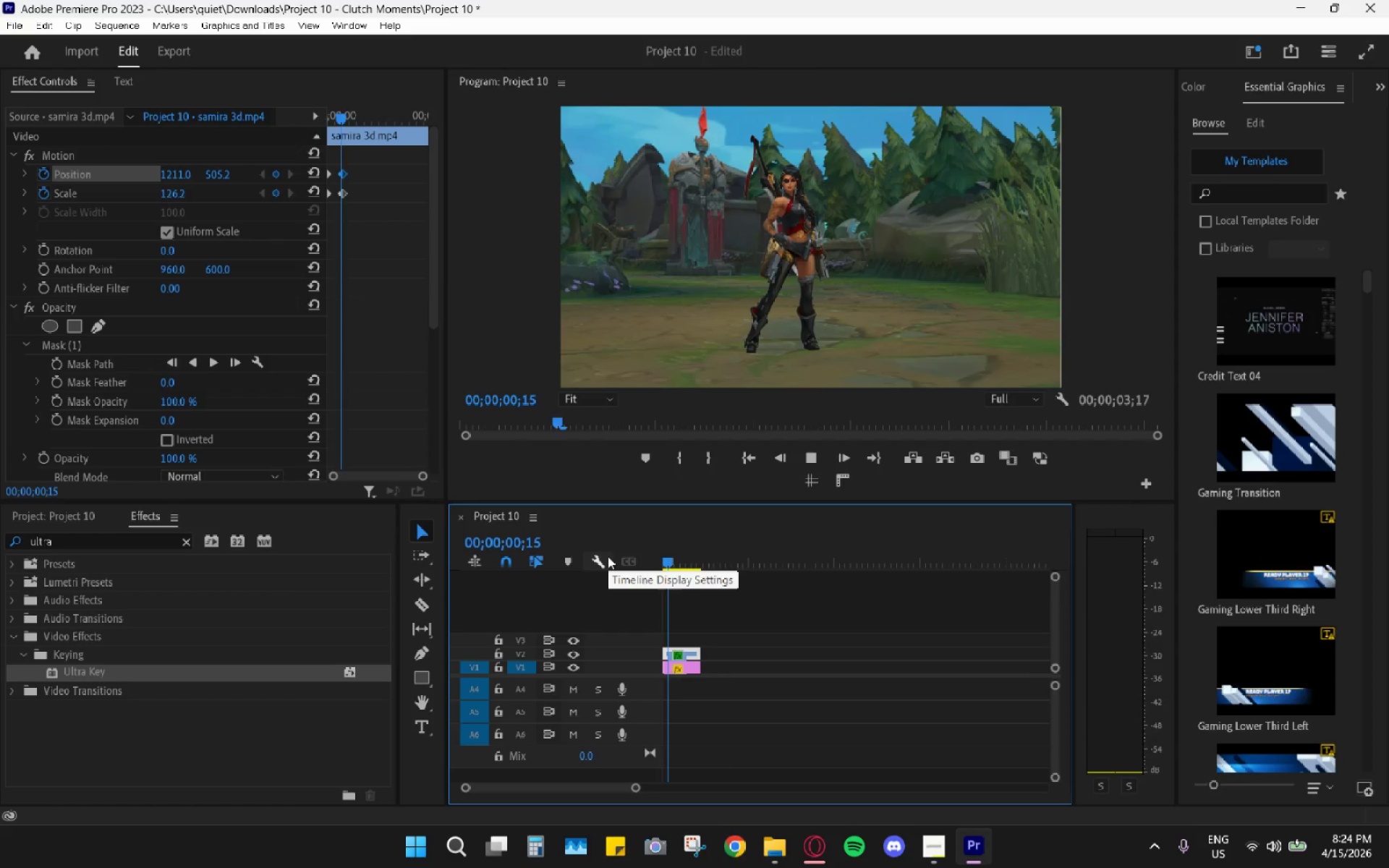 
key(Space)
 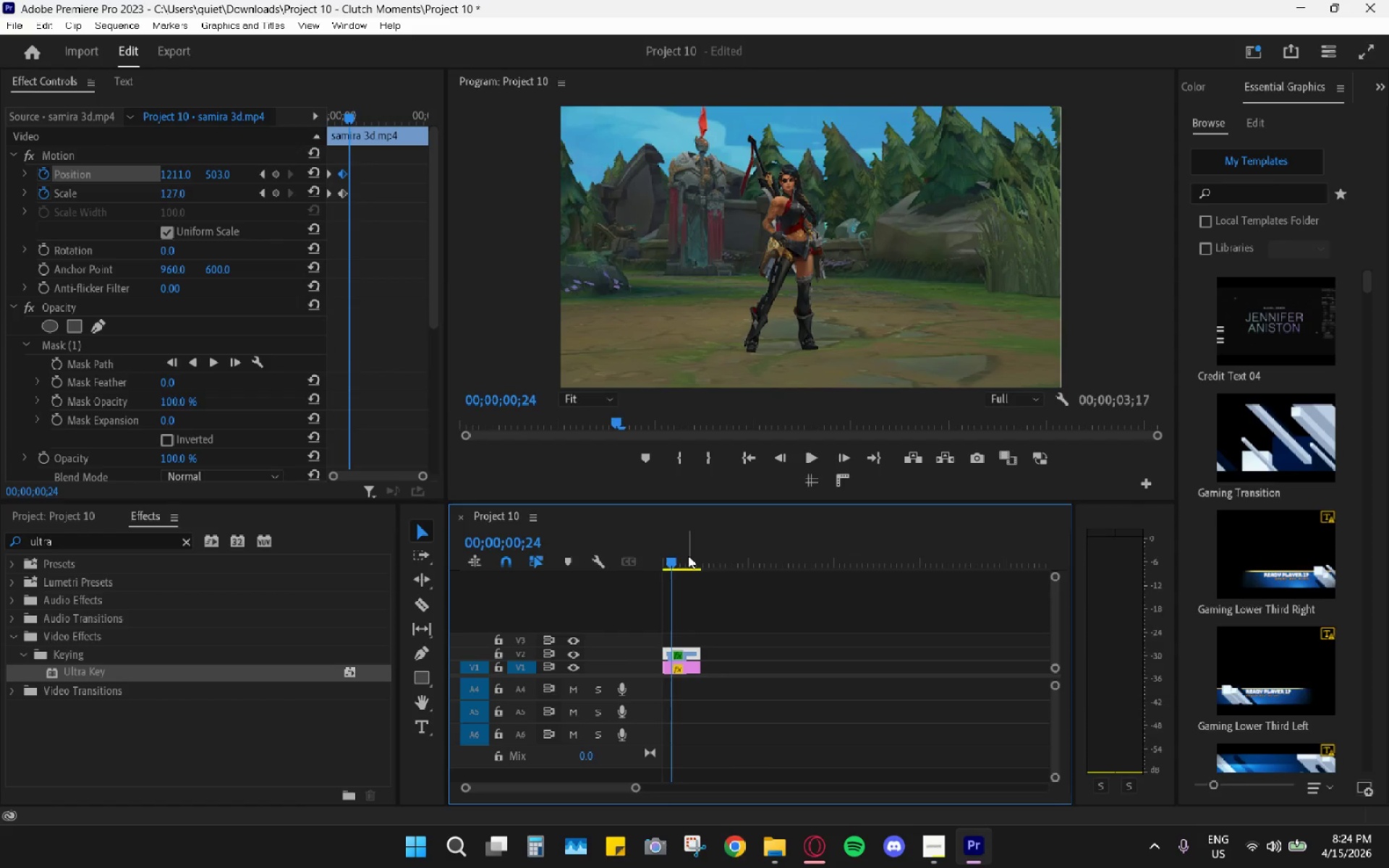 
left_click_drag(start_coordinate=[676, 566], to_coordinate=[604, 565])
 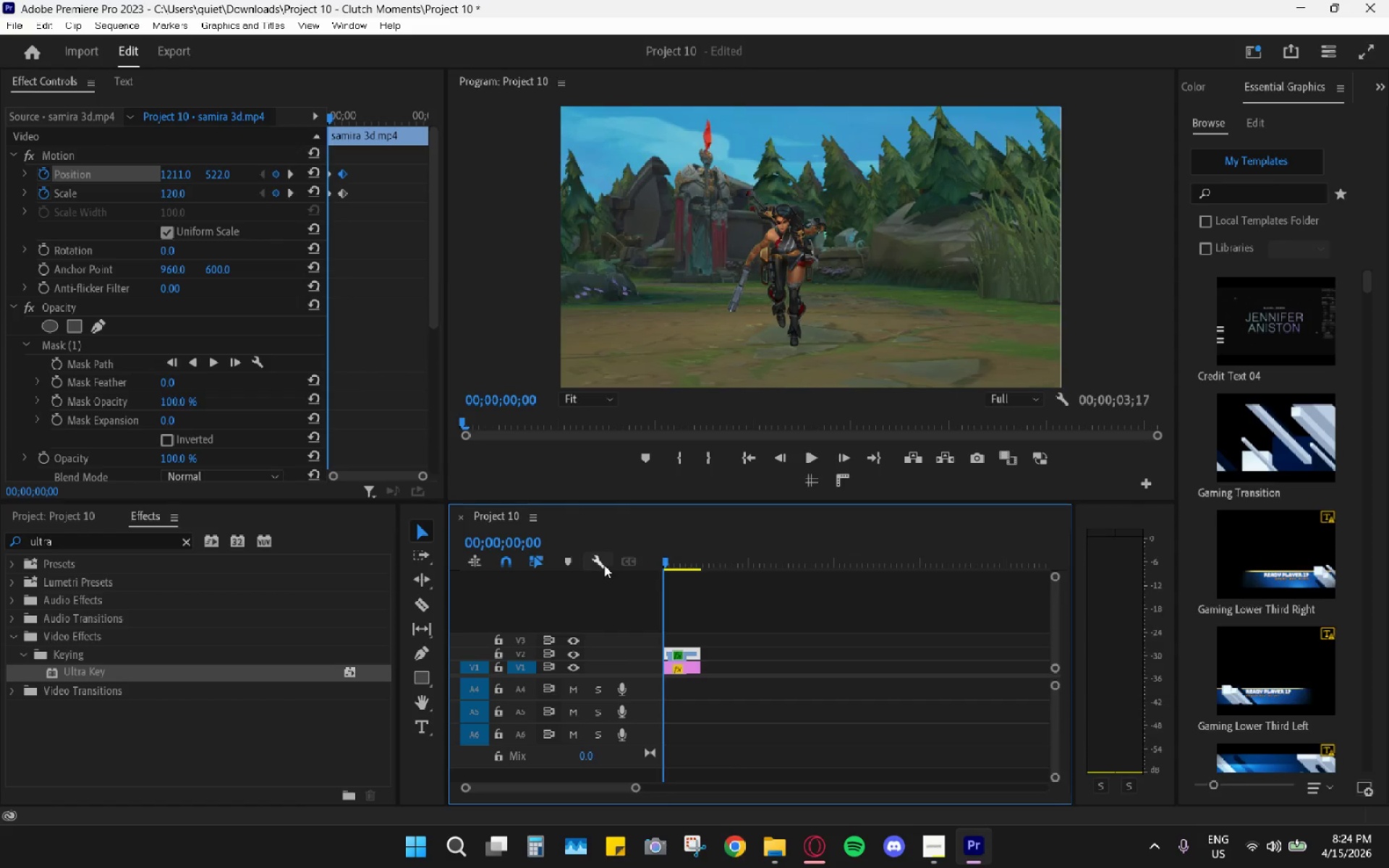 
key(Space)
 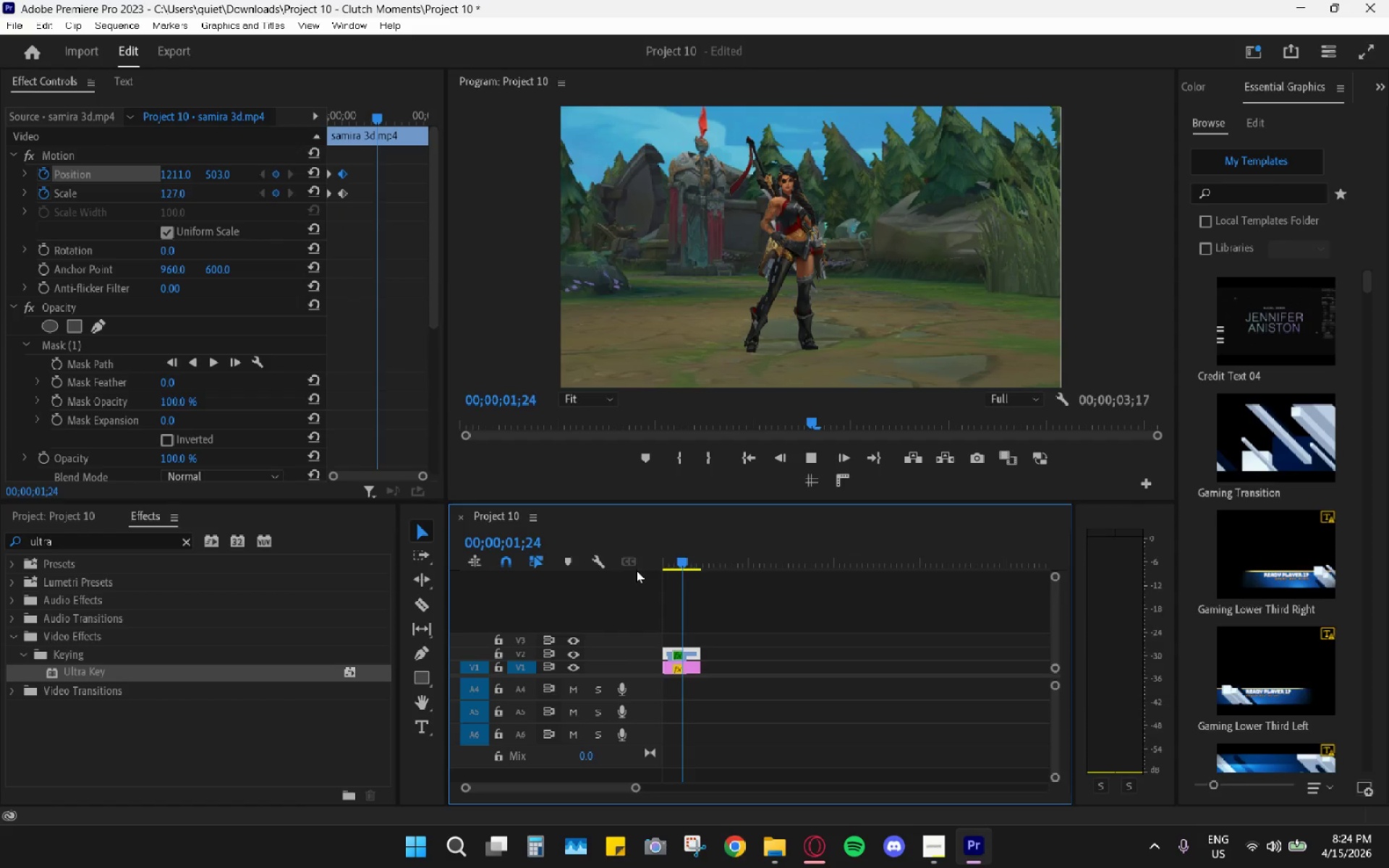 
key(Space)
 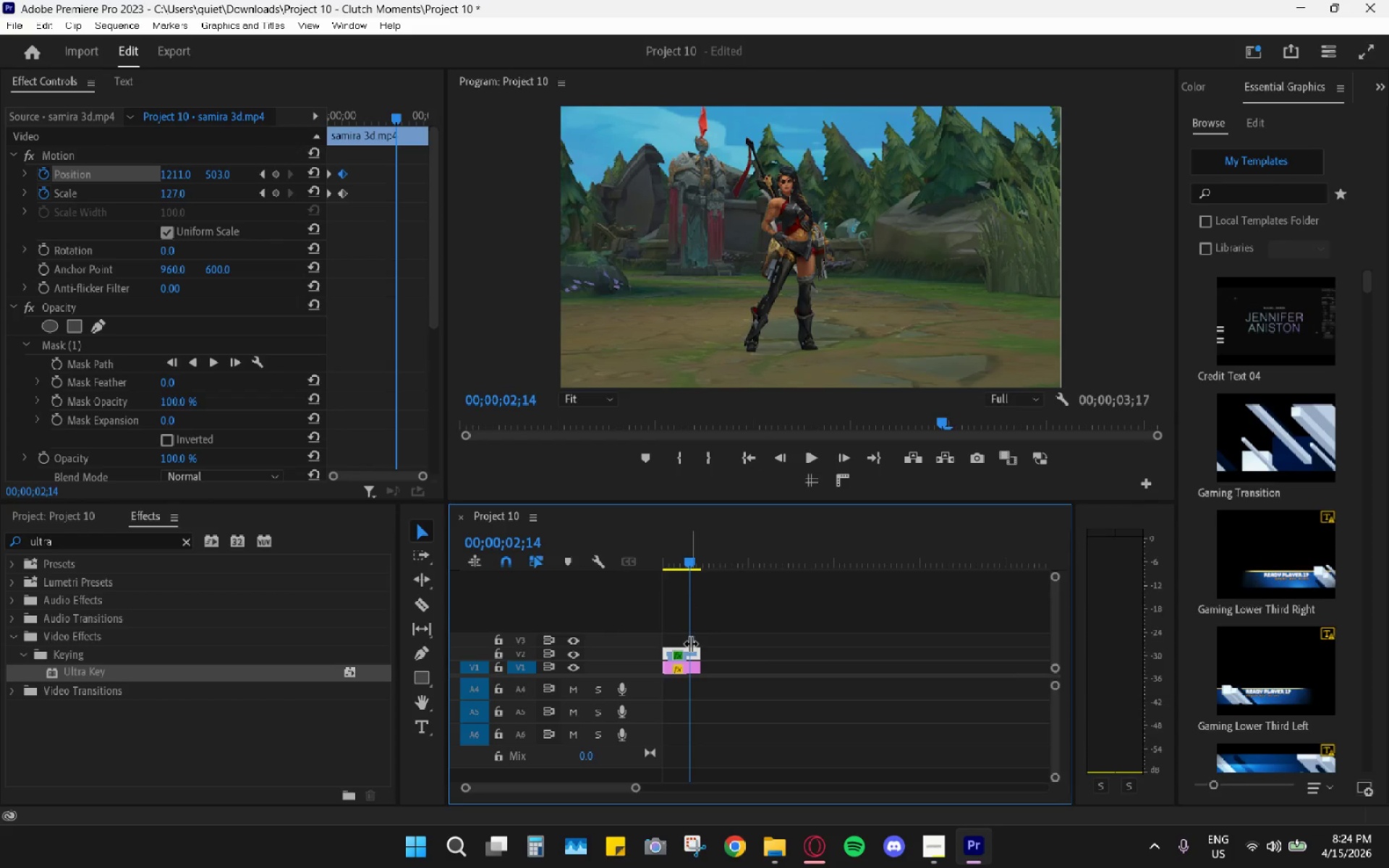 
left_click([807, 490])
 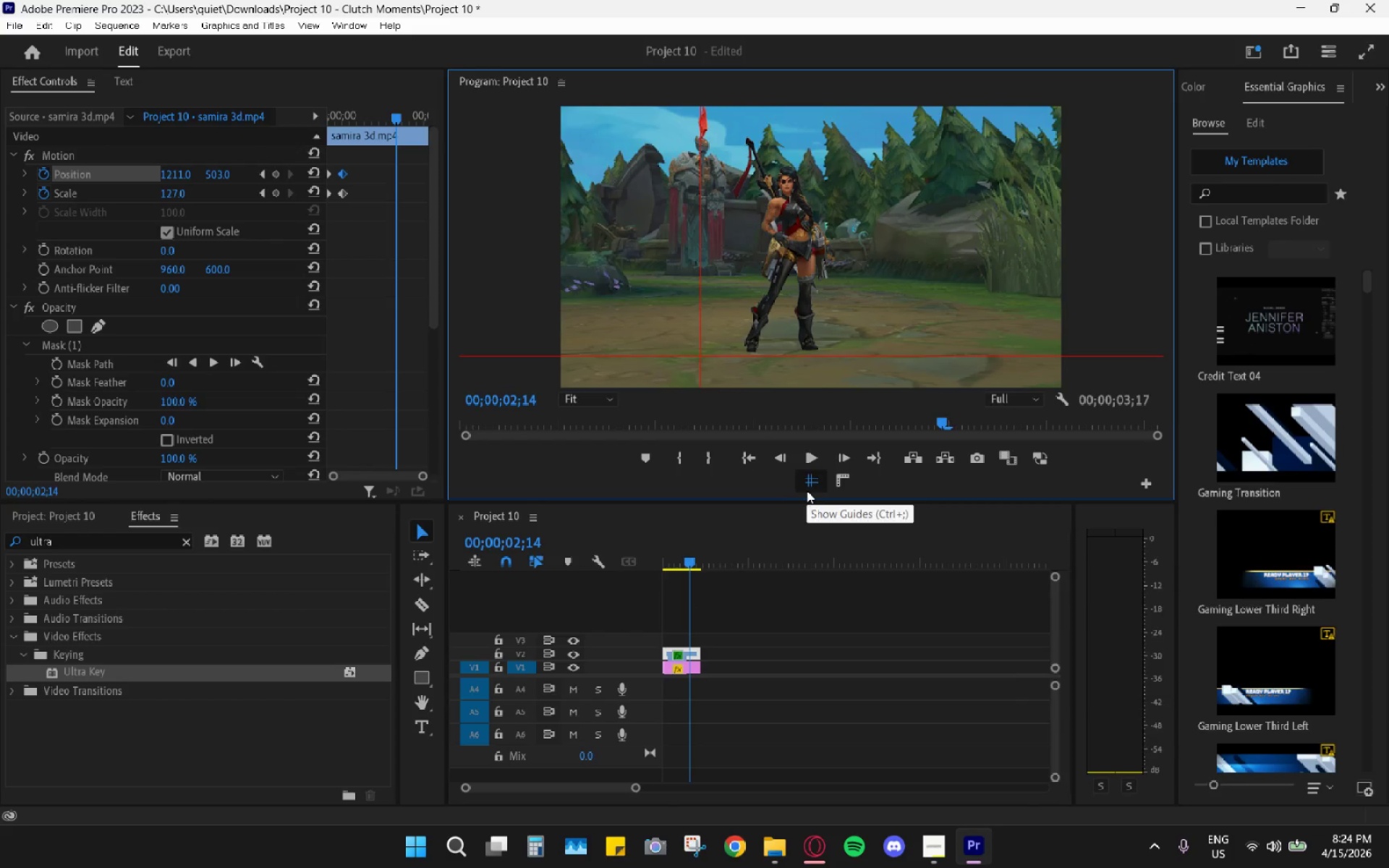 
left_click([807, 490])
 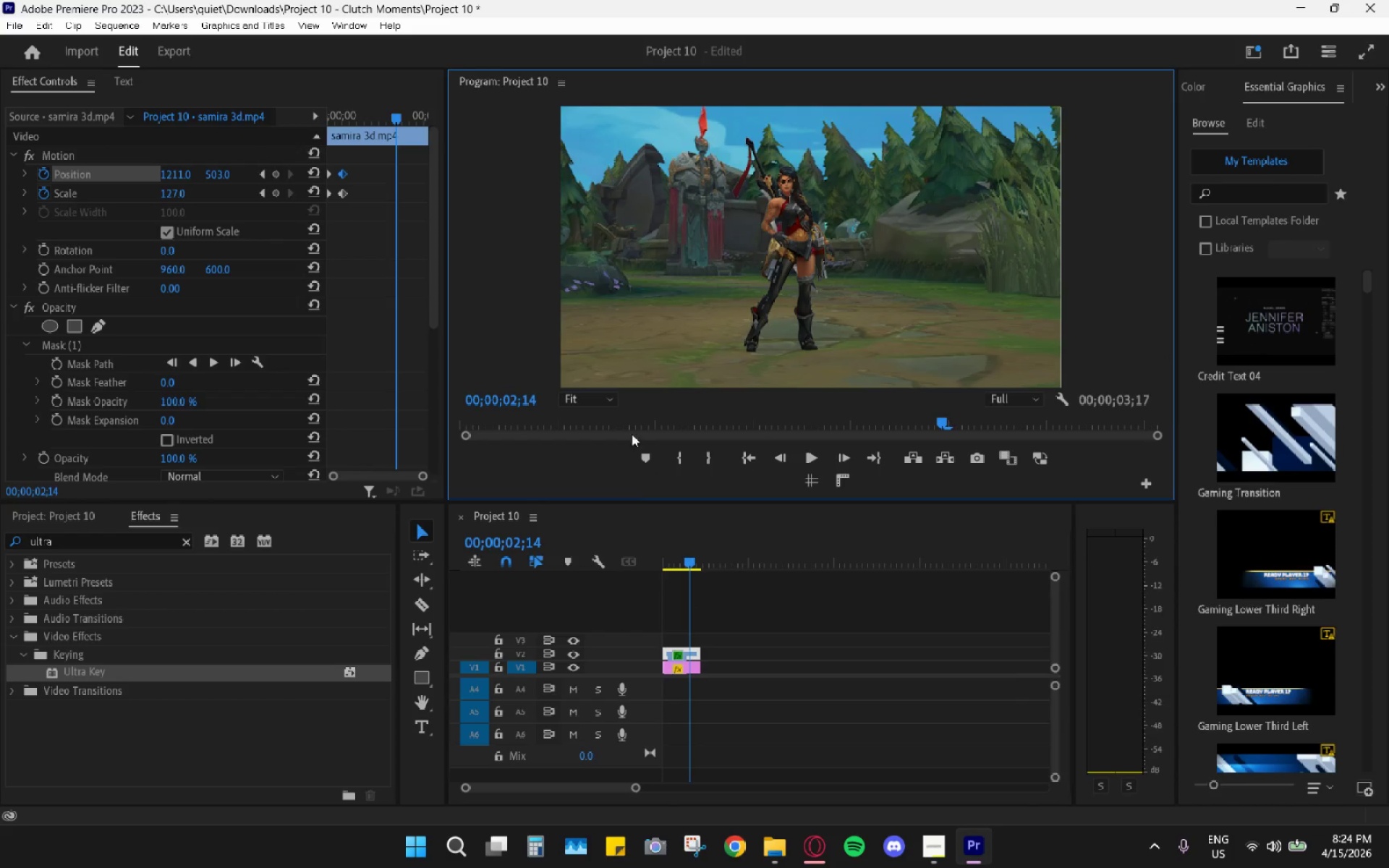 
left_click([590, 401])
 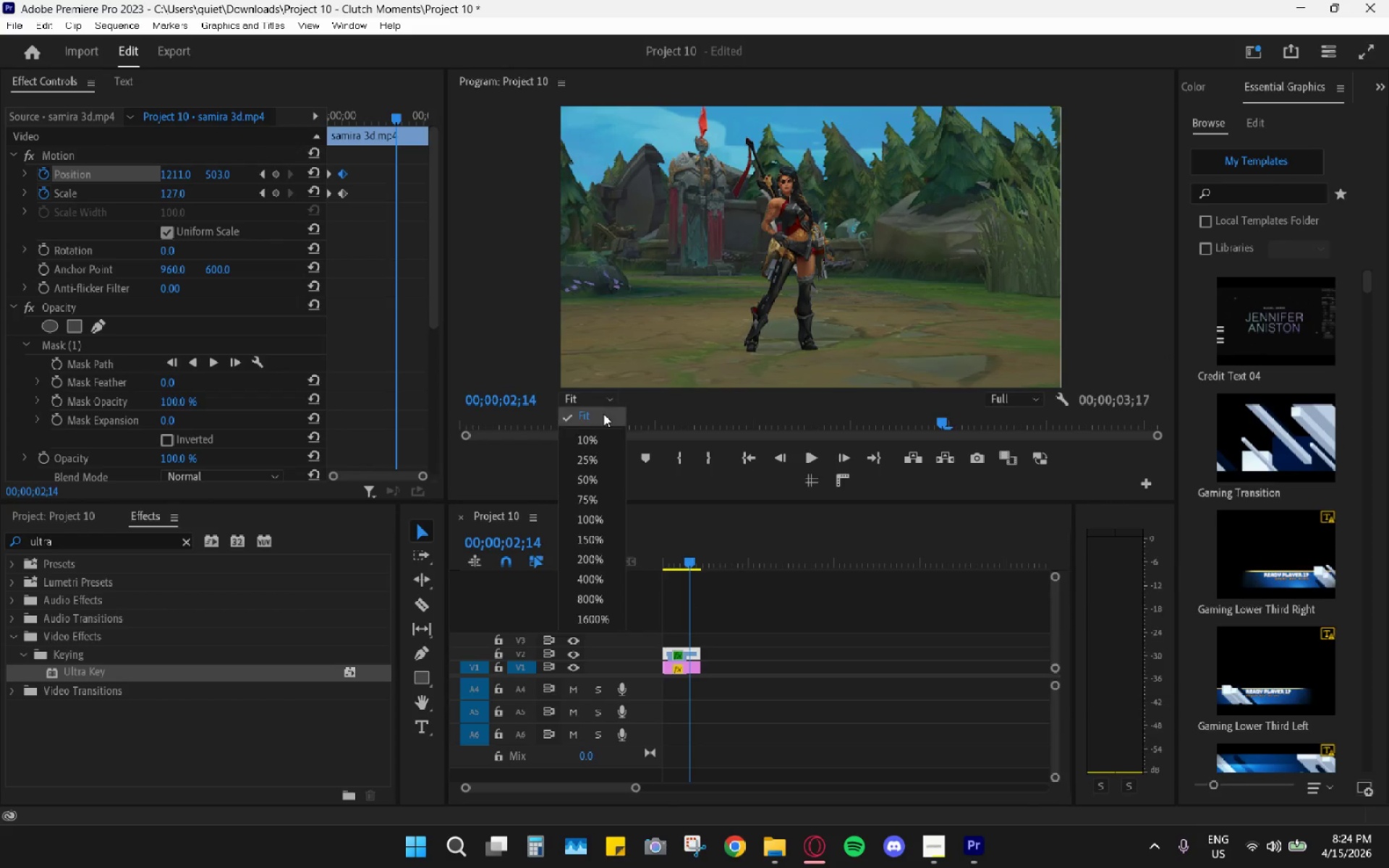 
left_click([603, 414])
 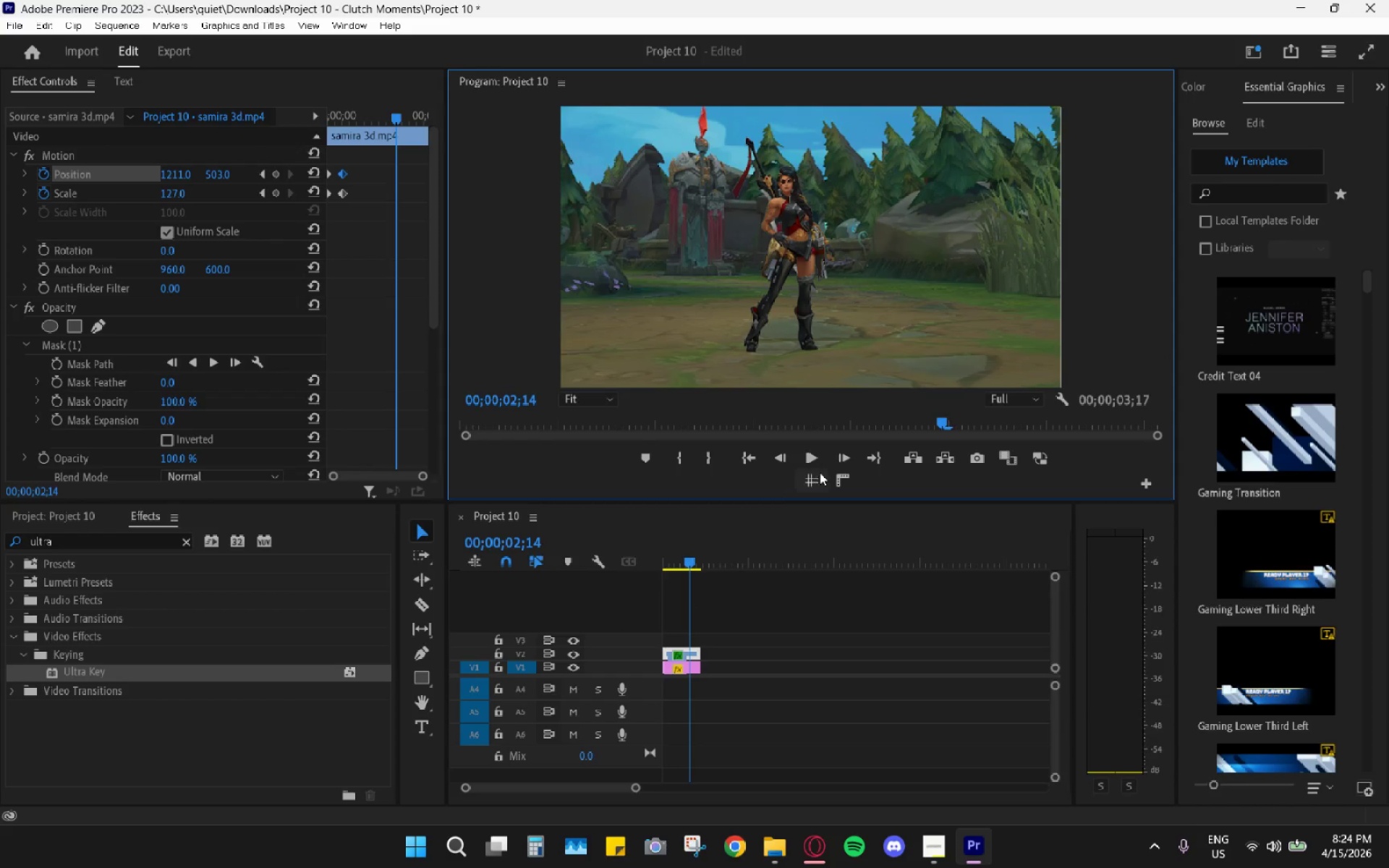 
left_click([818, 477])
 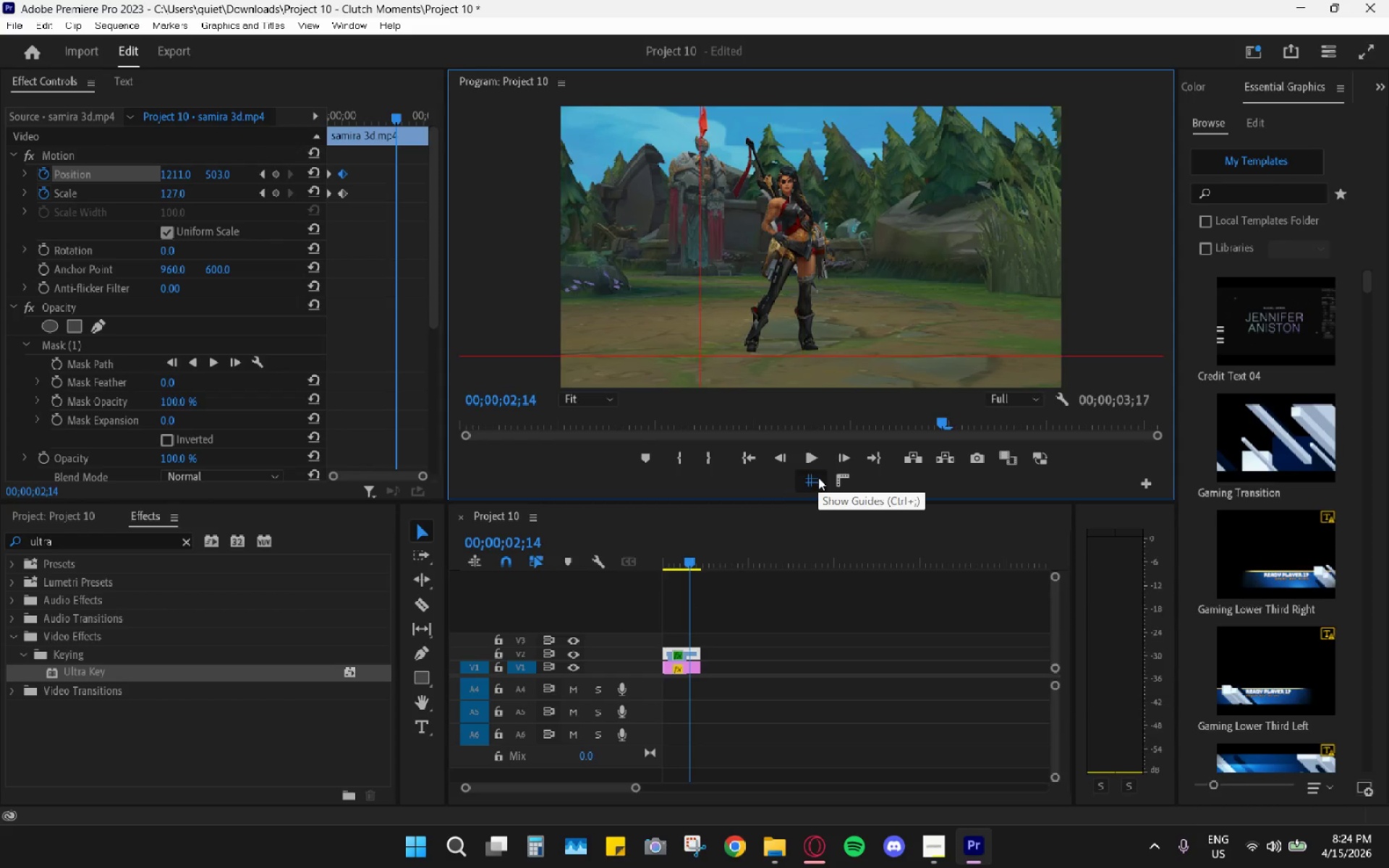 
left_click([818, 477])
 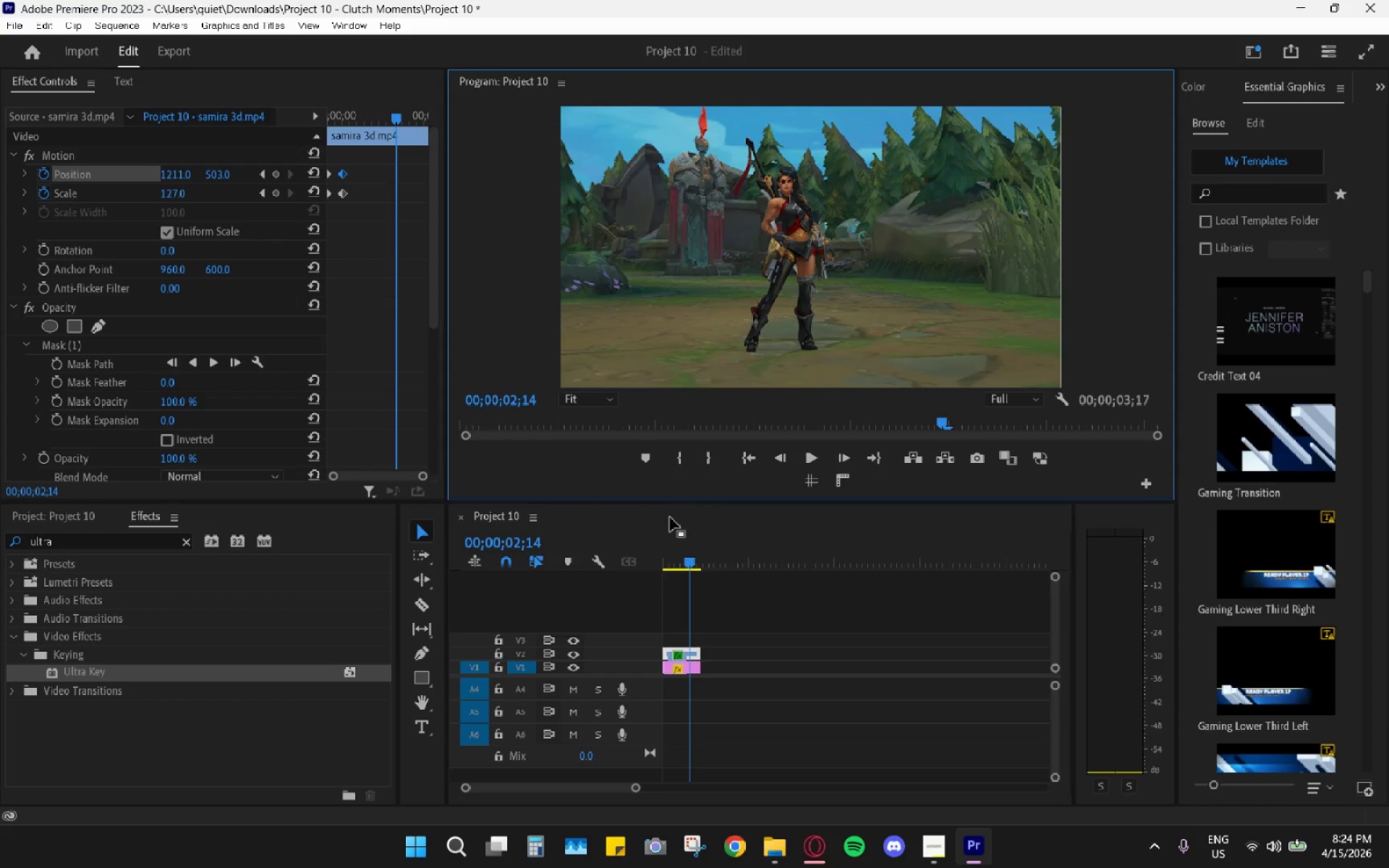 
left_click_drag(start_coordinate=[690, 562], to_coordinate=[621, 566])
 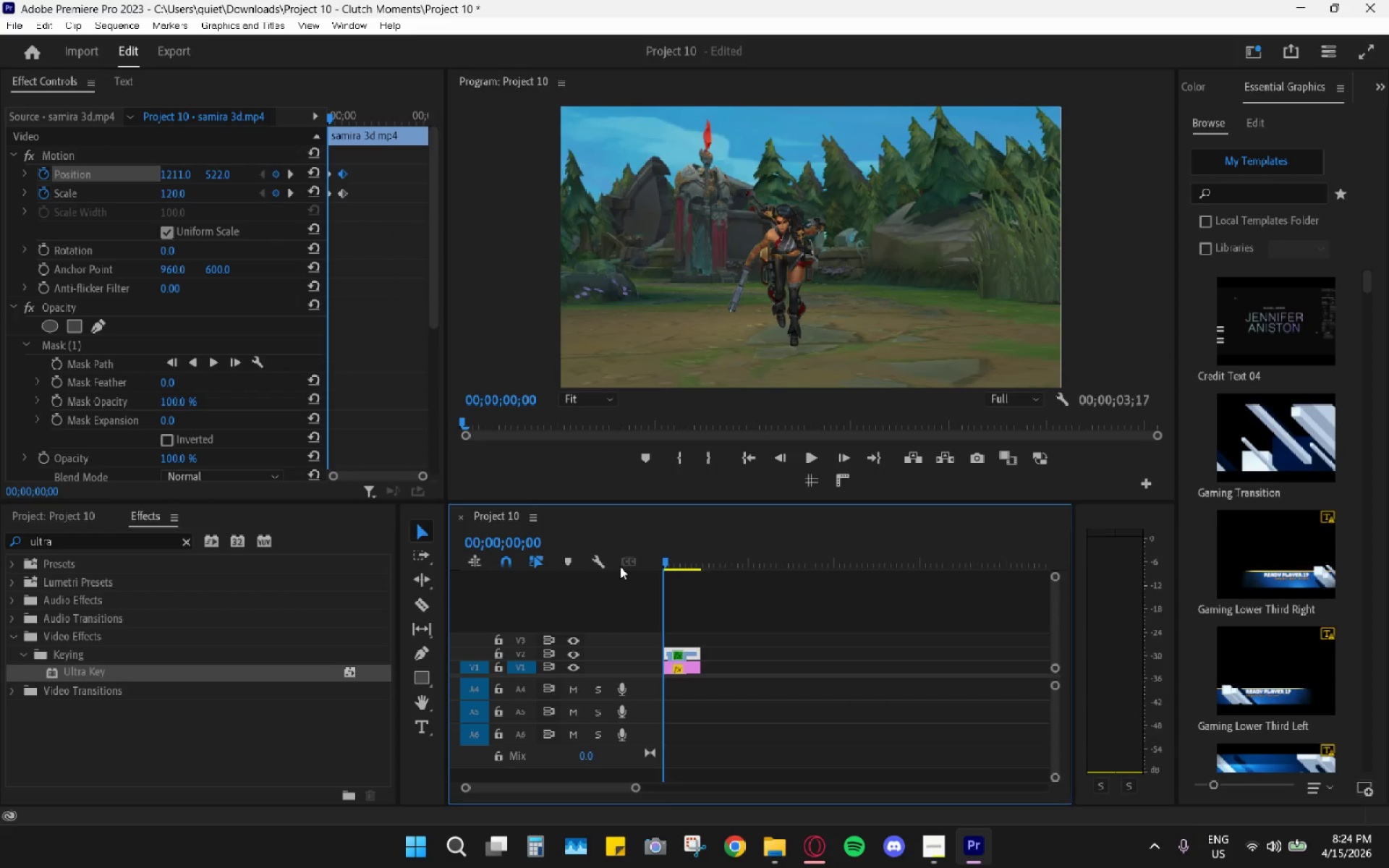 
key(Space)
 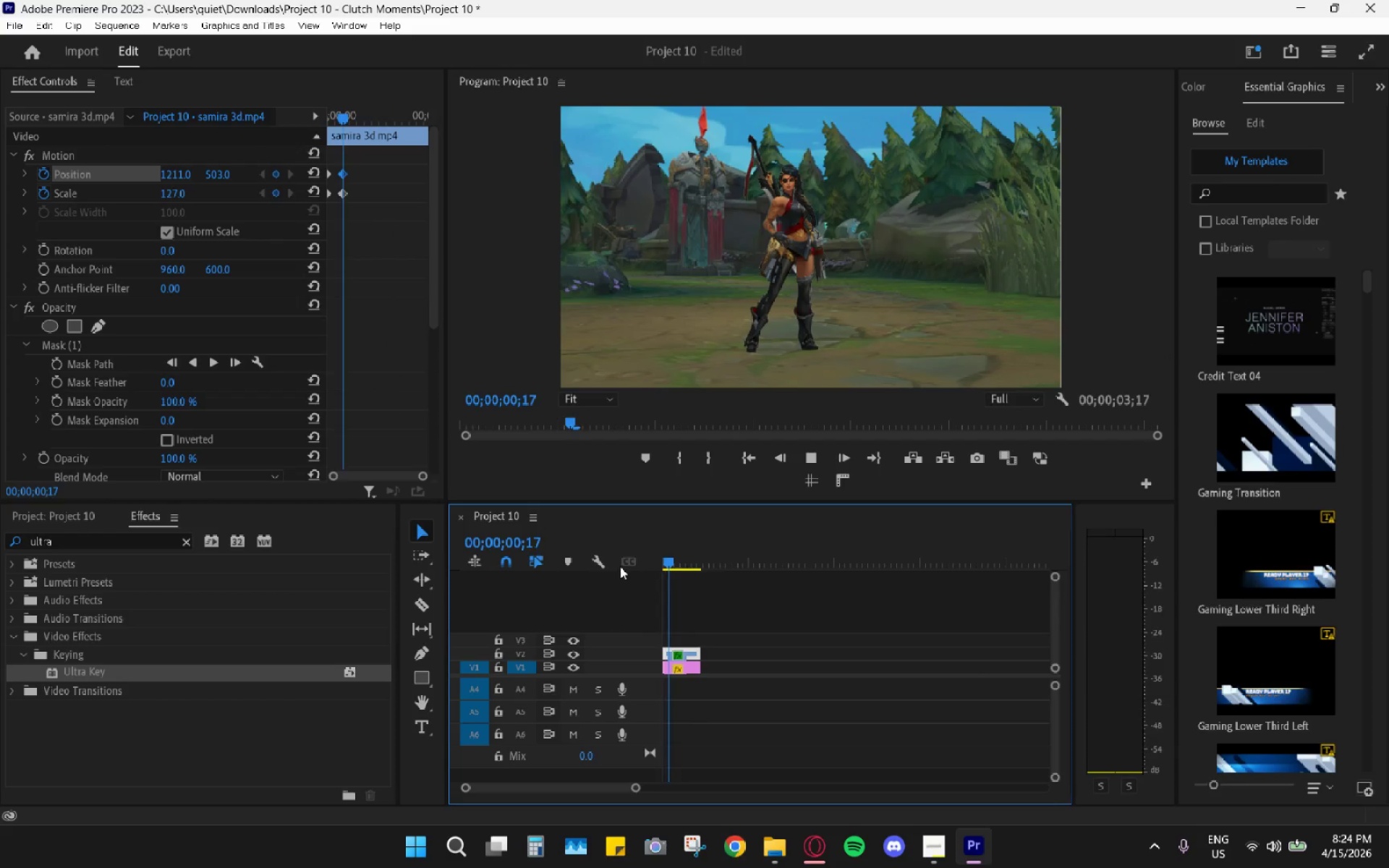 
key(Space)
 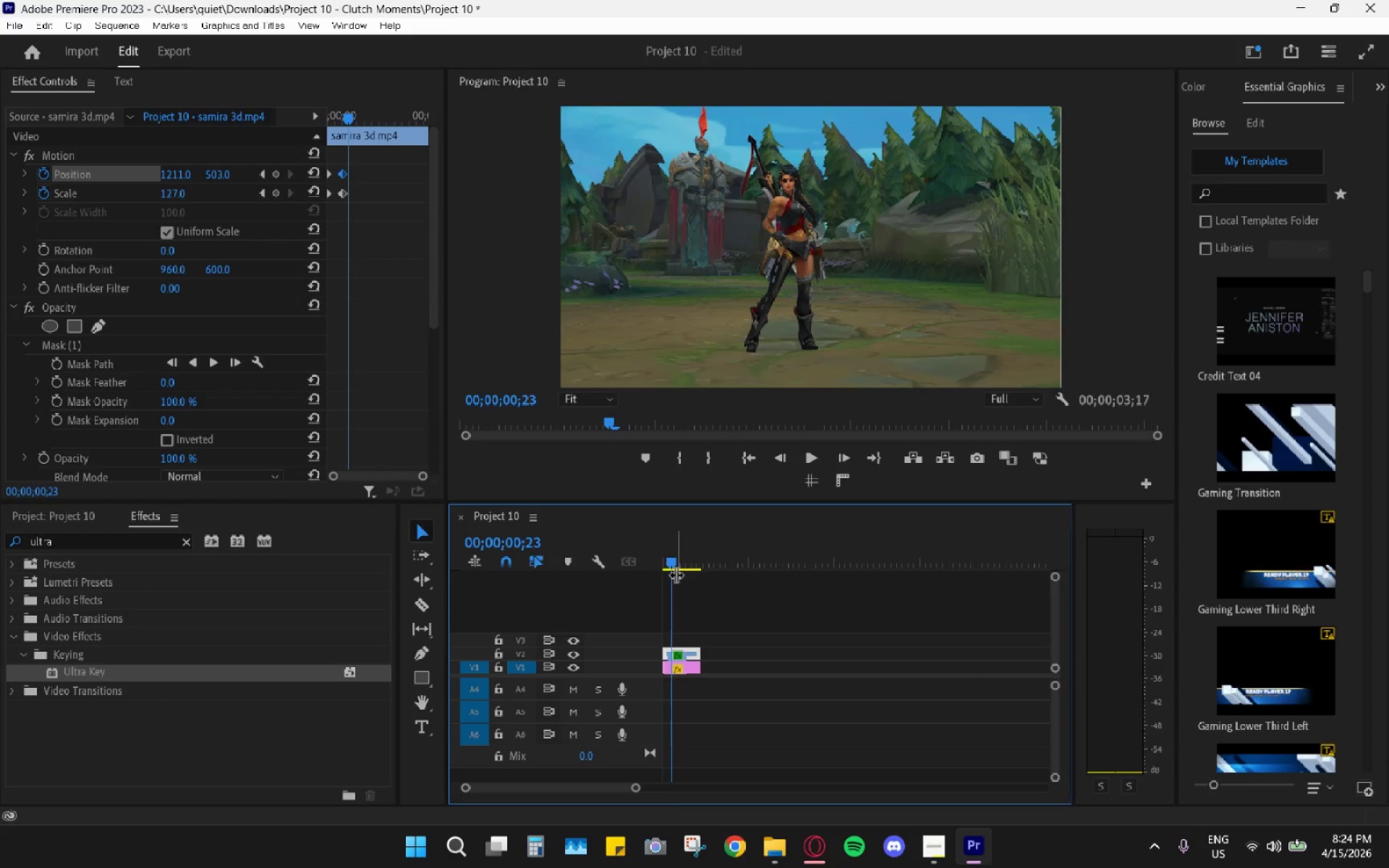 
left_click_drag(start_coordinate=[668, 545], to_coordinate=[613, 545])
 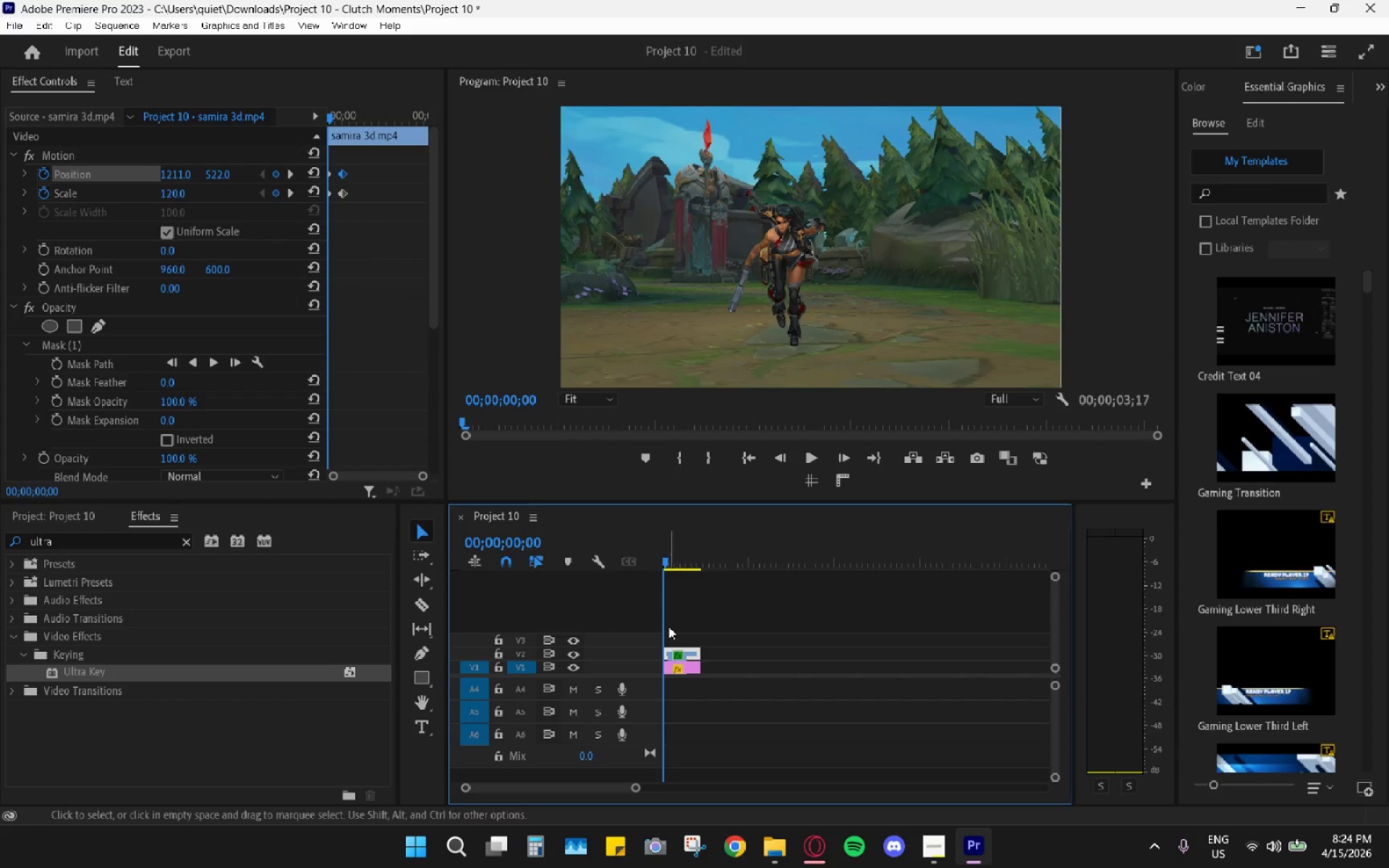 
key(Space)
 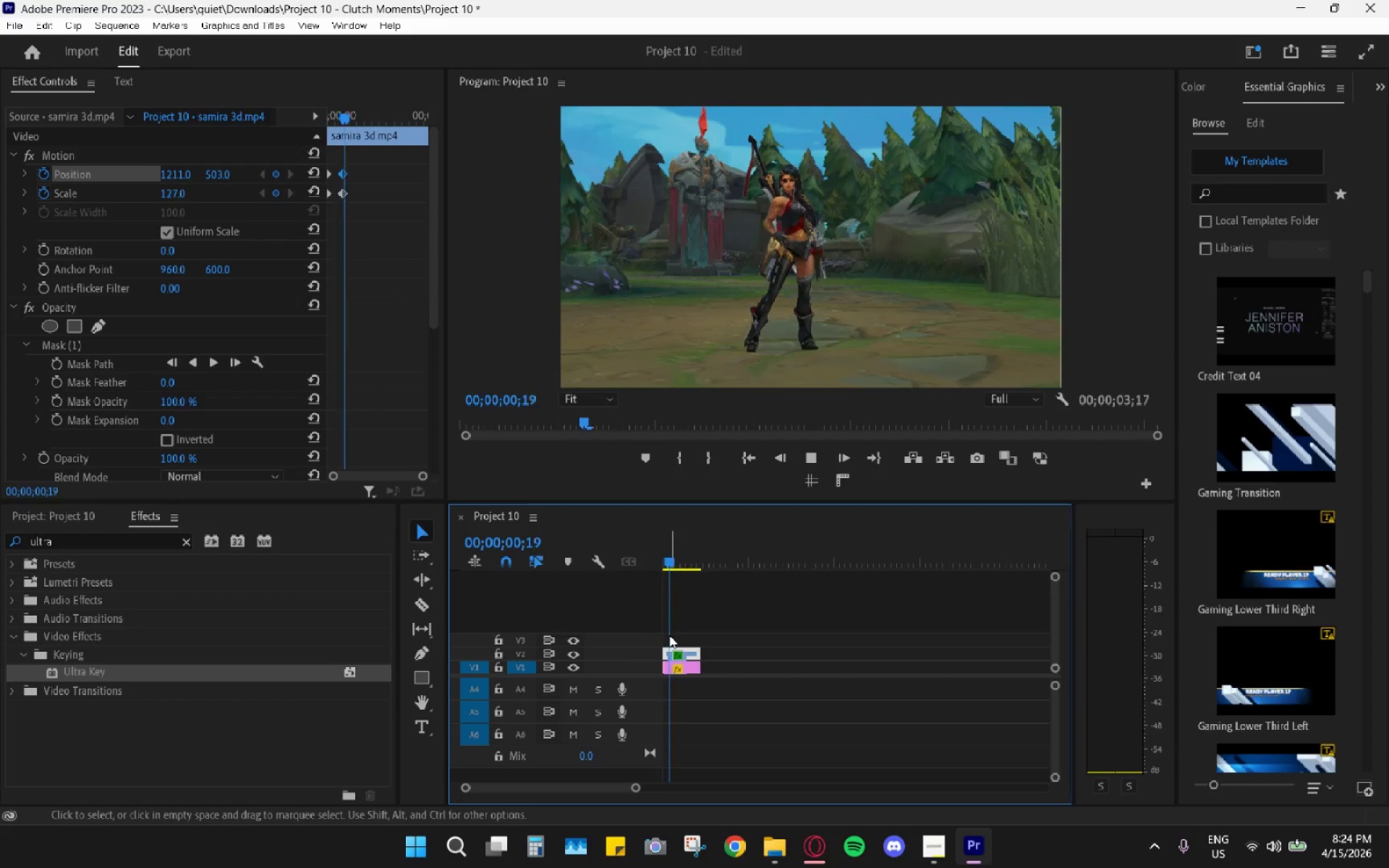 
key(Space)
 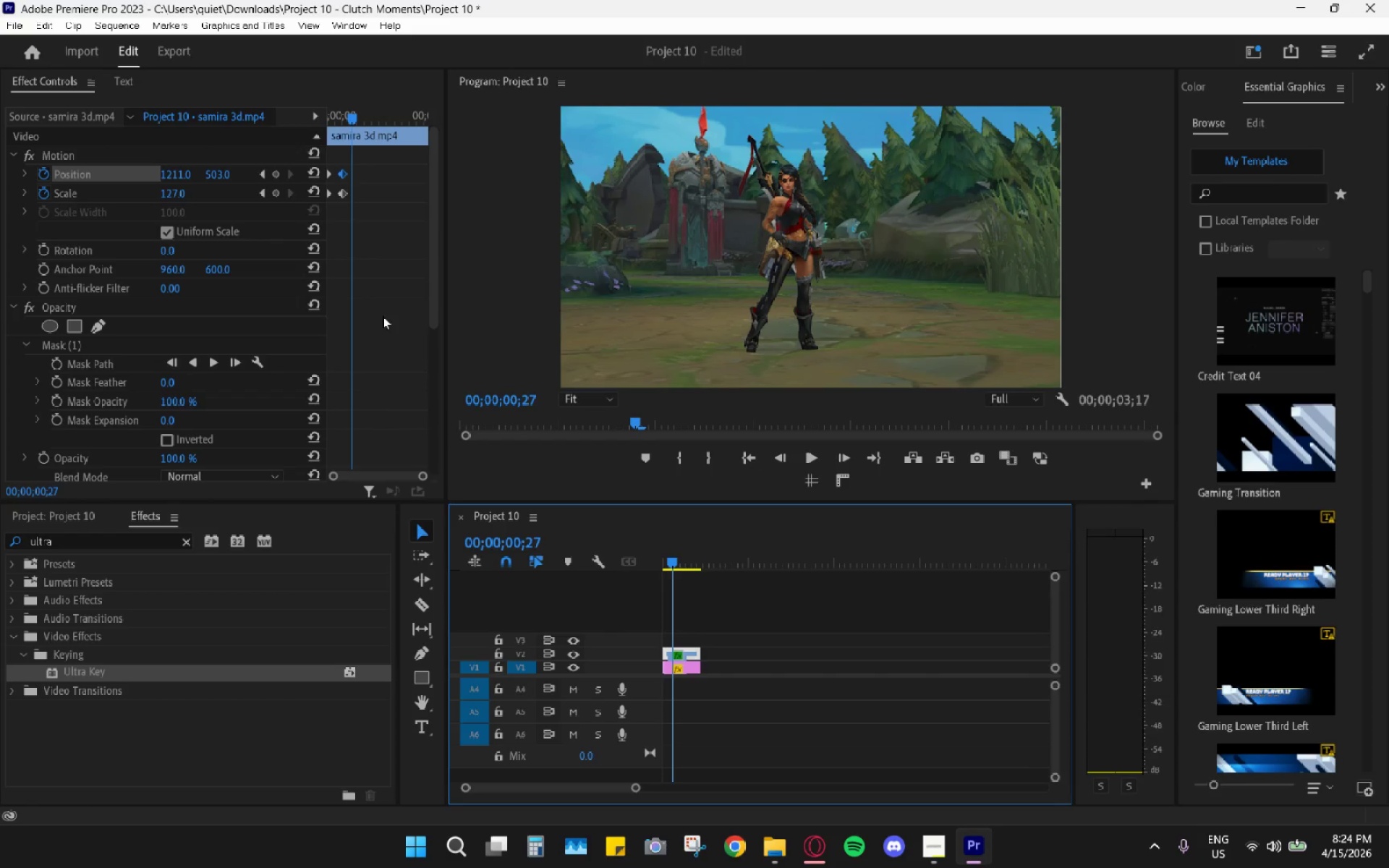 
left_click_drag(start_coordinate=[370, 162], to_coordinate=[314, 248])
 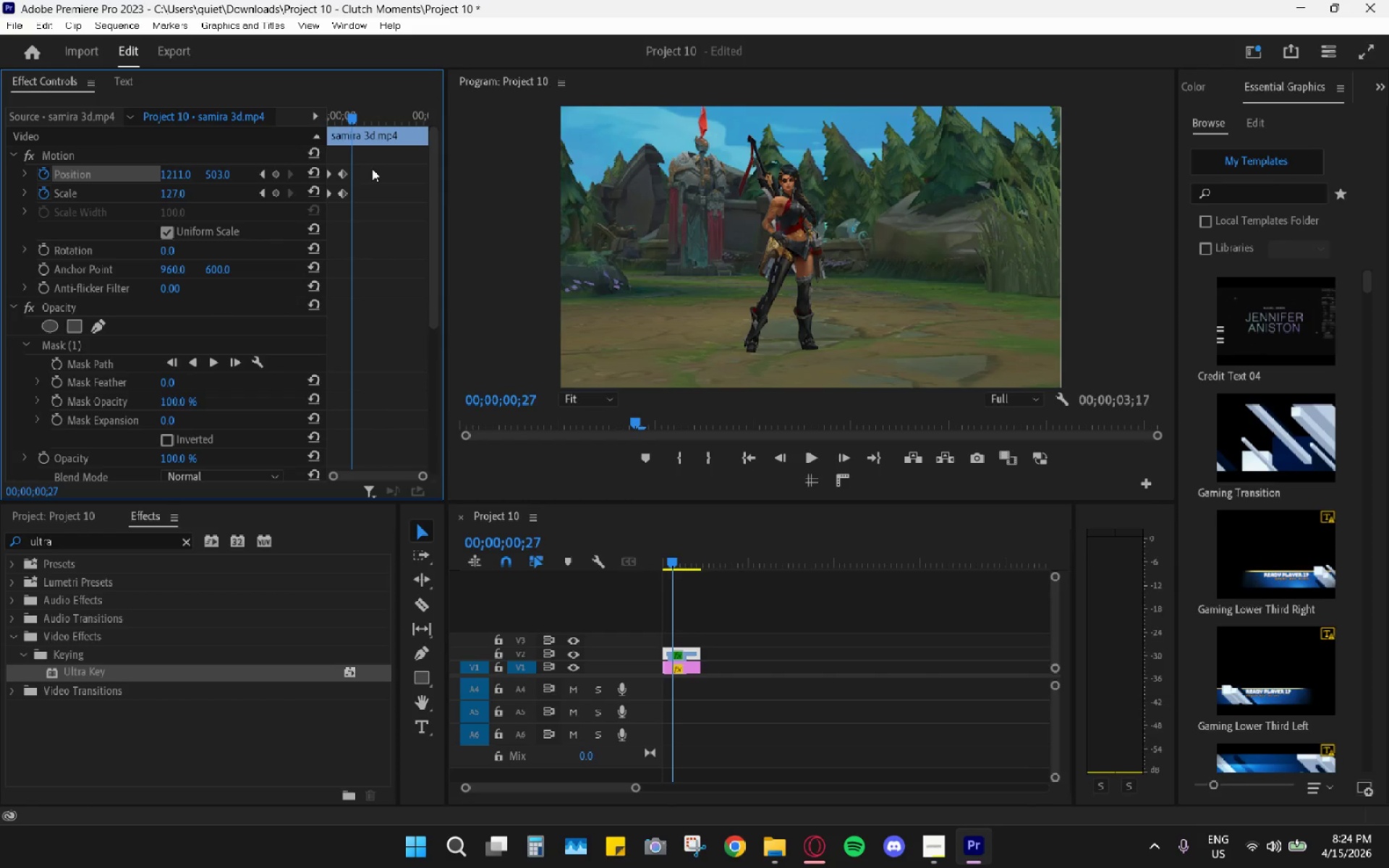 
left_click_drag(start_coordinate=[373, 166], to_coordinate=[284, 241])
 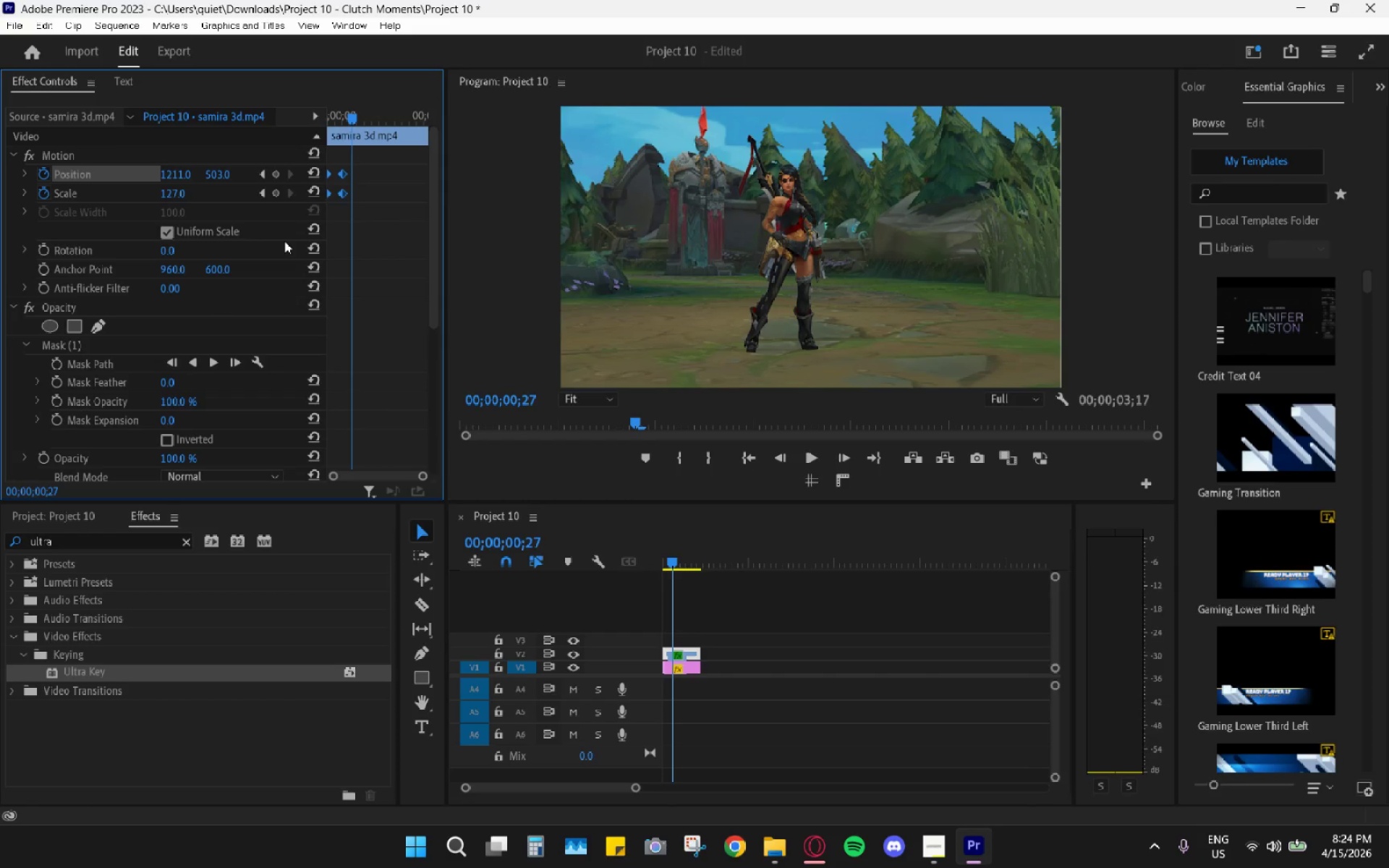 
key(H)
 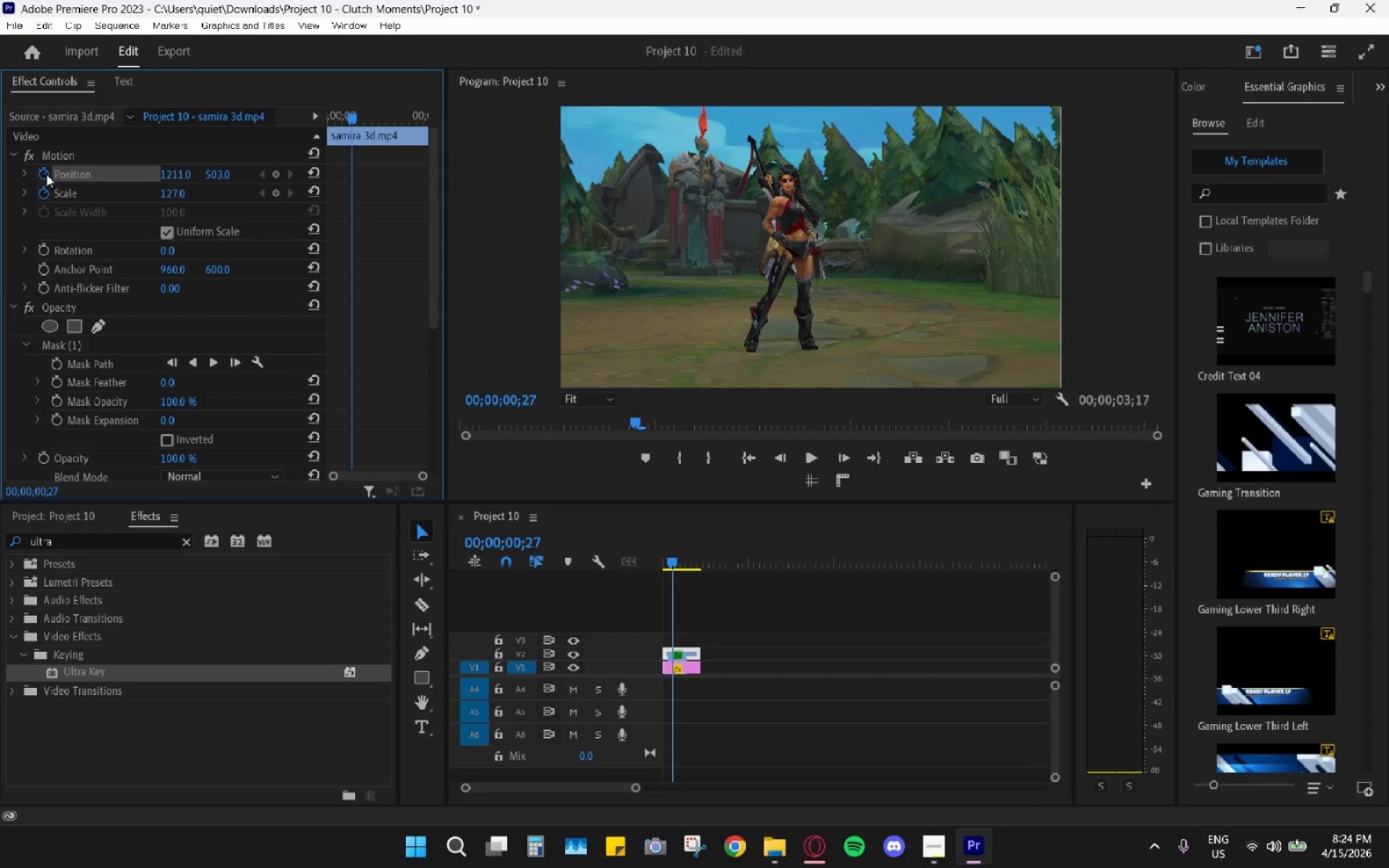 
double_click([43, 205])
 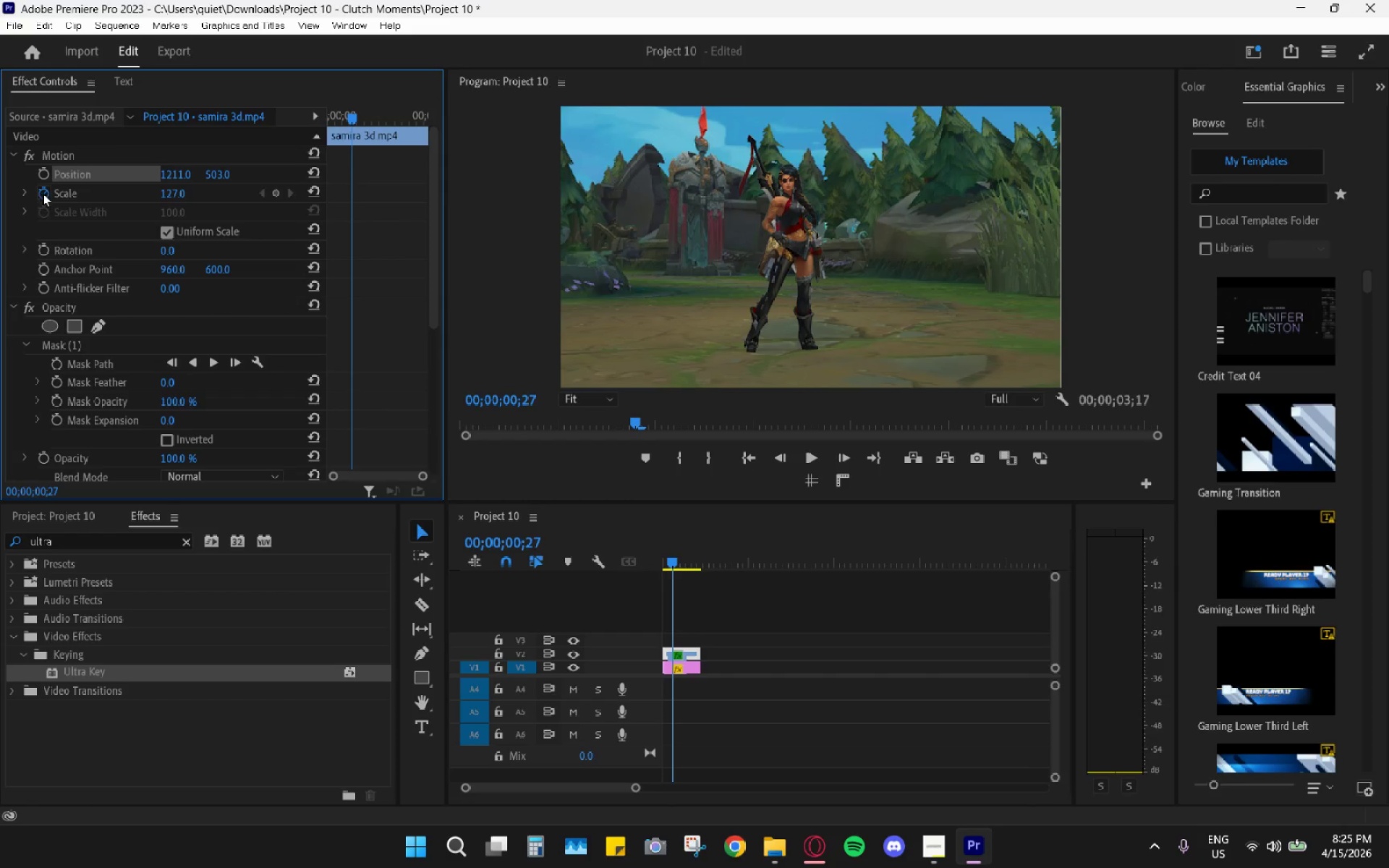 
triple_click([43, 191])
 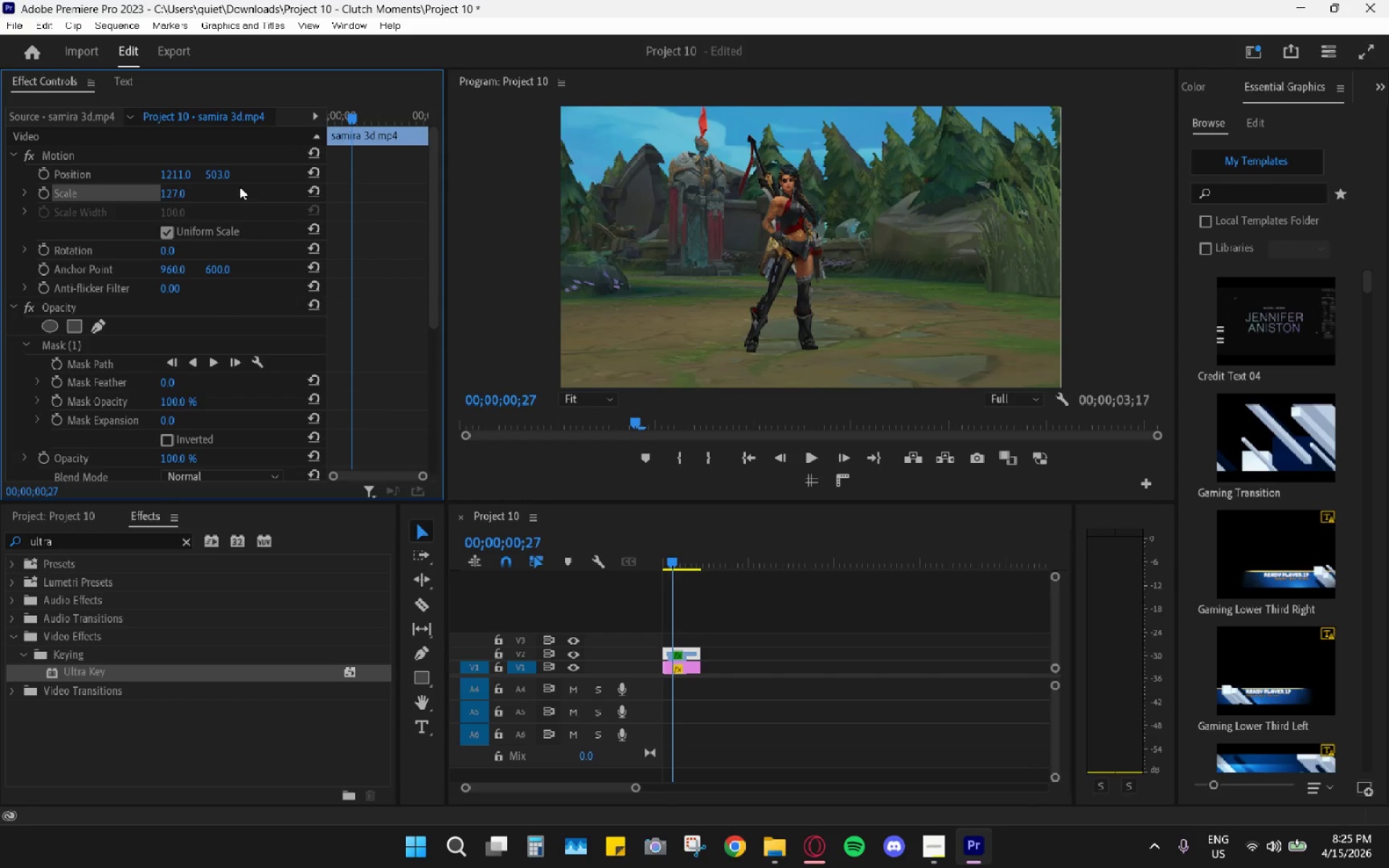 
left_click([313, 172])
 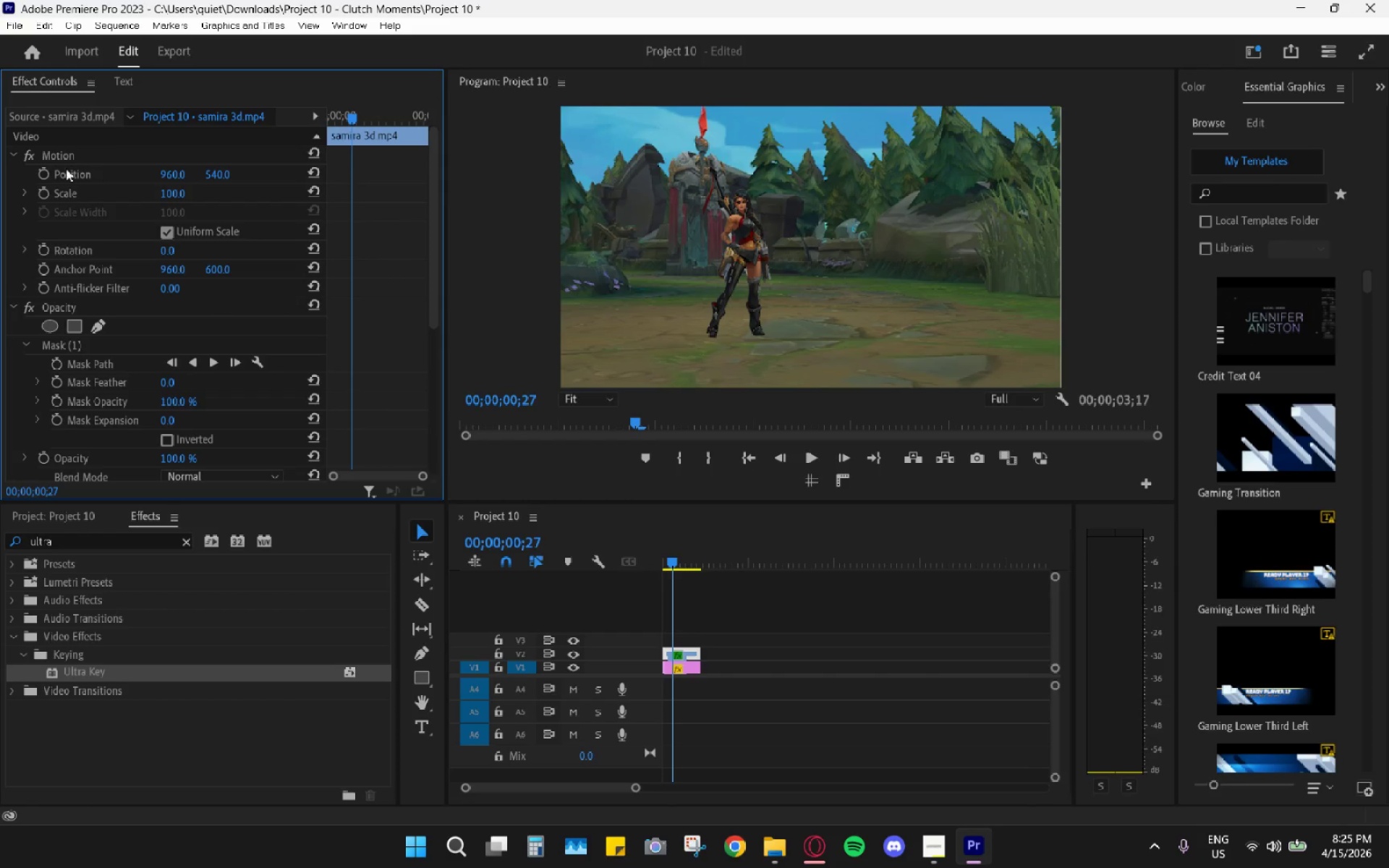 
left_click_drag(start_coordinate=[172, 173], to_coordinate=[413, 177])
 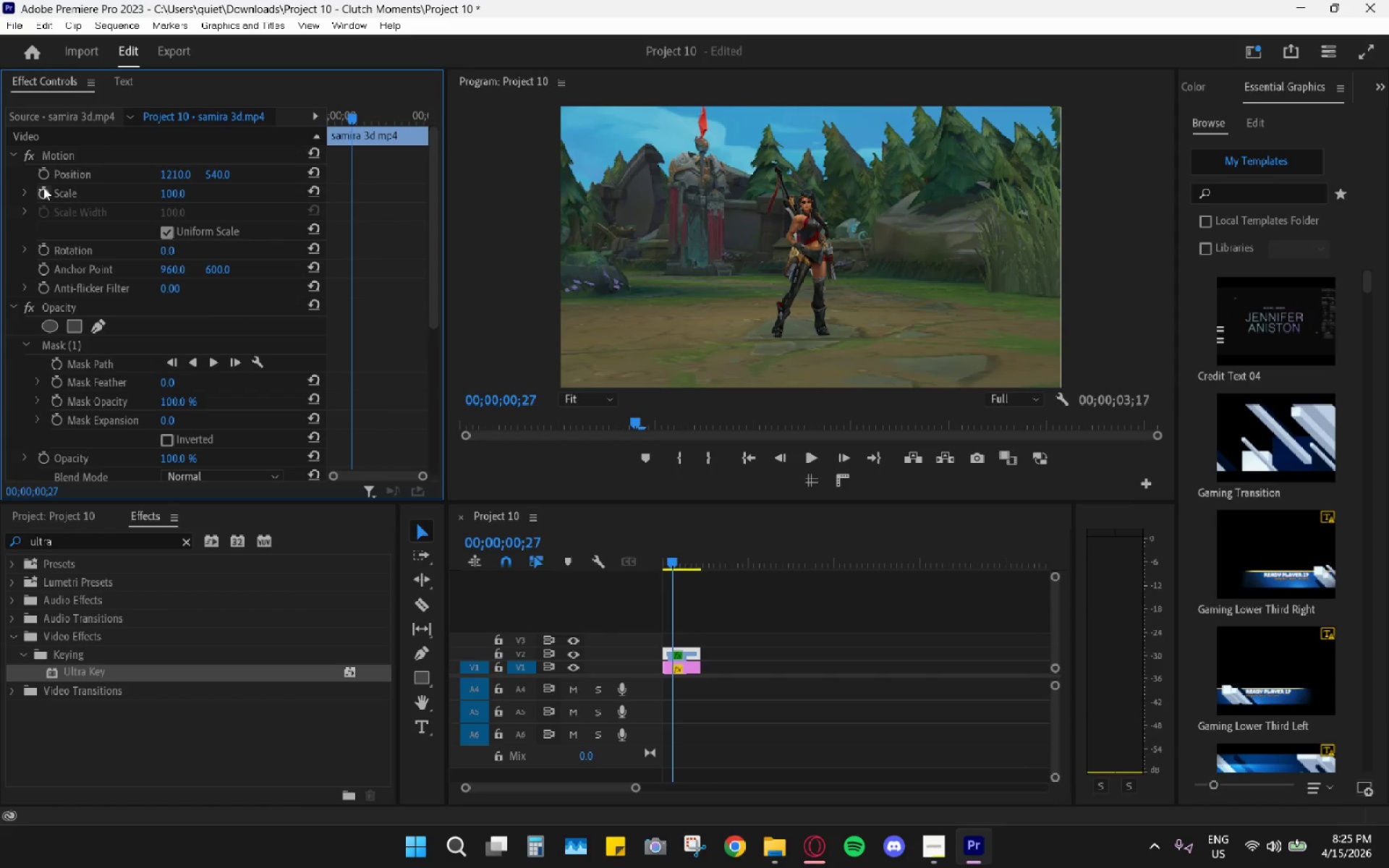 
double_click([47, 188])
 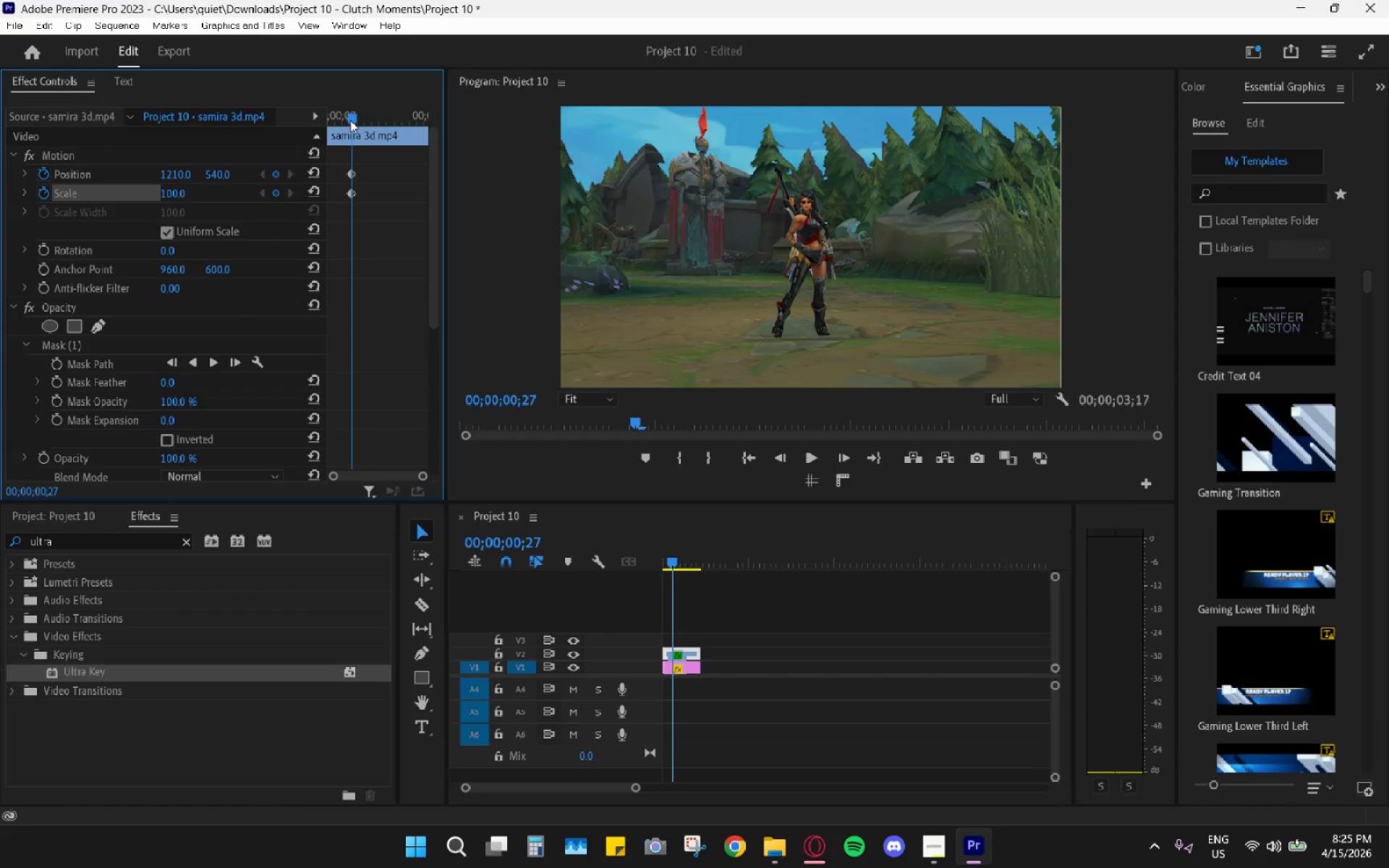 
key(Control+Z)
 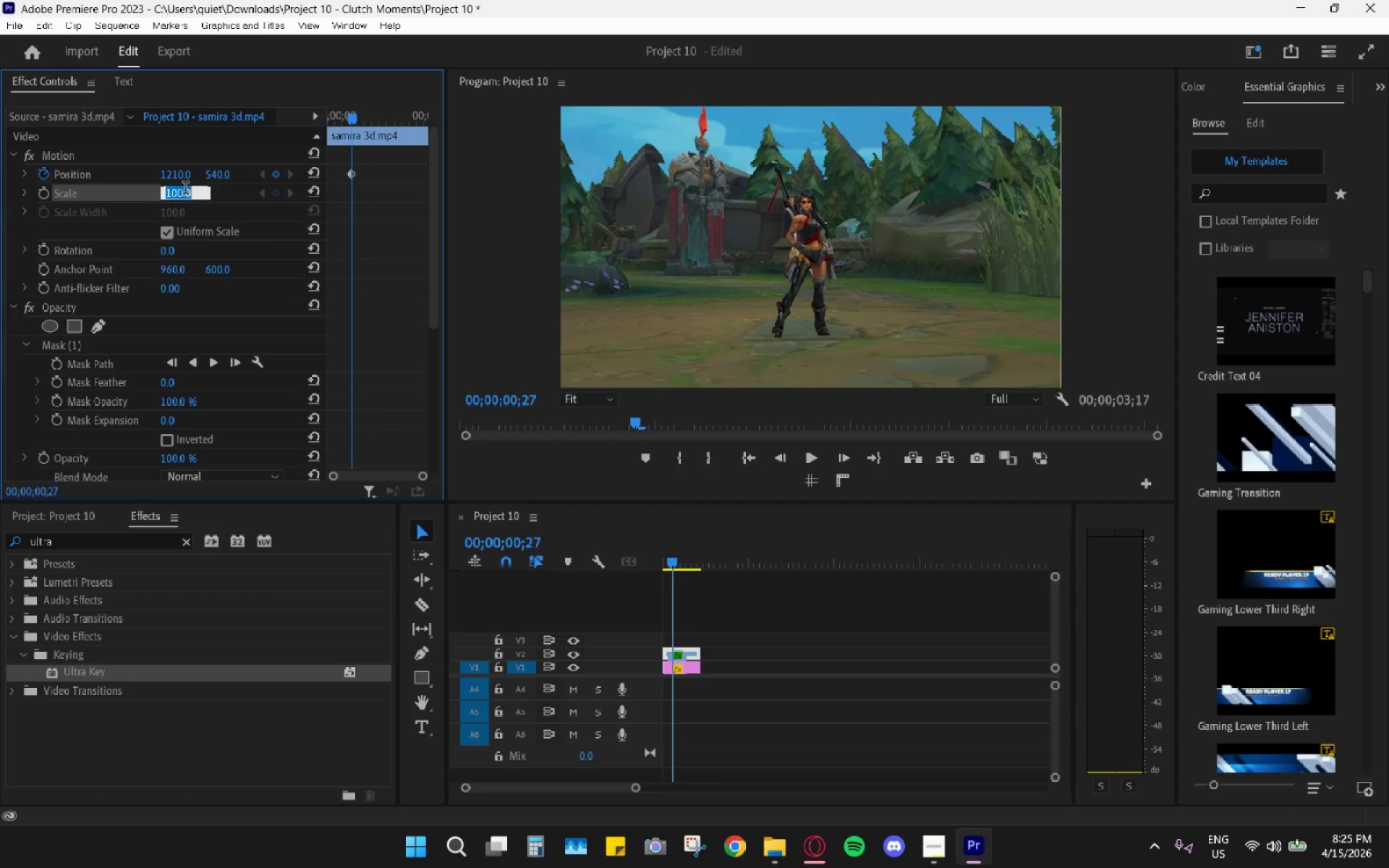 
key(Numpad1)
 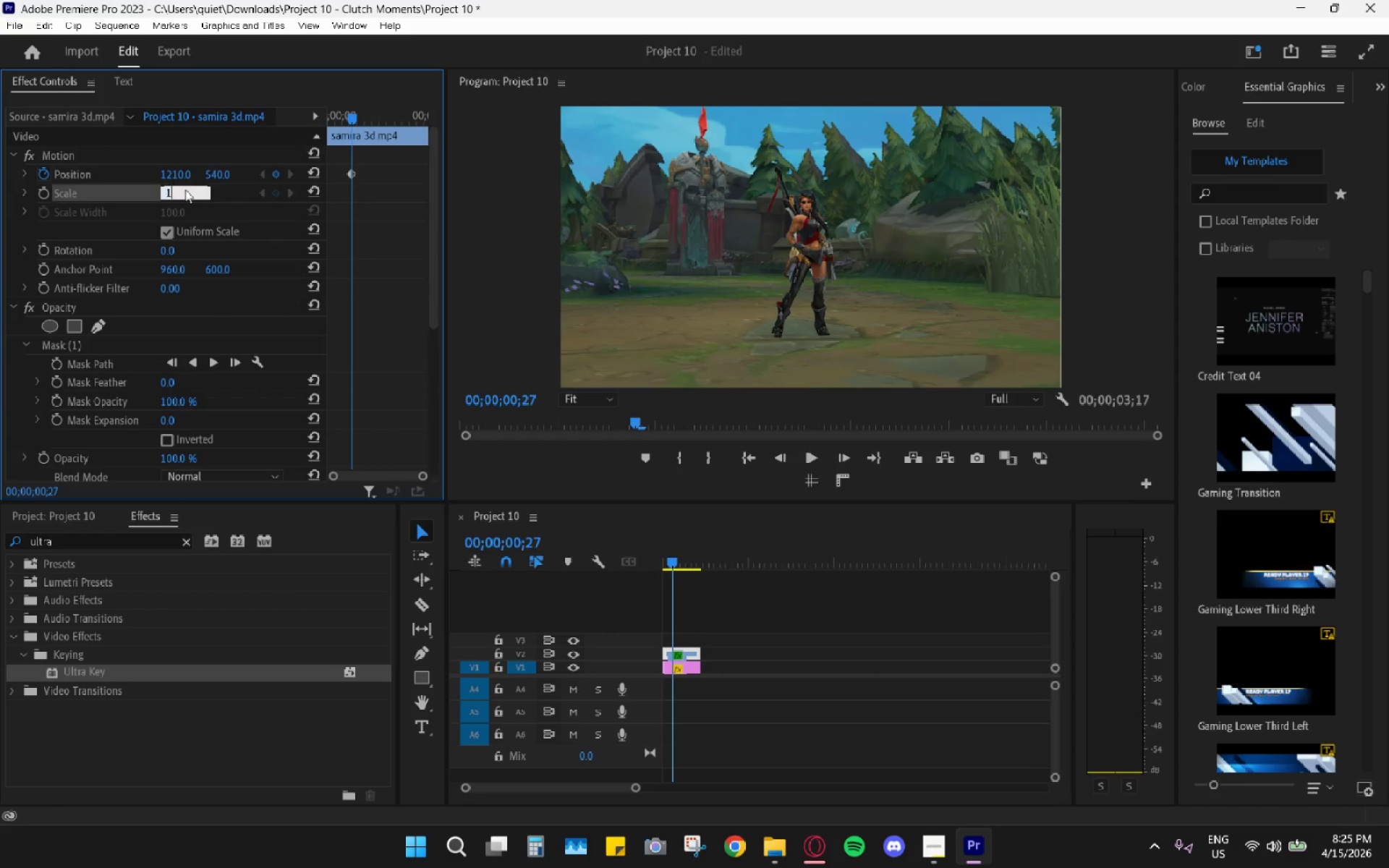 
key(Numpad2)
 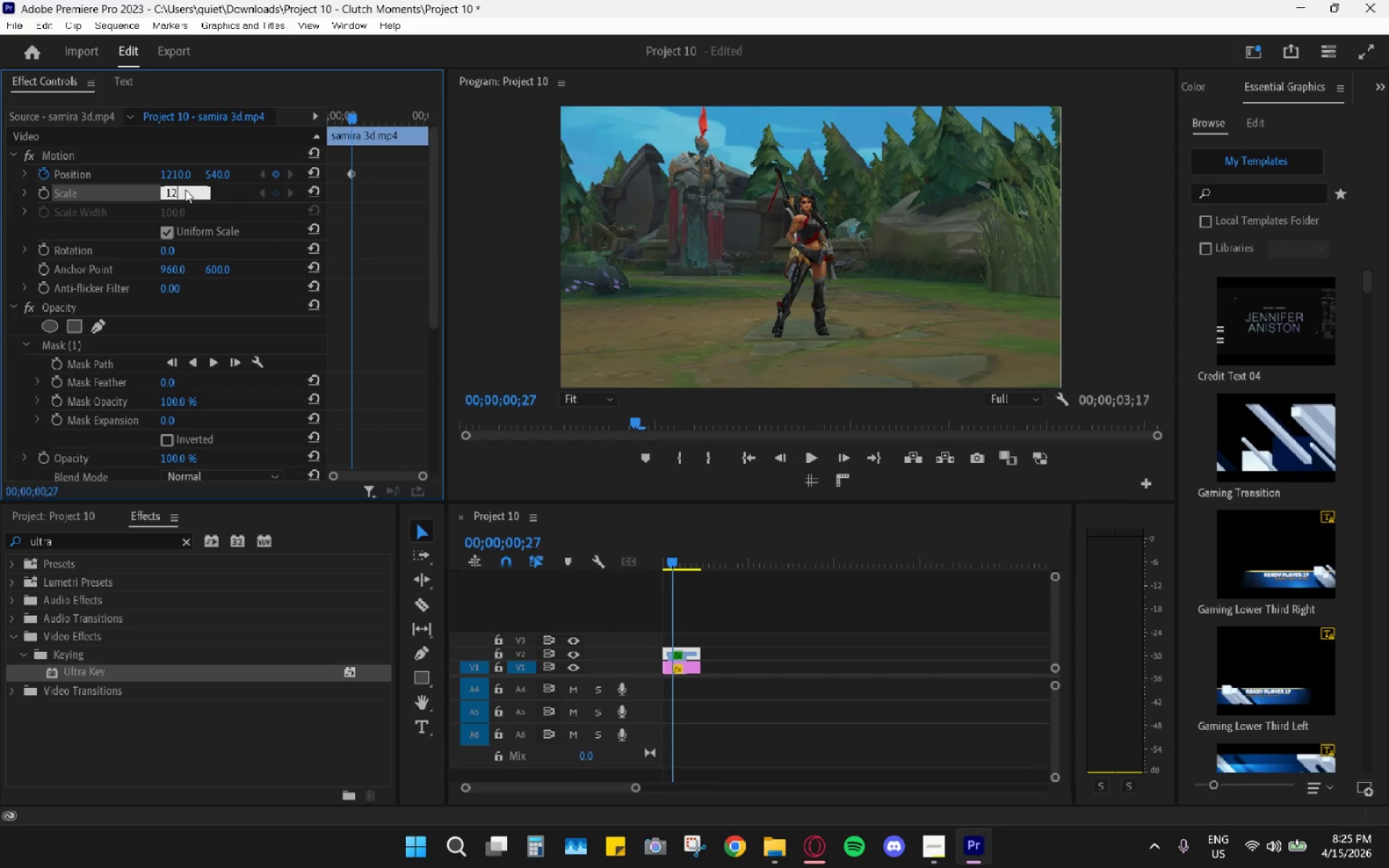 
key(Numpad0)
 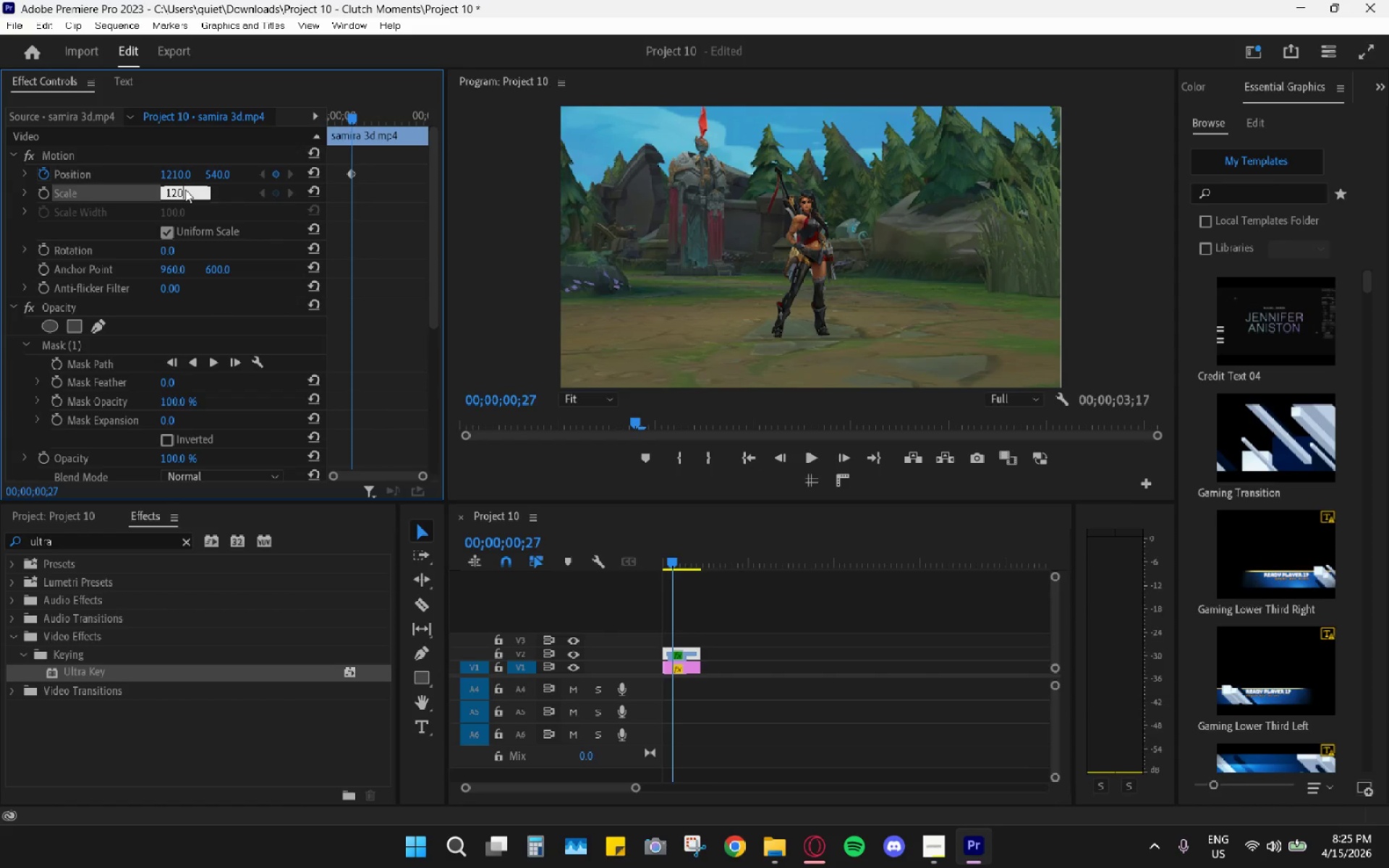 
key(ArrowUp)
 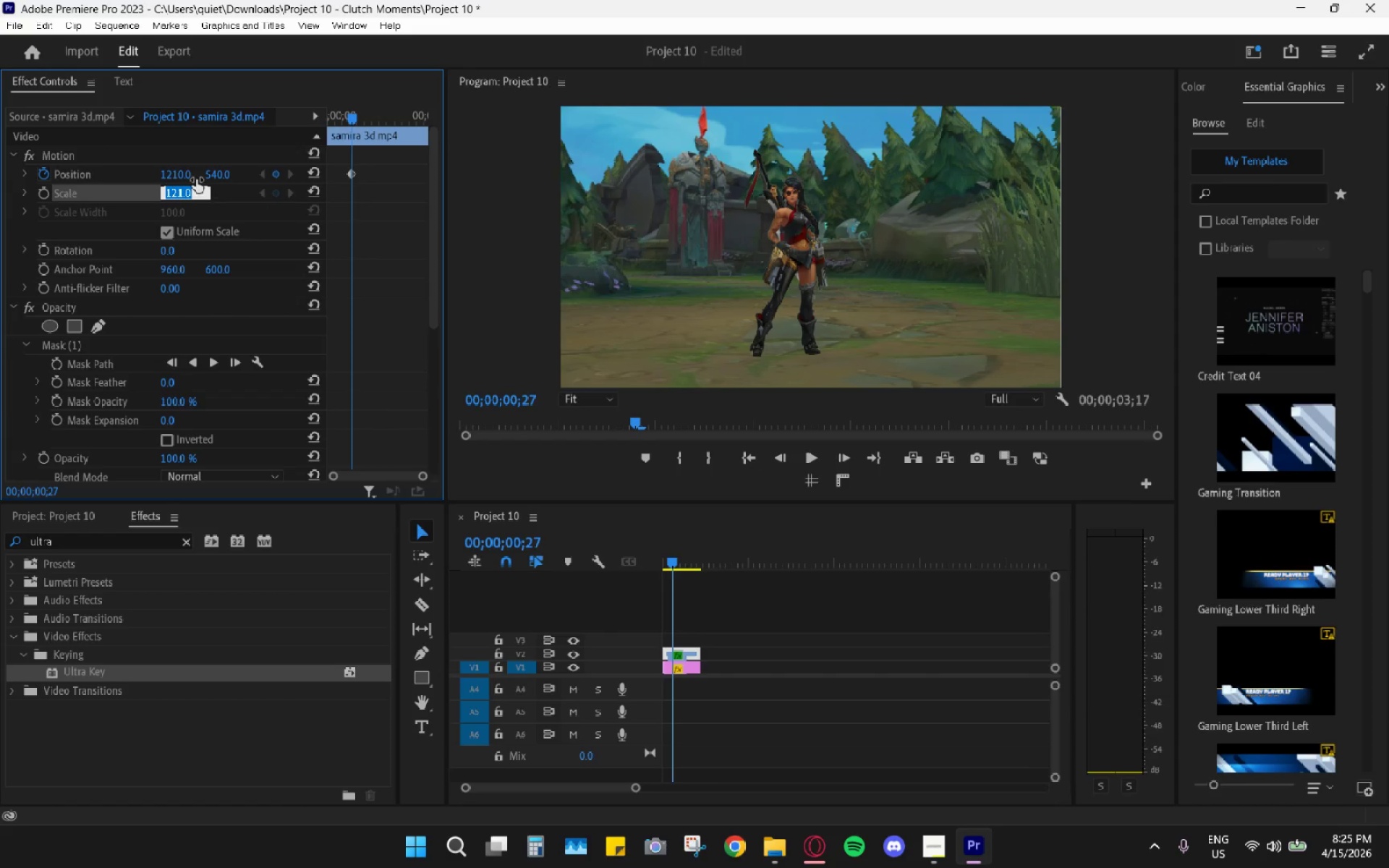 
left_click([226, 190])
 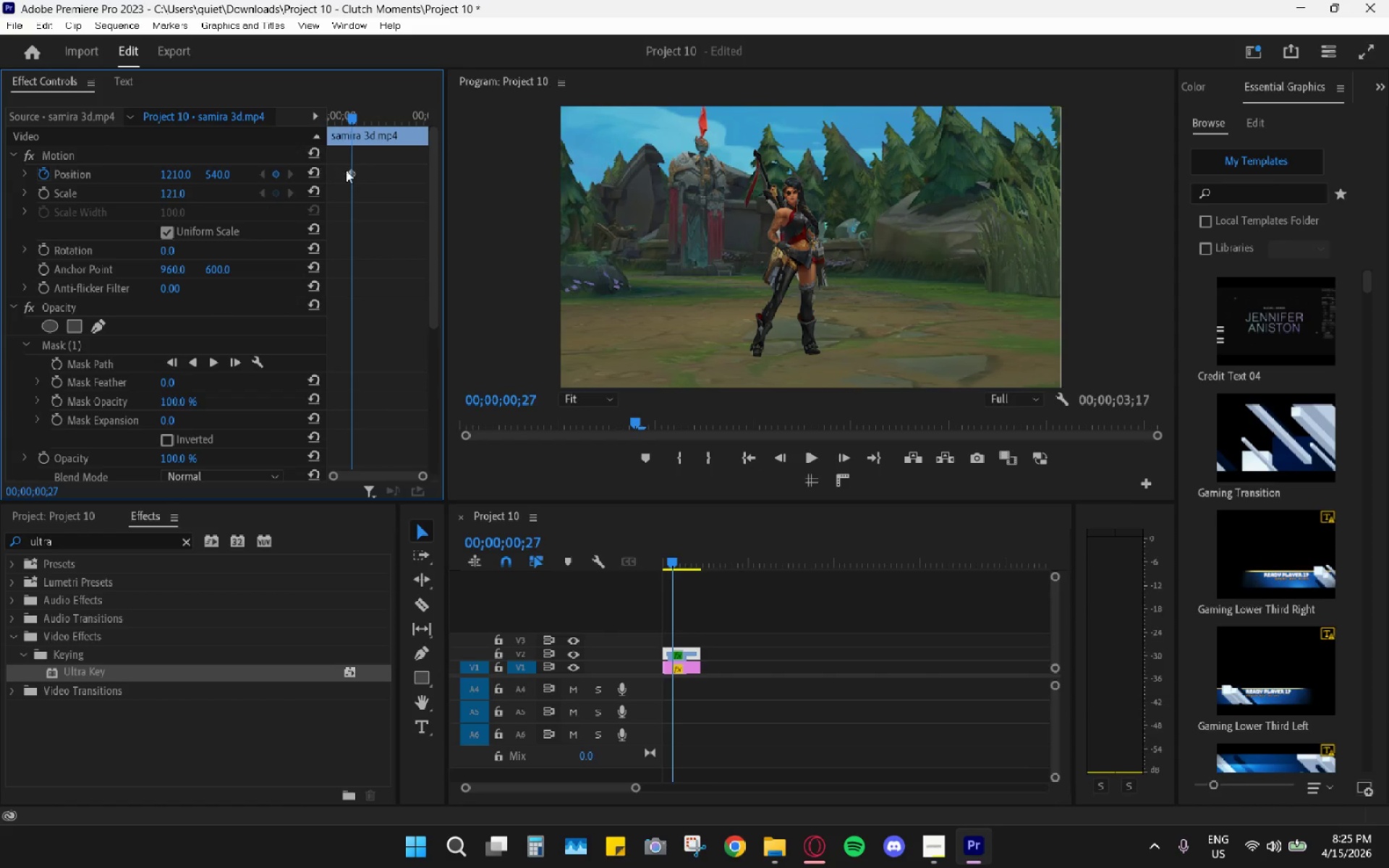 
left_click_drag(start_coordinate=[347, 171], to_coordinate=[351, 174])
 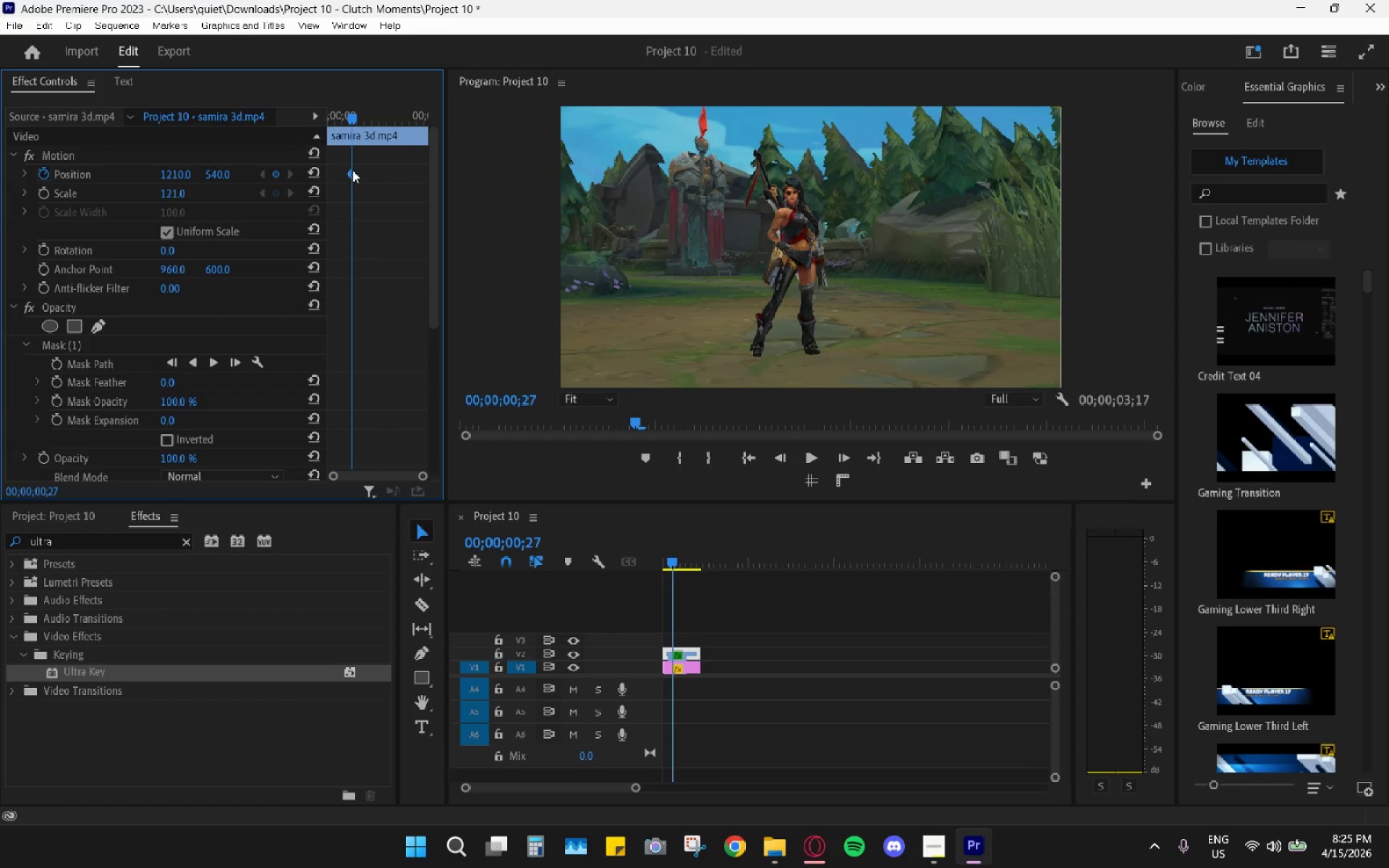 
key(H)
 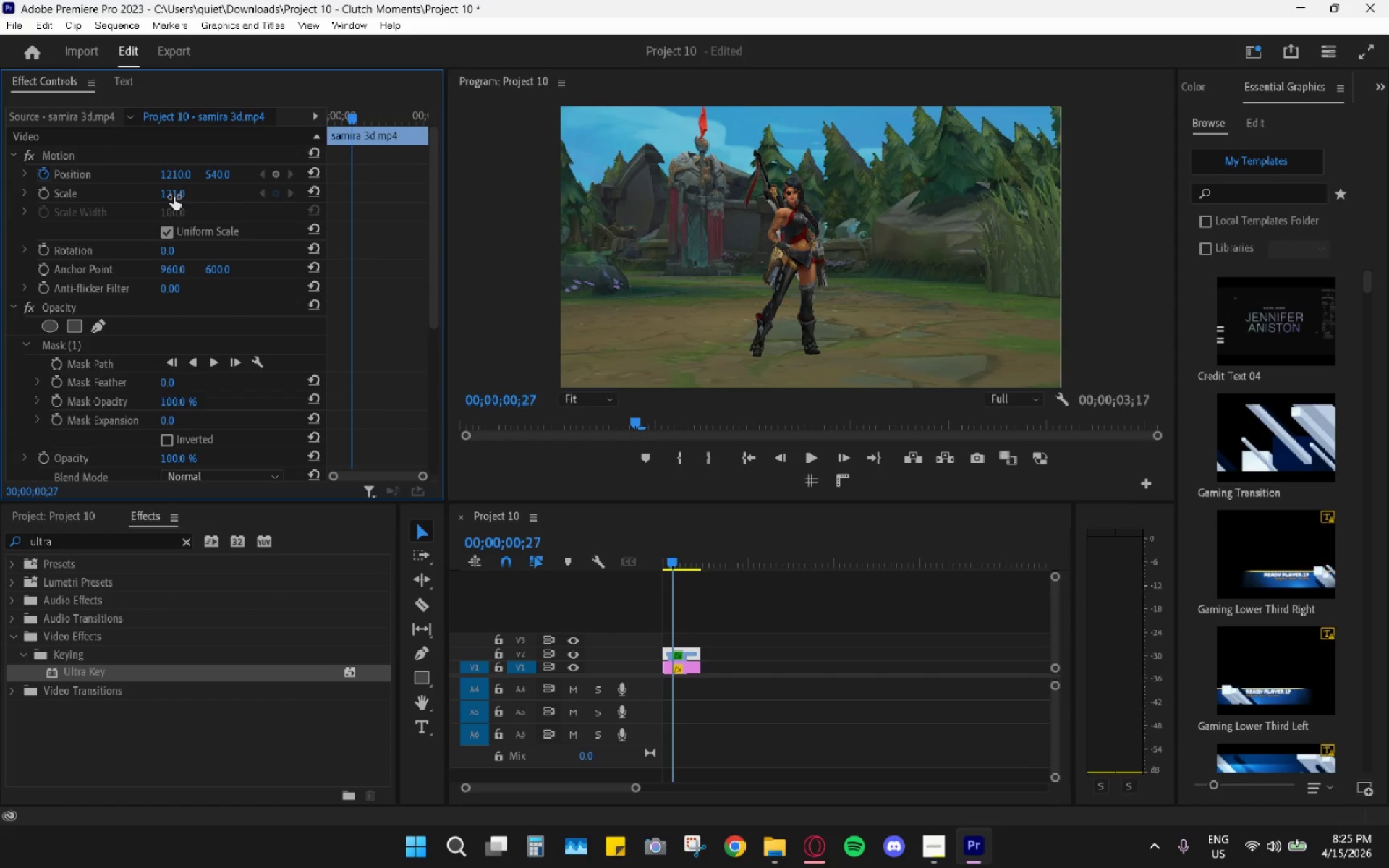 
left_click([174, 197])
 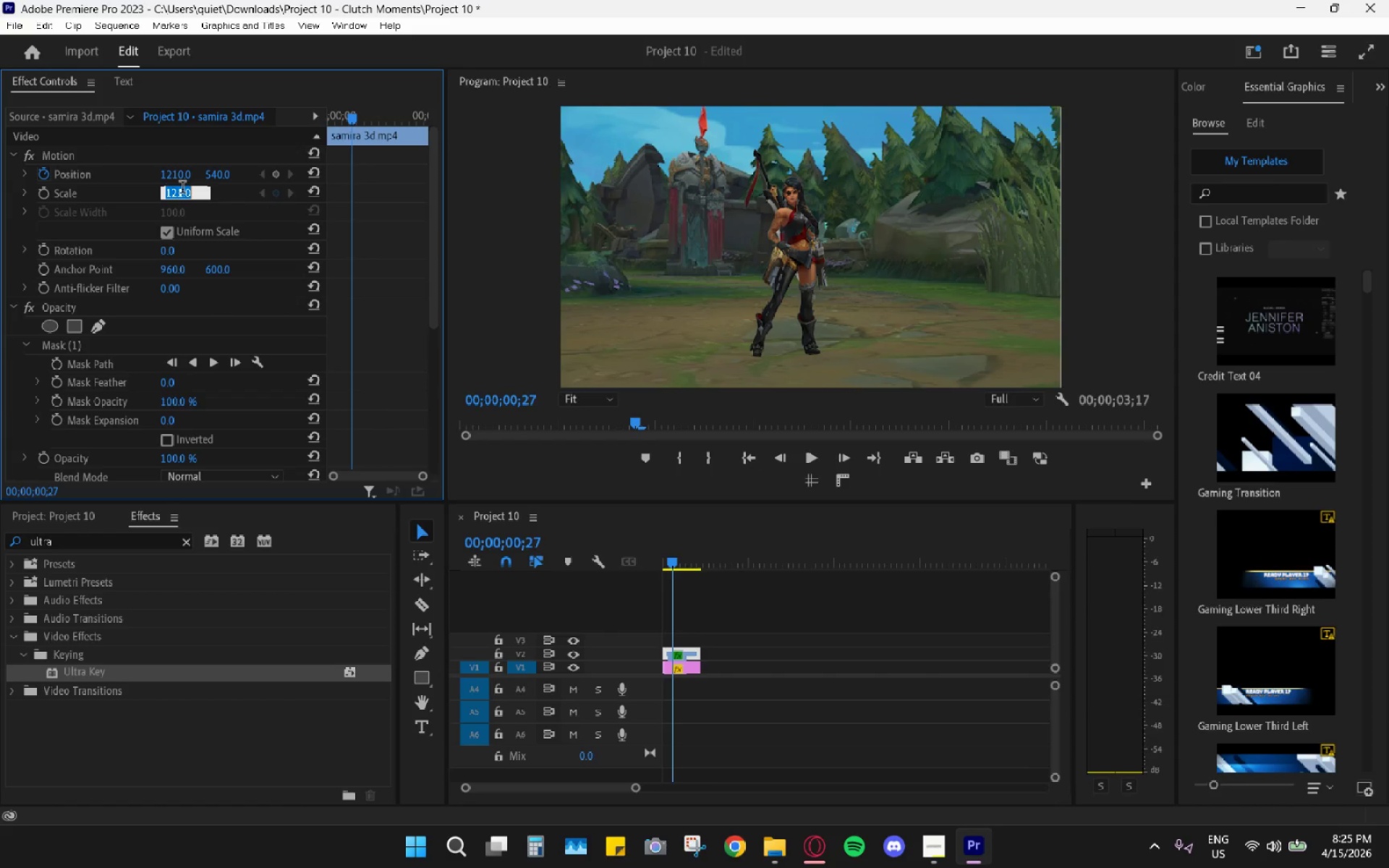 
key(Numpad1)
 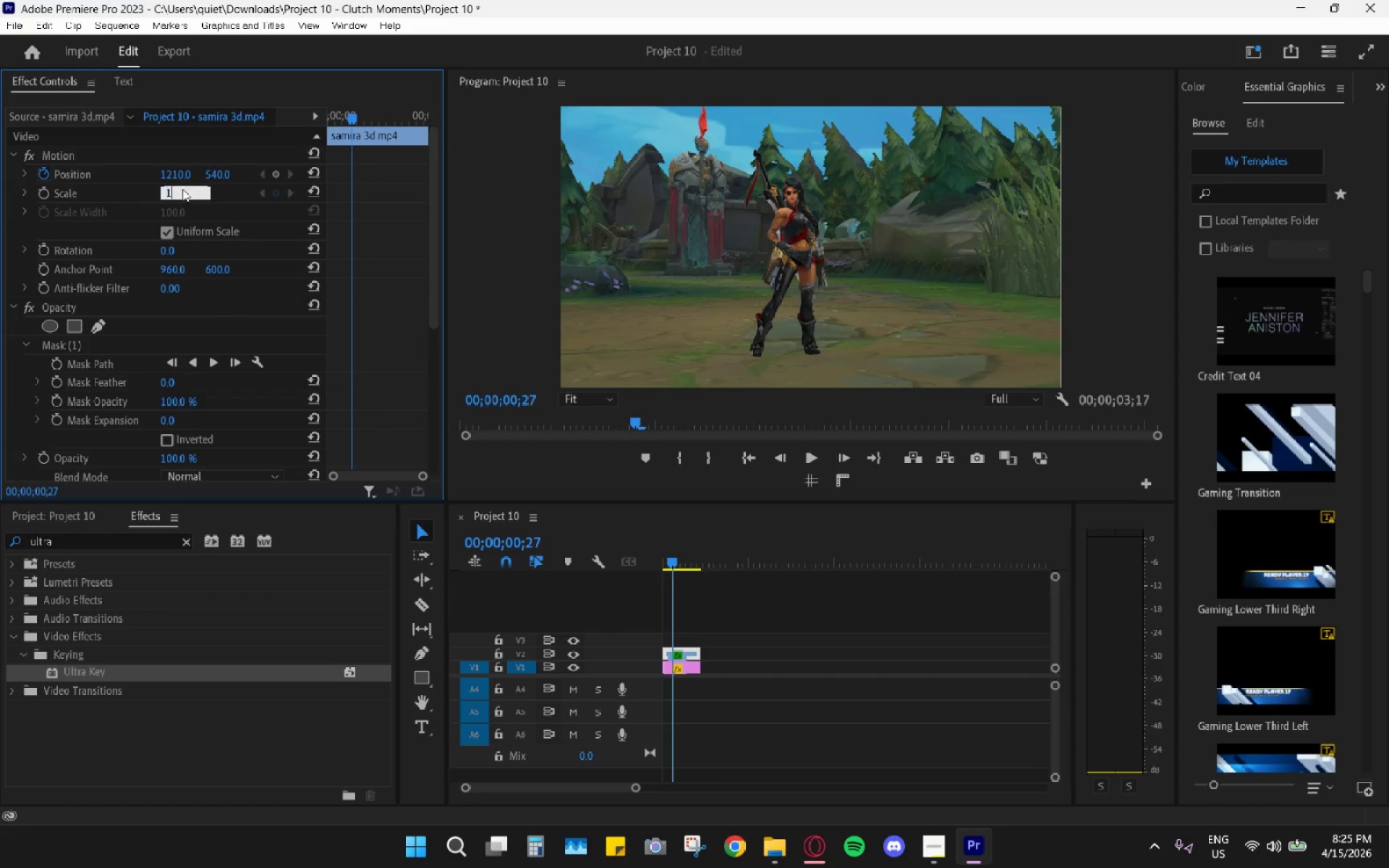 
key(Numpad2)
 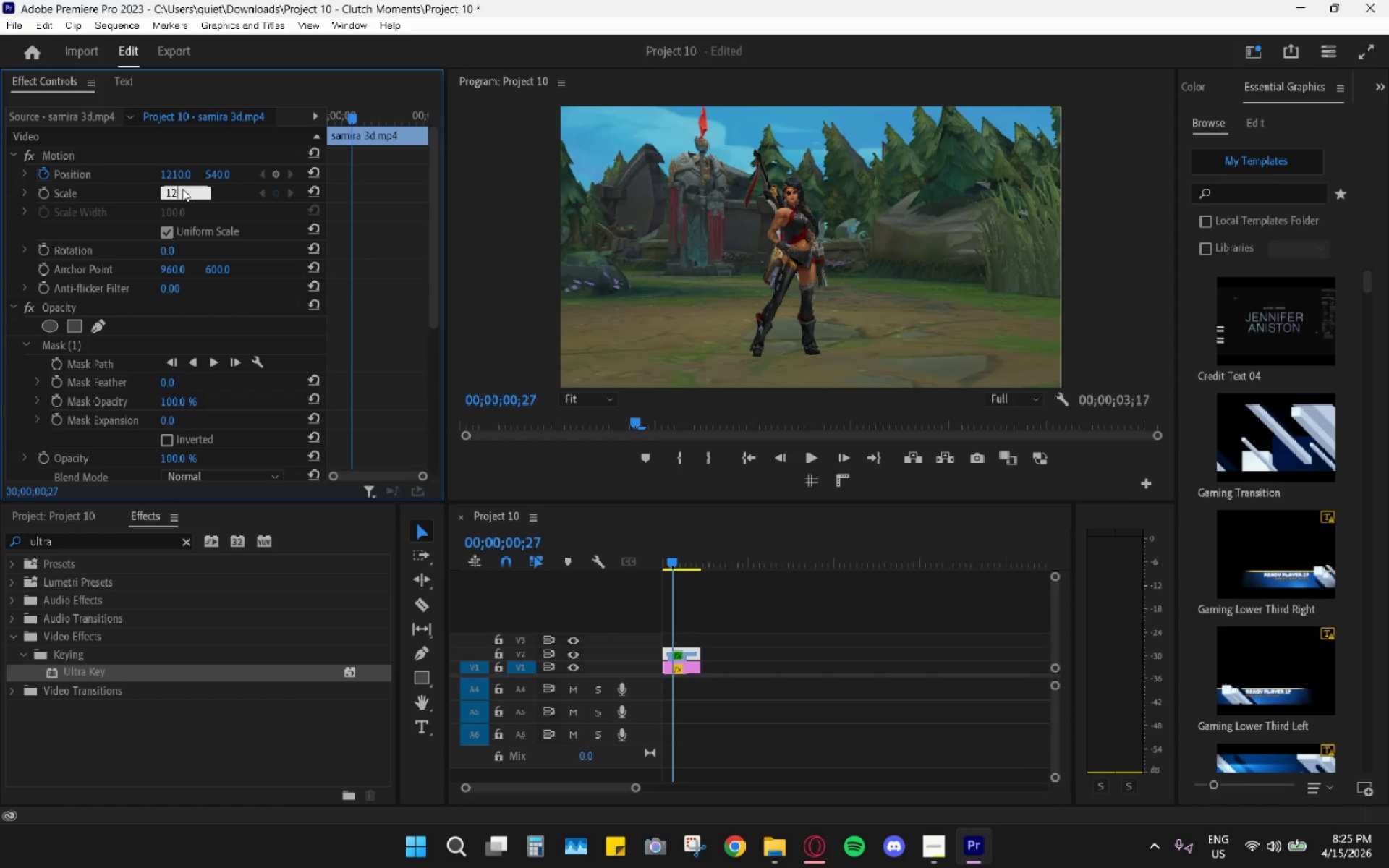 
key(Numpad0)
 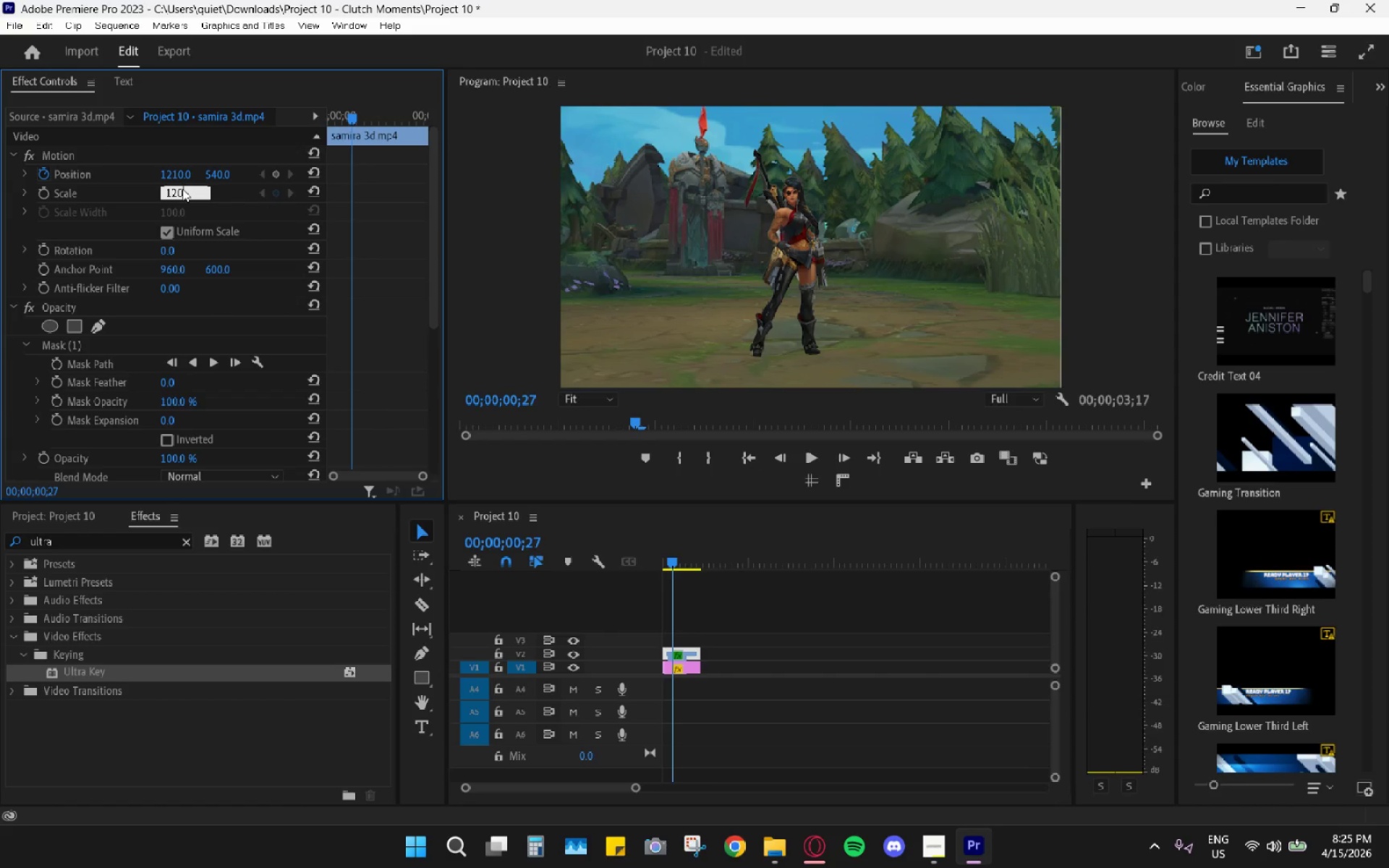 
key(Enter)
 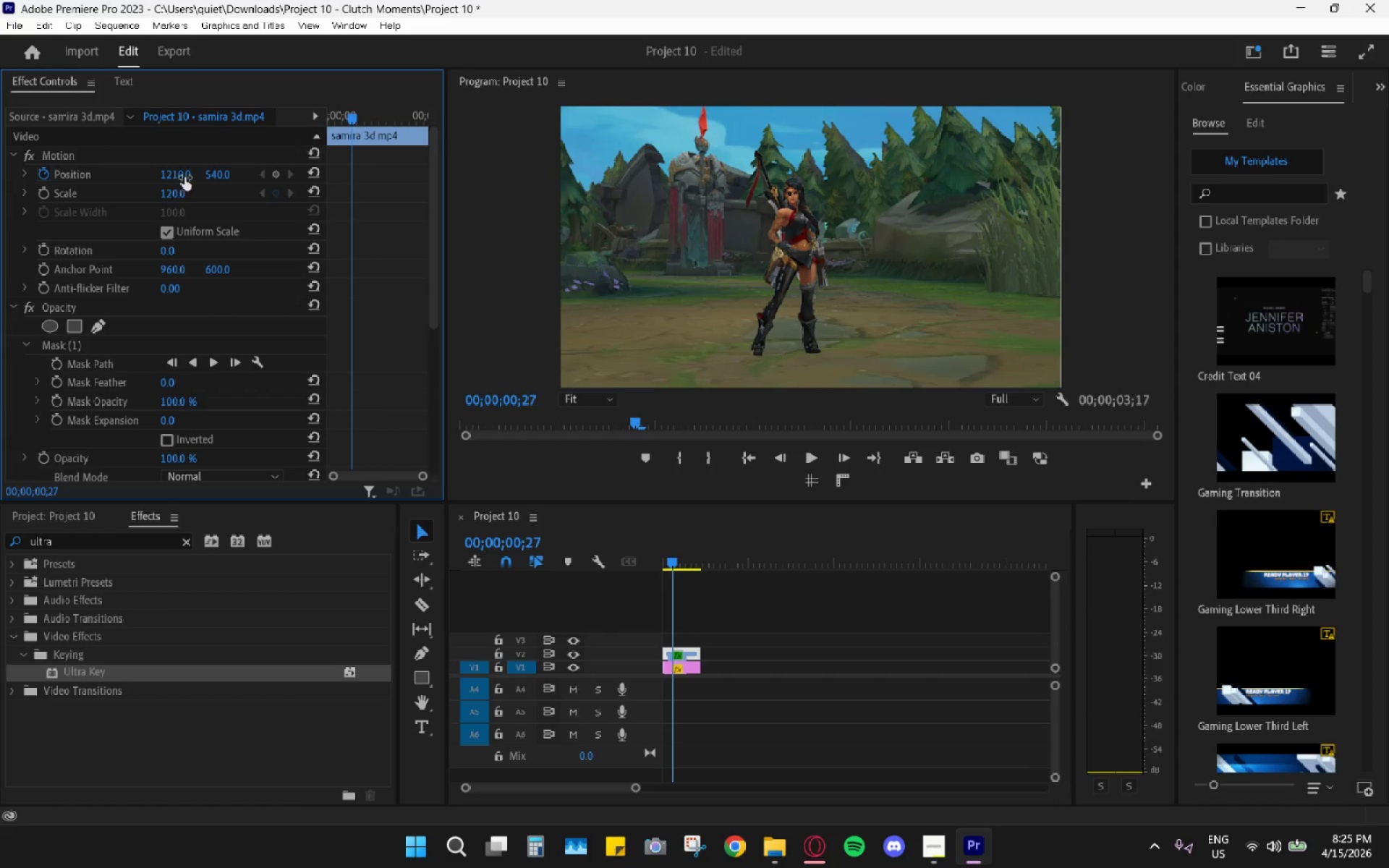 
left_click_drag(start_coordinate=[166, 172], to_coordinate=[245, 152])
 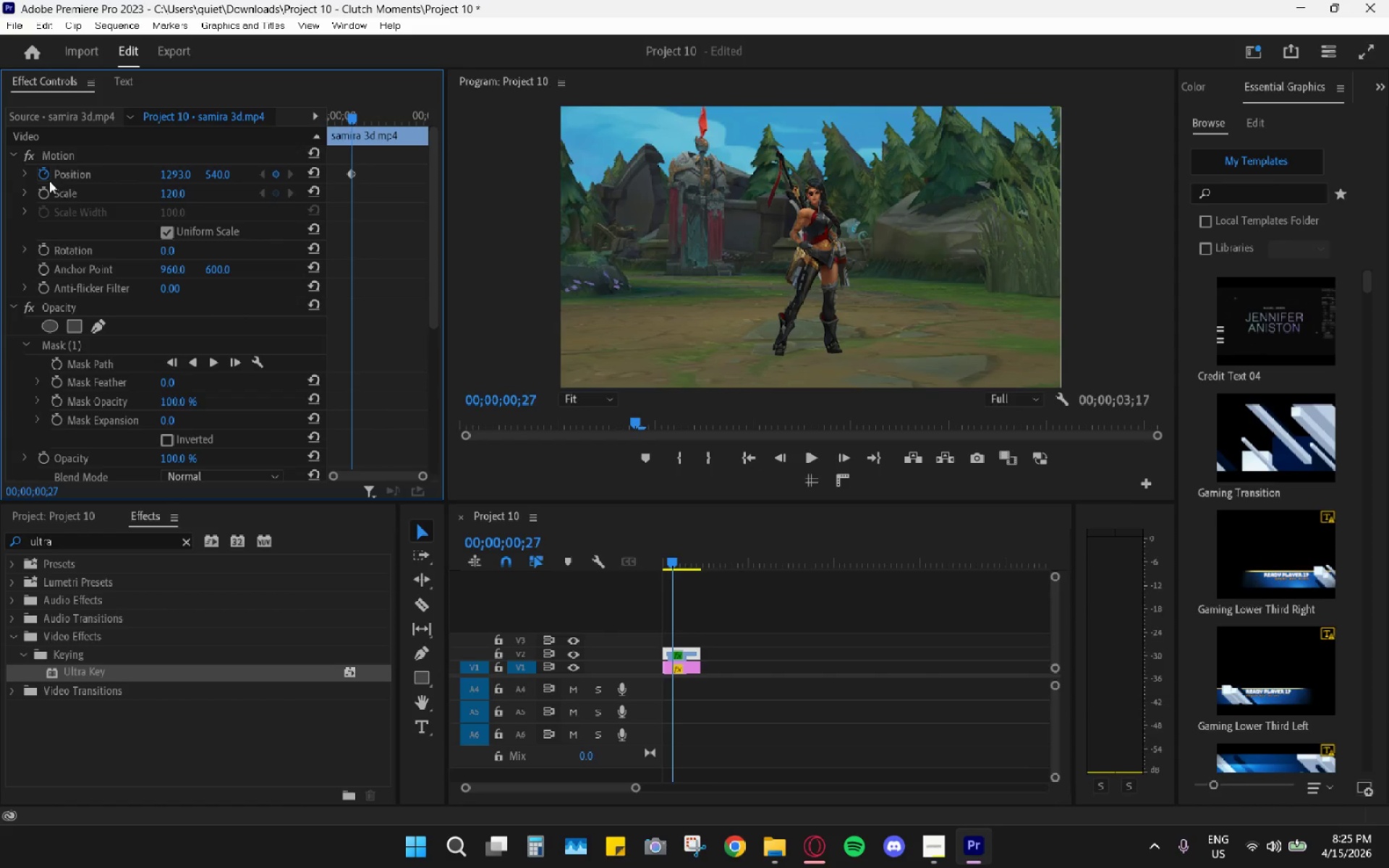 
left_click([45, 170])
 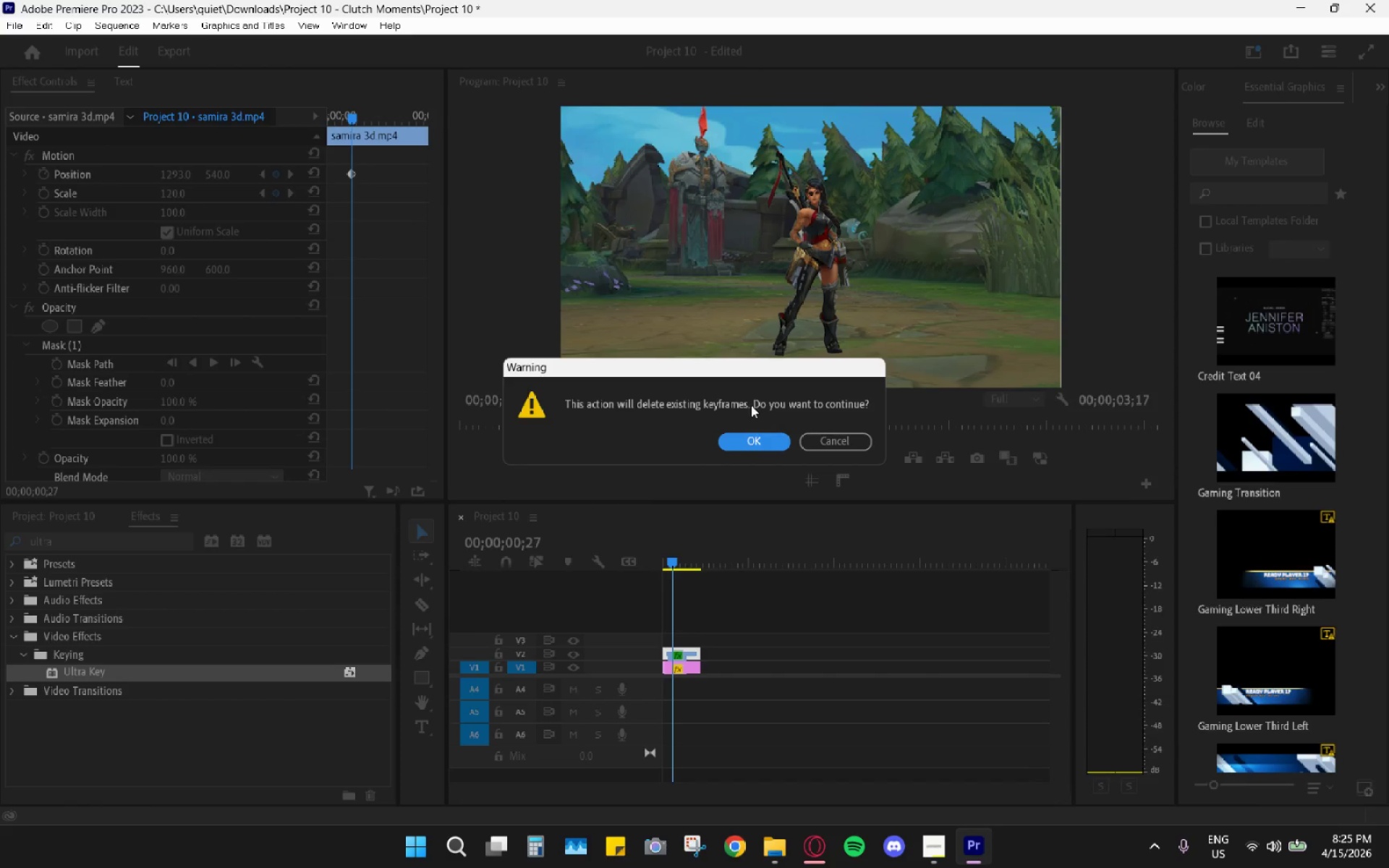 
left_click([747, 450])
 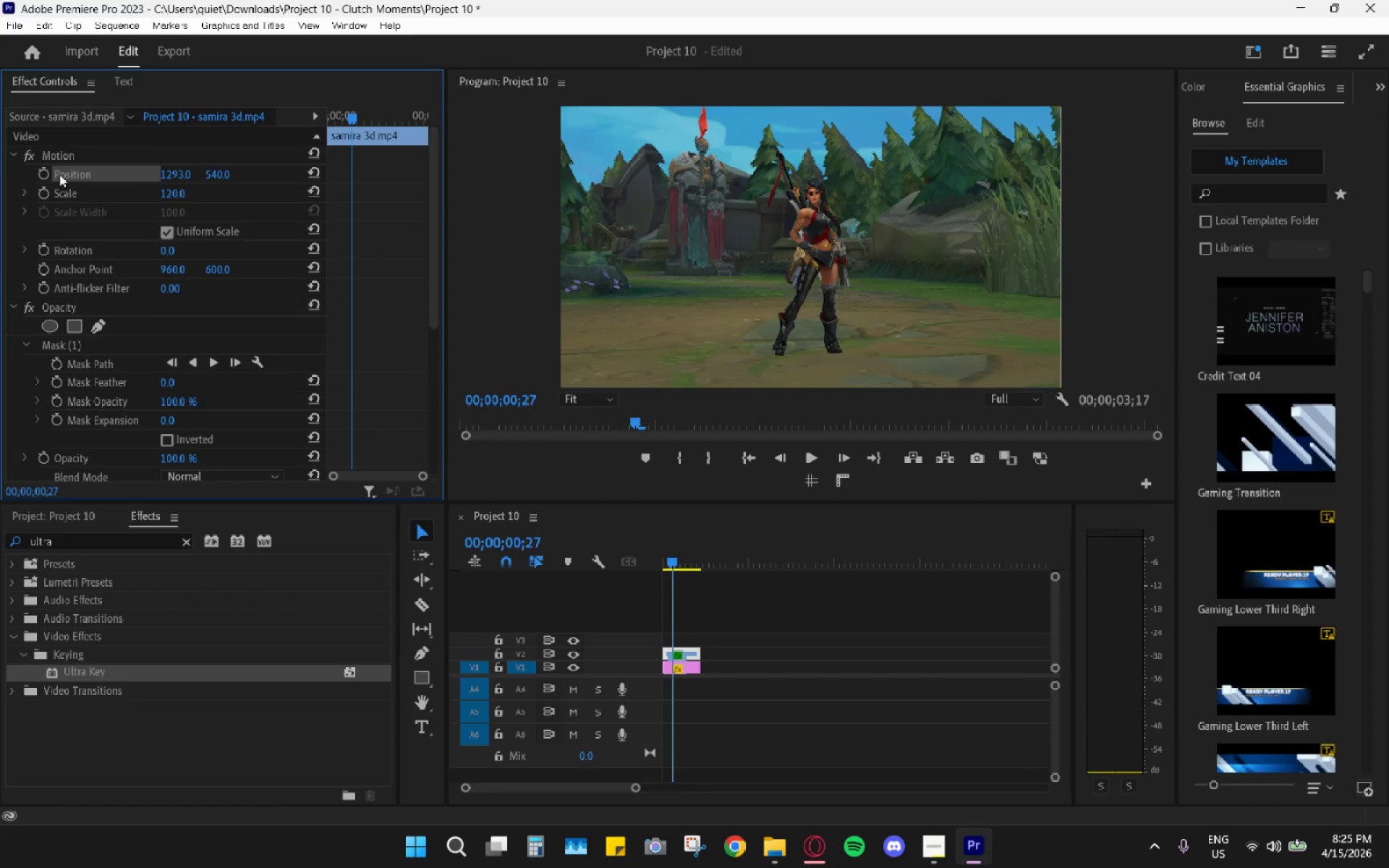 
double_click([38, 199])
 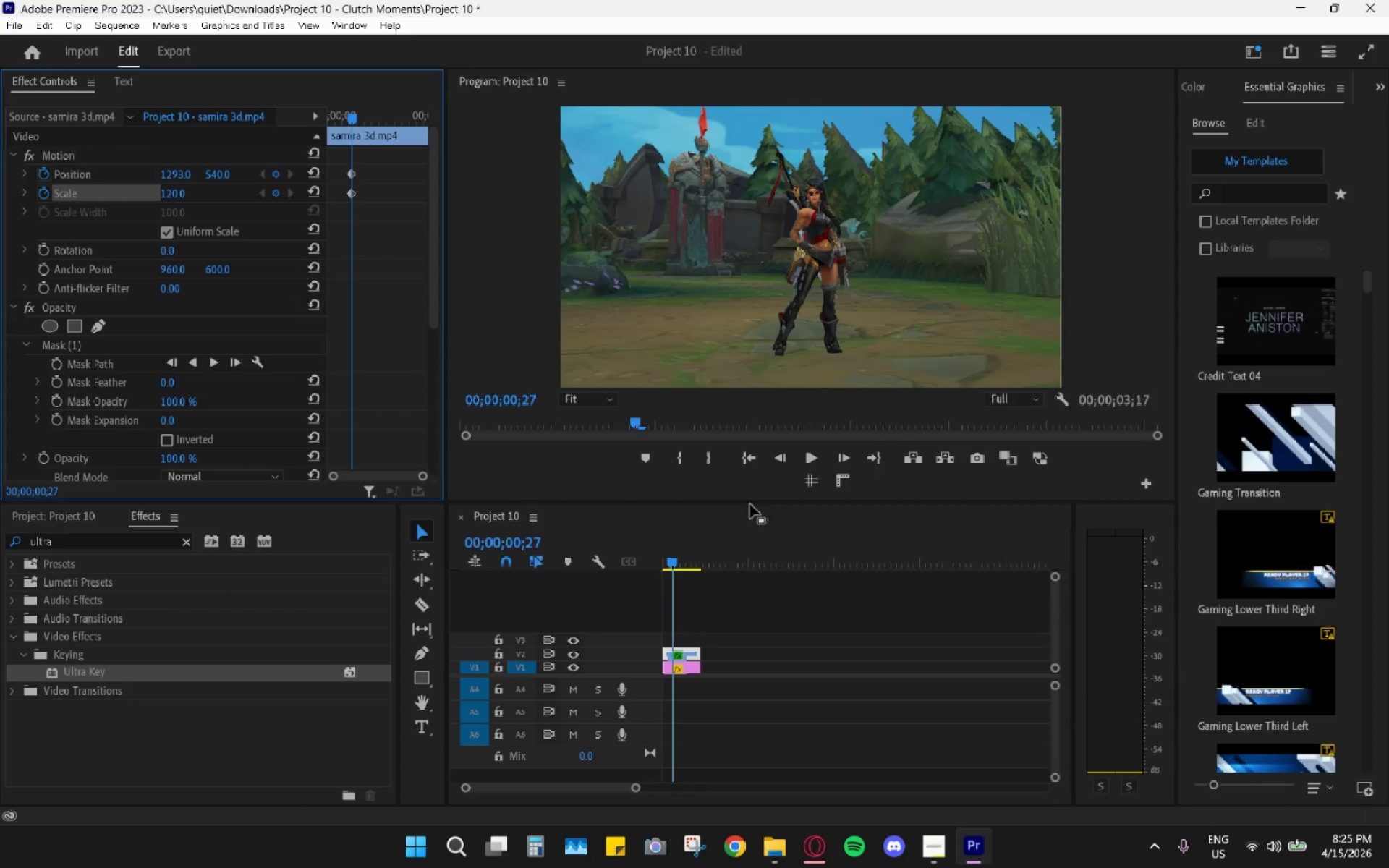 
left_click_drag(start_coordinate=[676, 564], to_coordinate=[663, 561])
 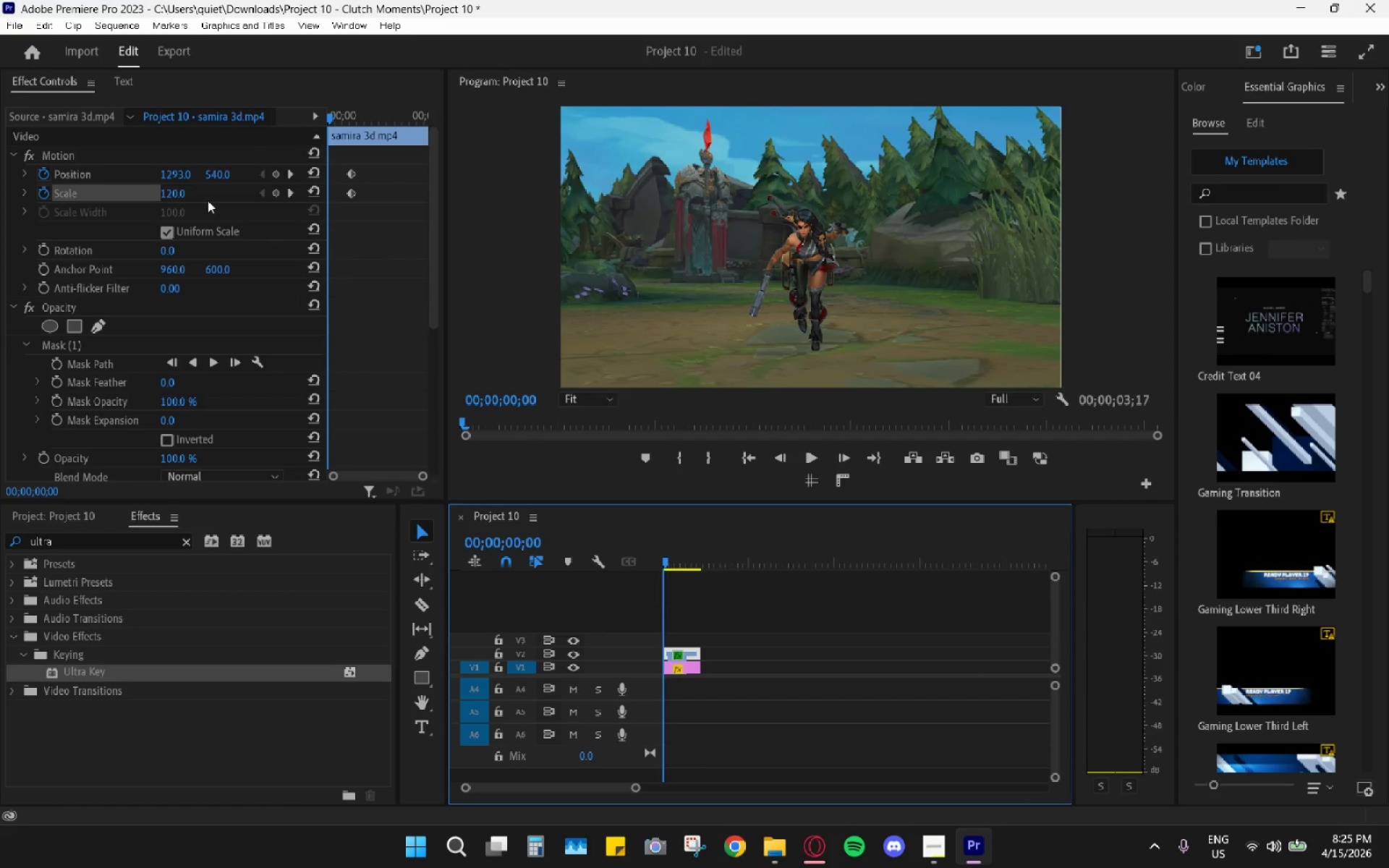 
left_click([168, 193])
 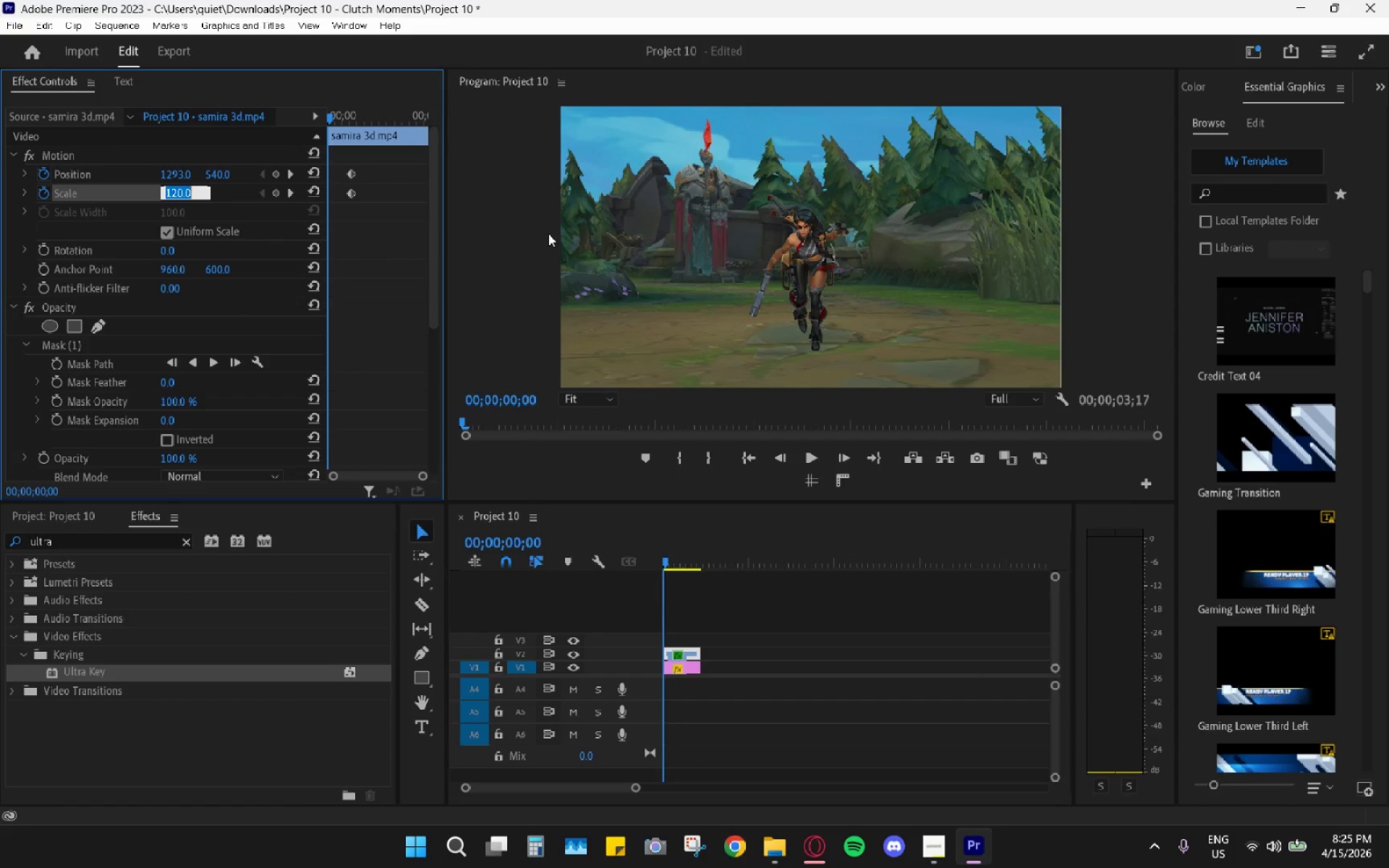 
key(Numpad1)
 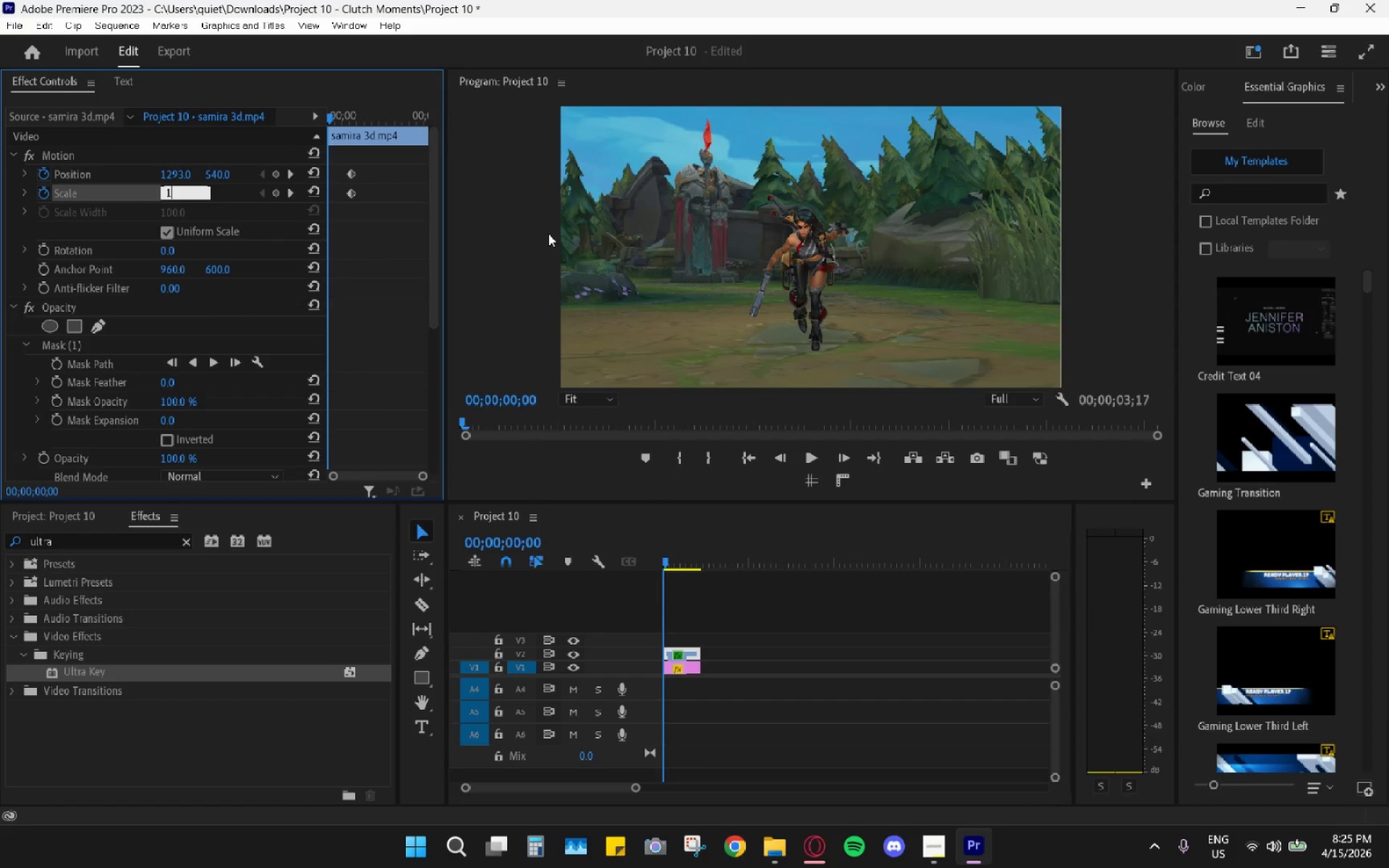 
key(Numpad1)
 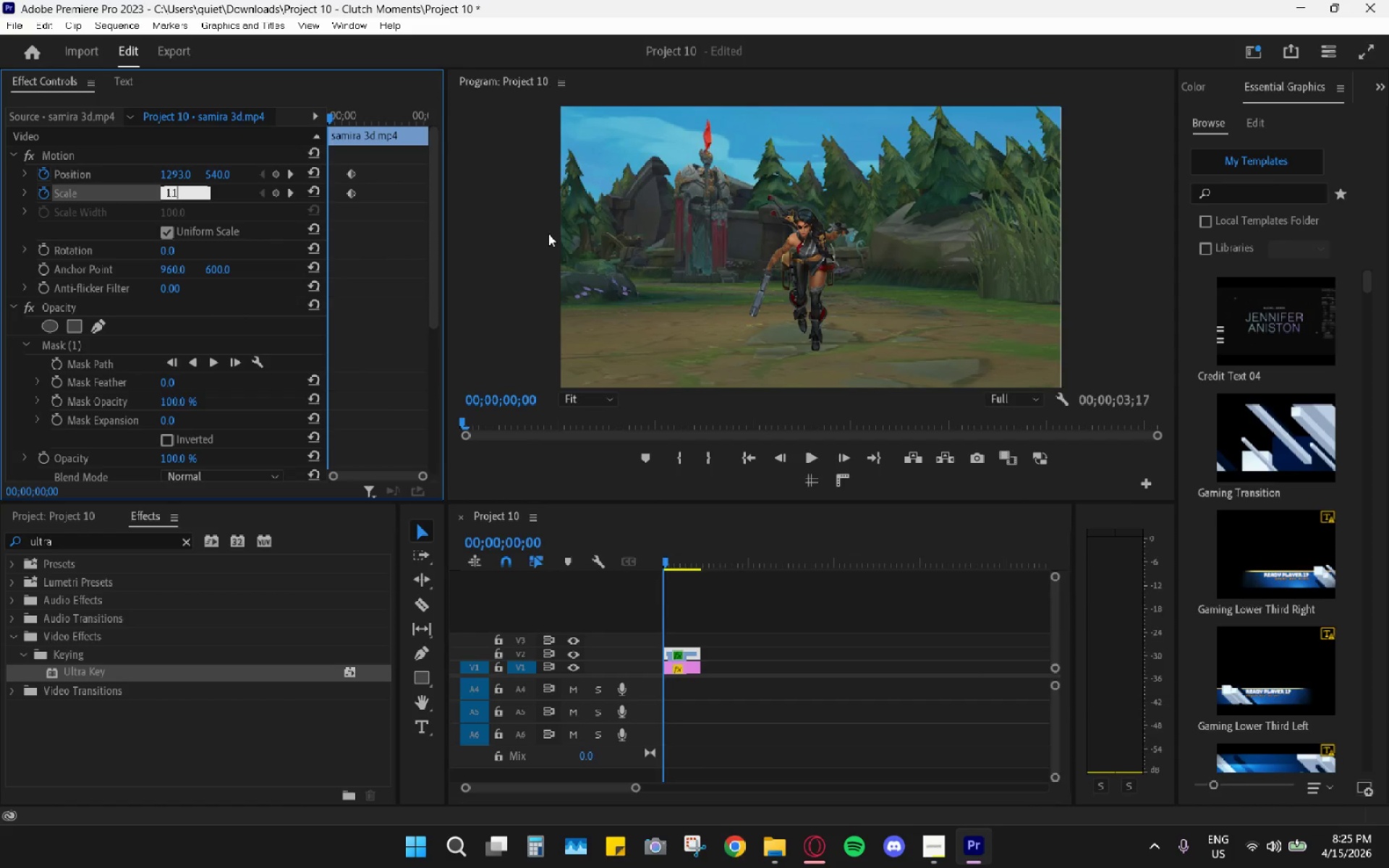 
key(Numpad5)
 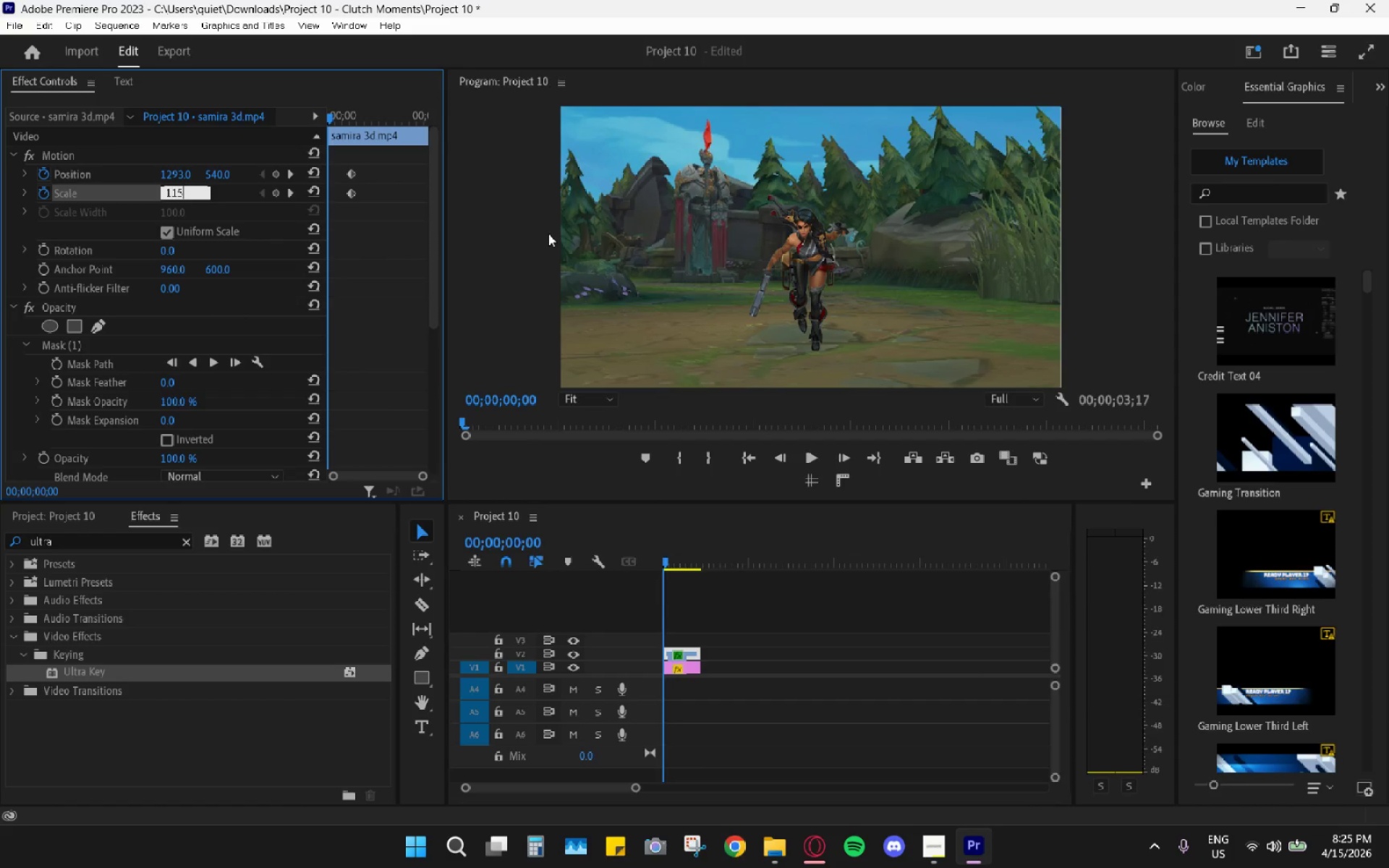 
key(Enter)
 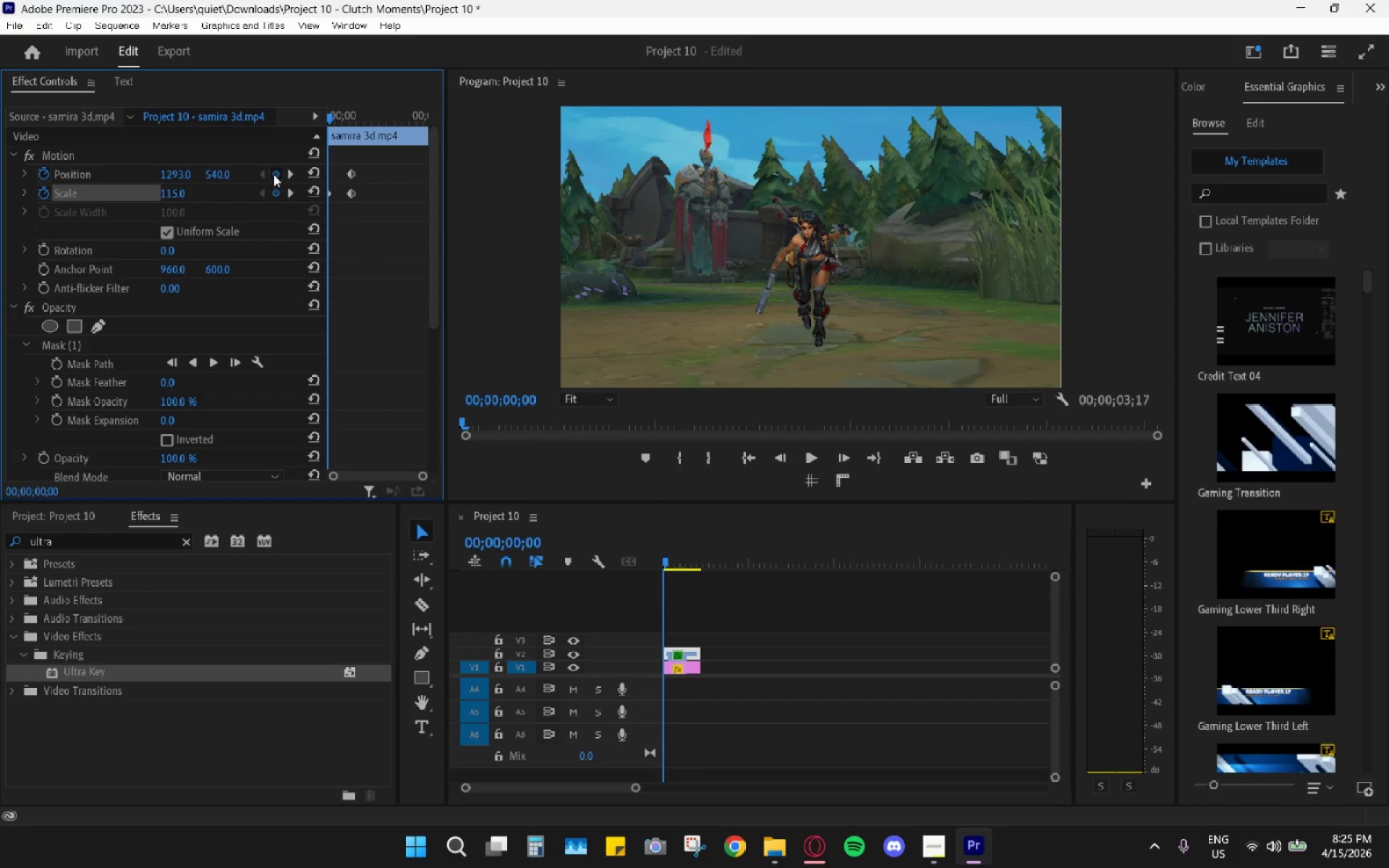 
left_click([375, 161])
 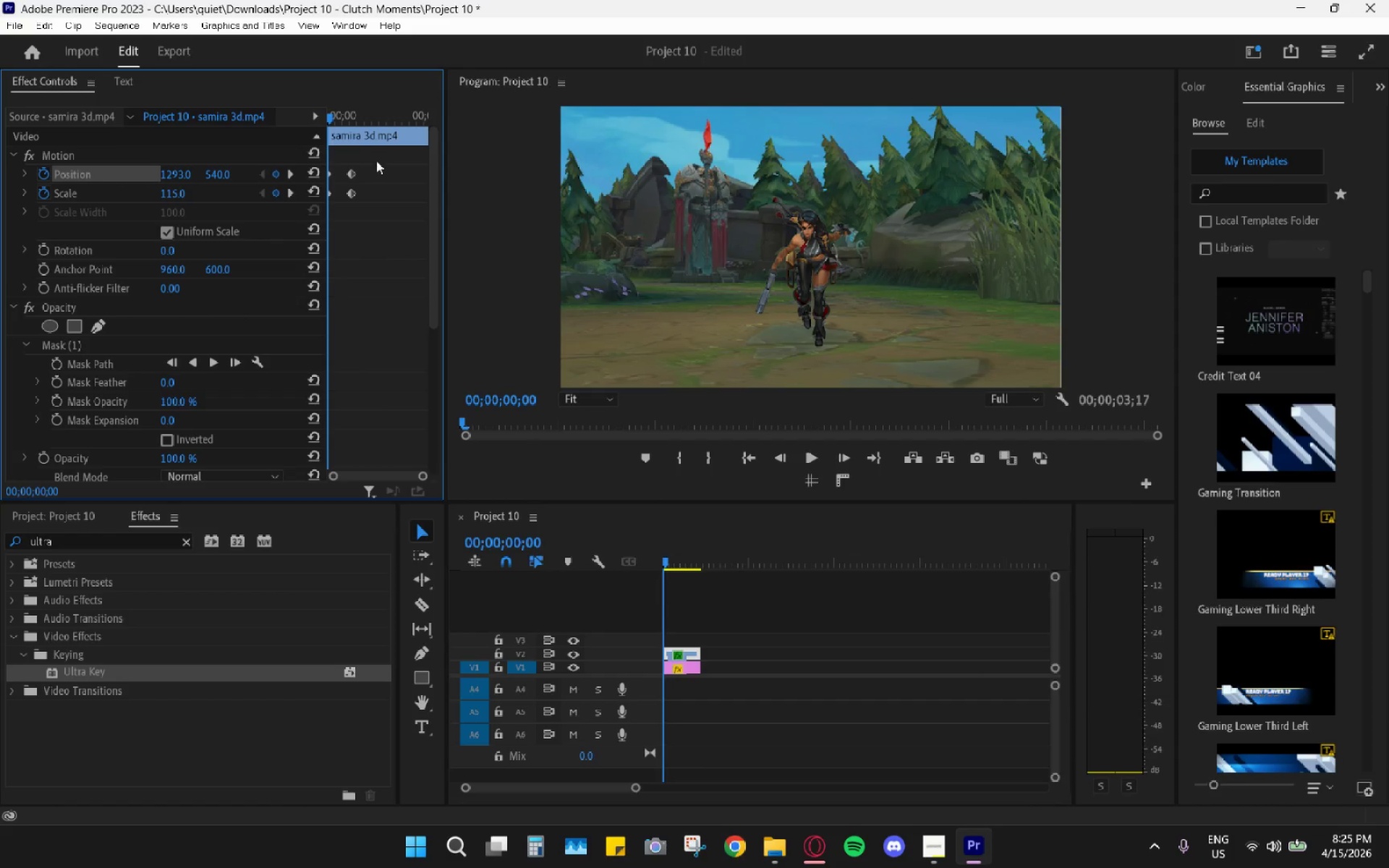 
left_click_drag(start_coordinate=[378, 158], to_coordinate=[276, 230])
 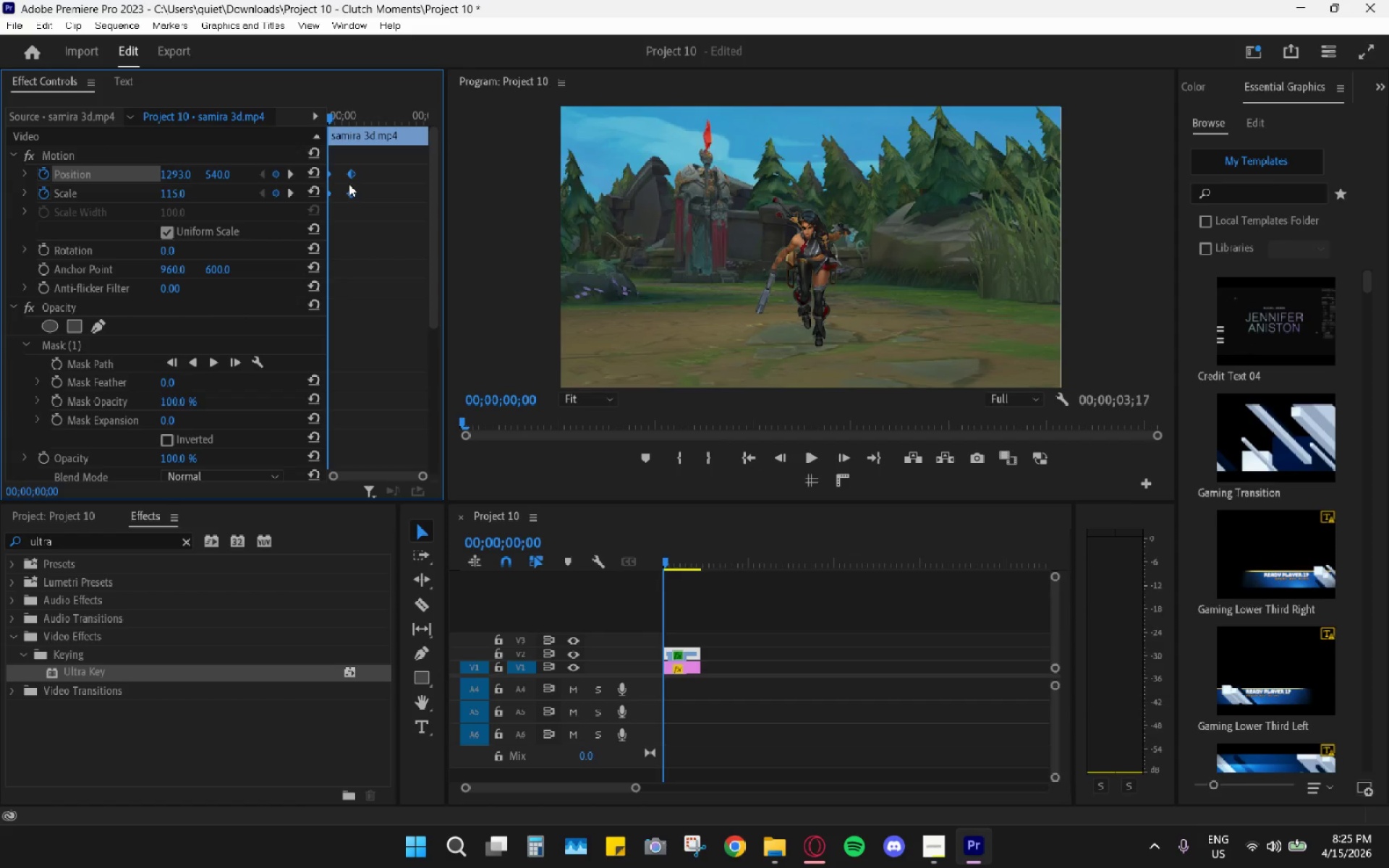 
right_click([352, 174])
 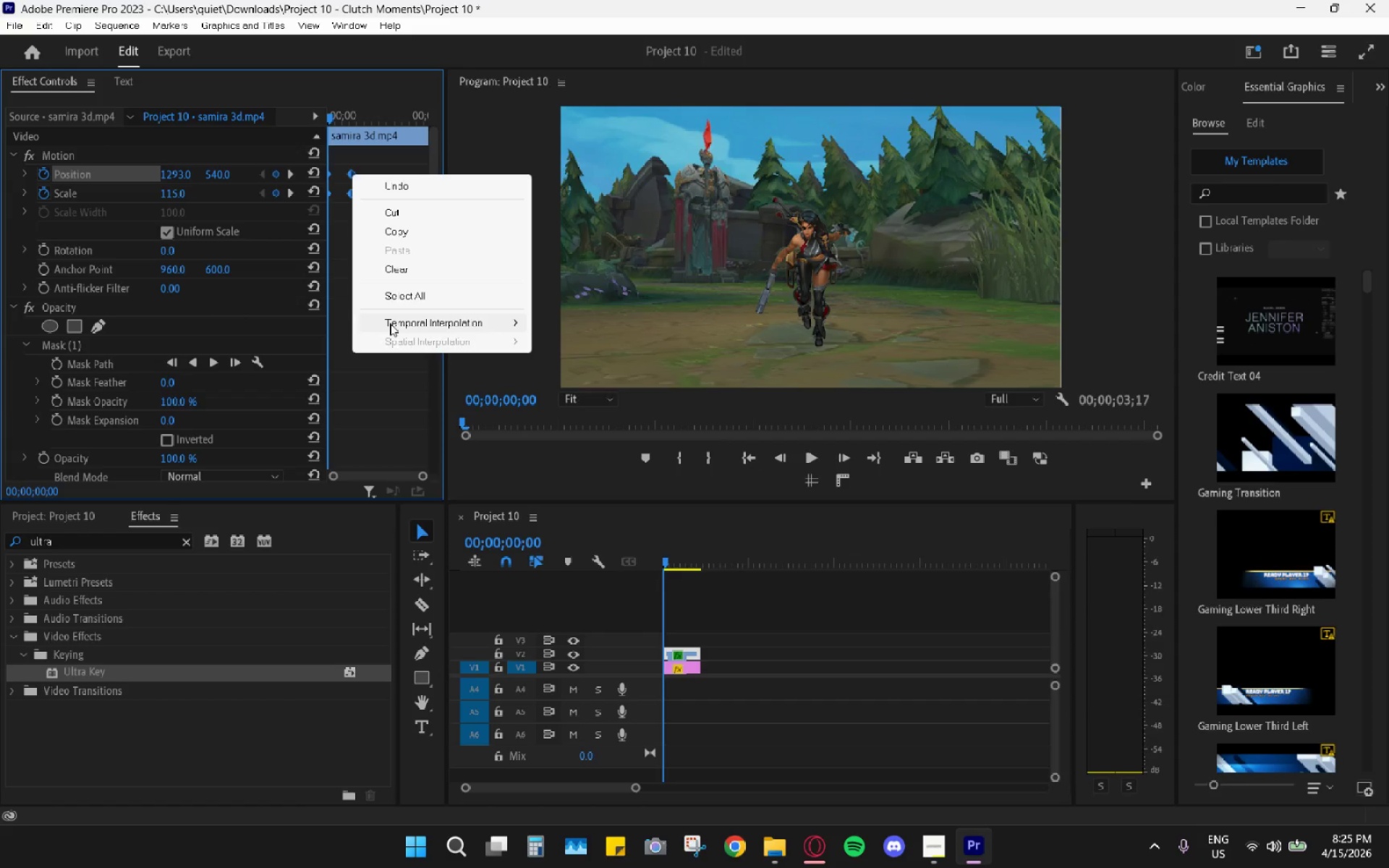 
left_click([391, 326])
 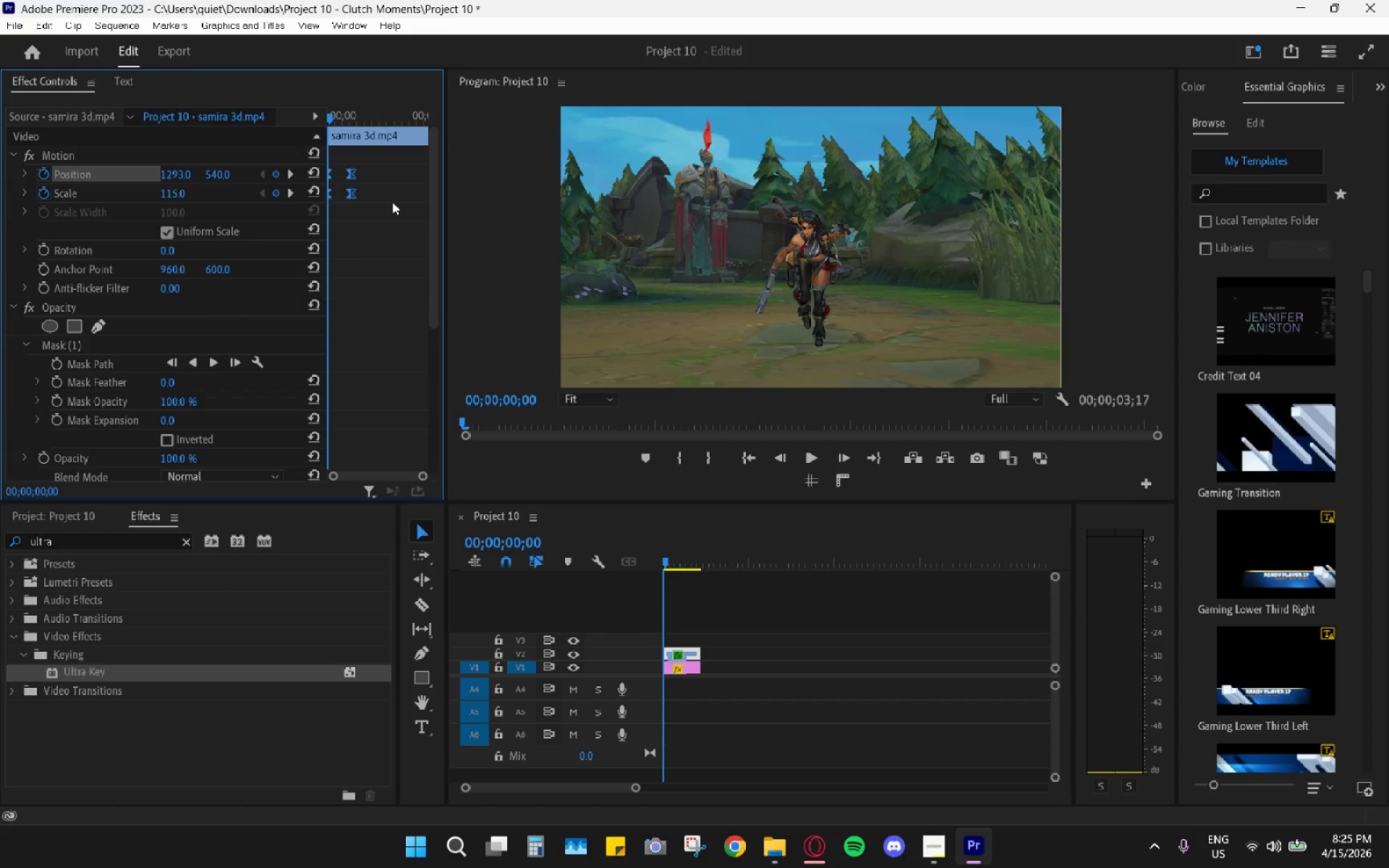 
right_click([349, 169])
 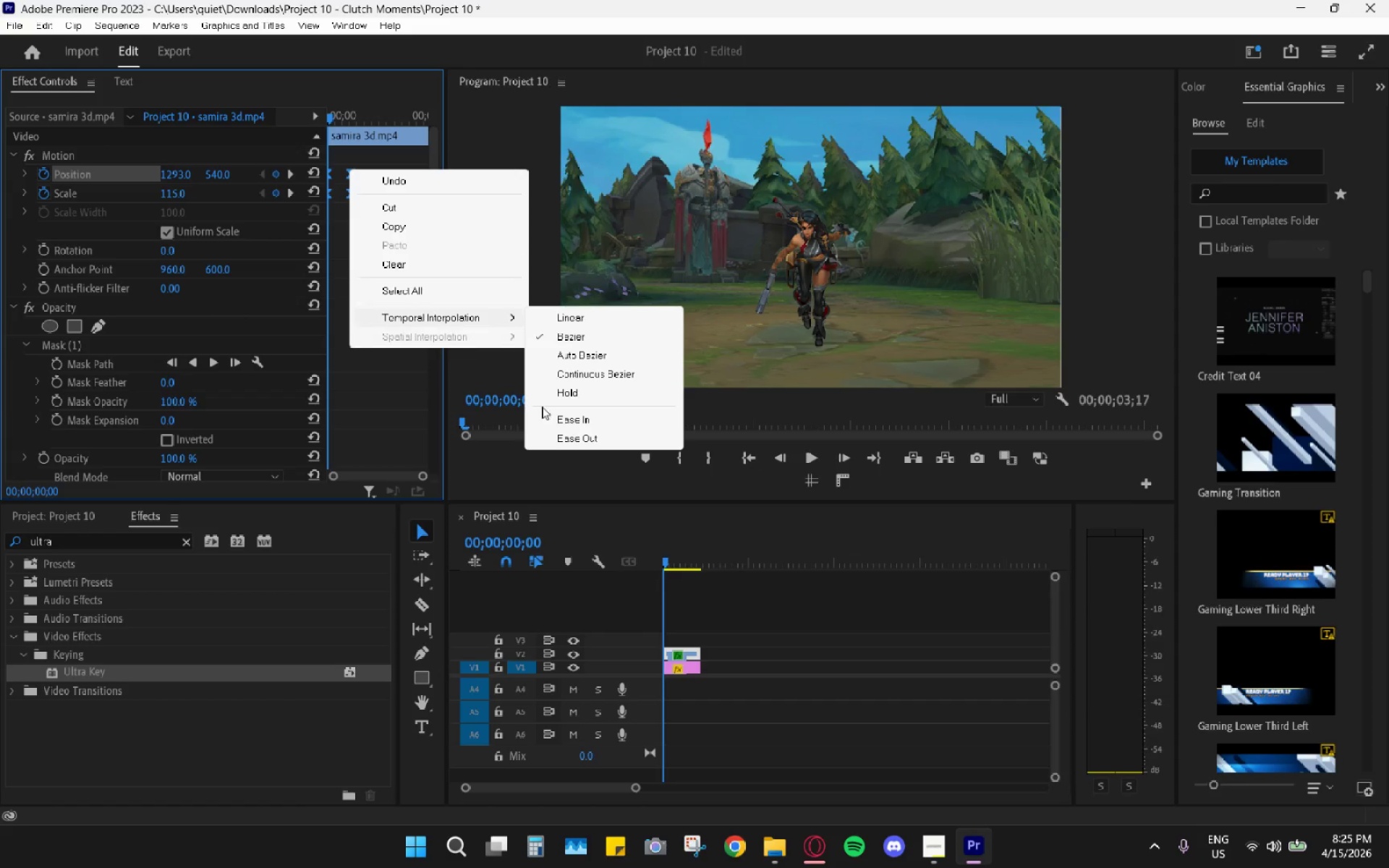 
left_click([569, 434])
 